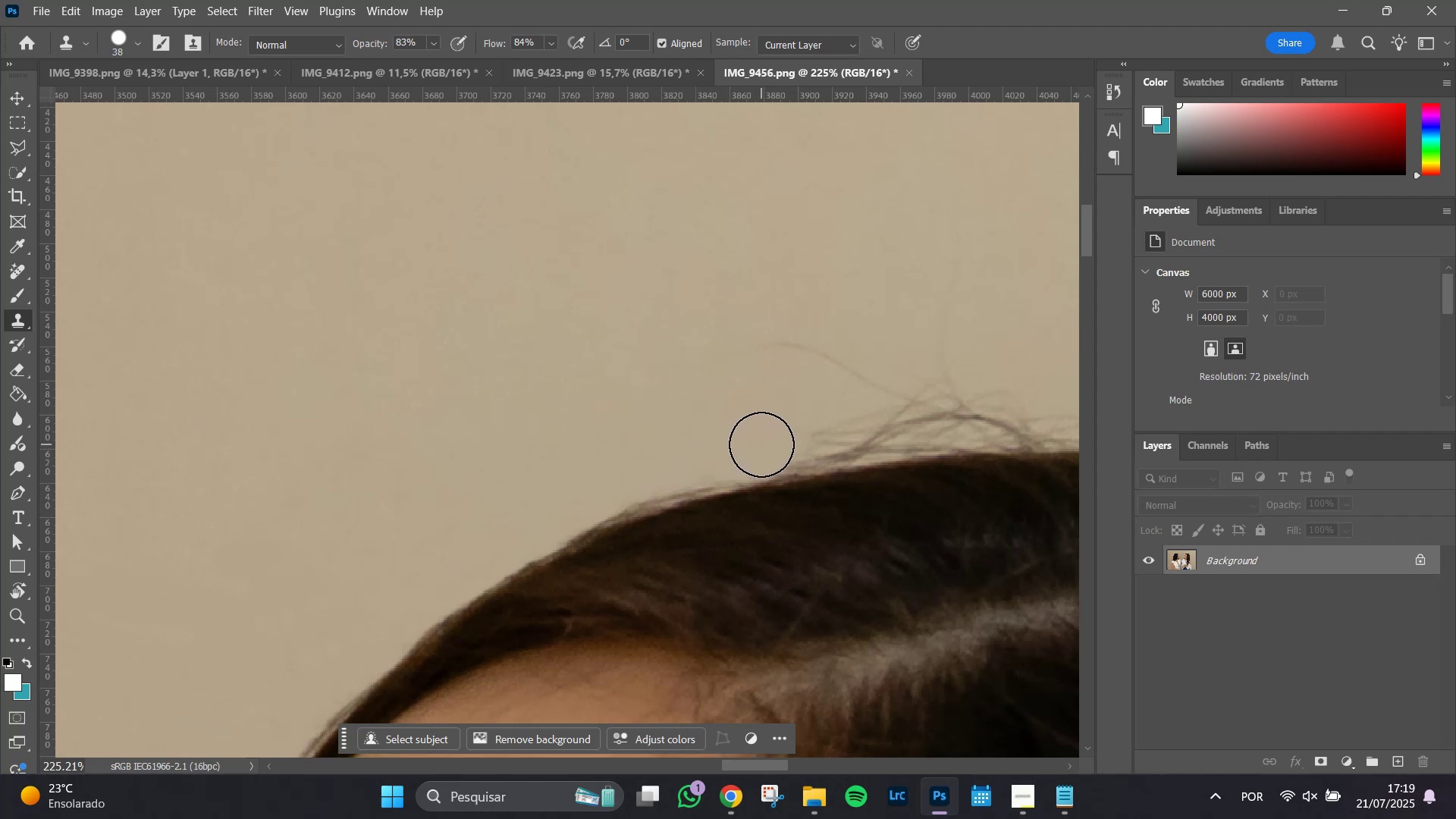 
triple_click([761, 444])
 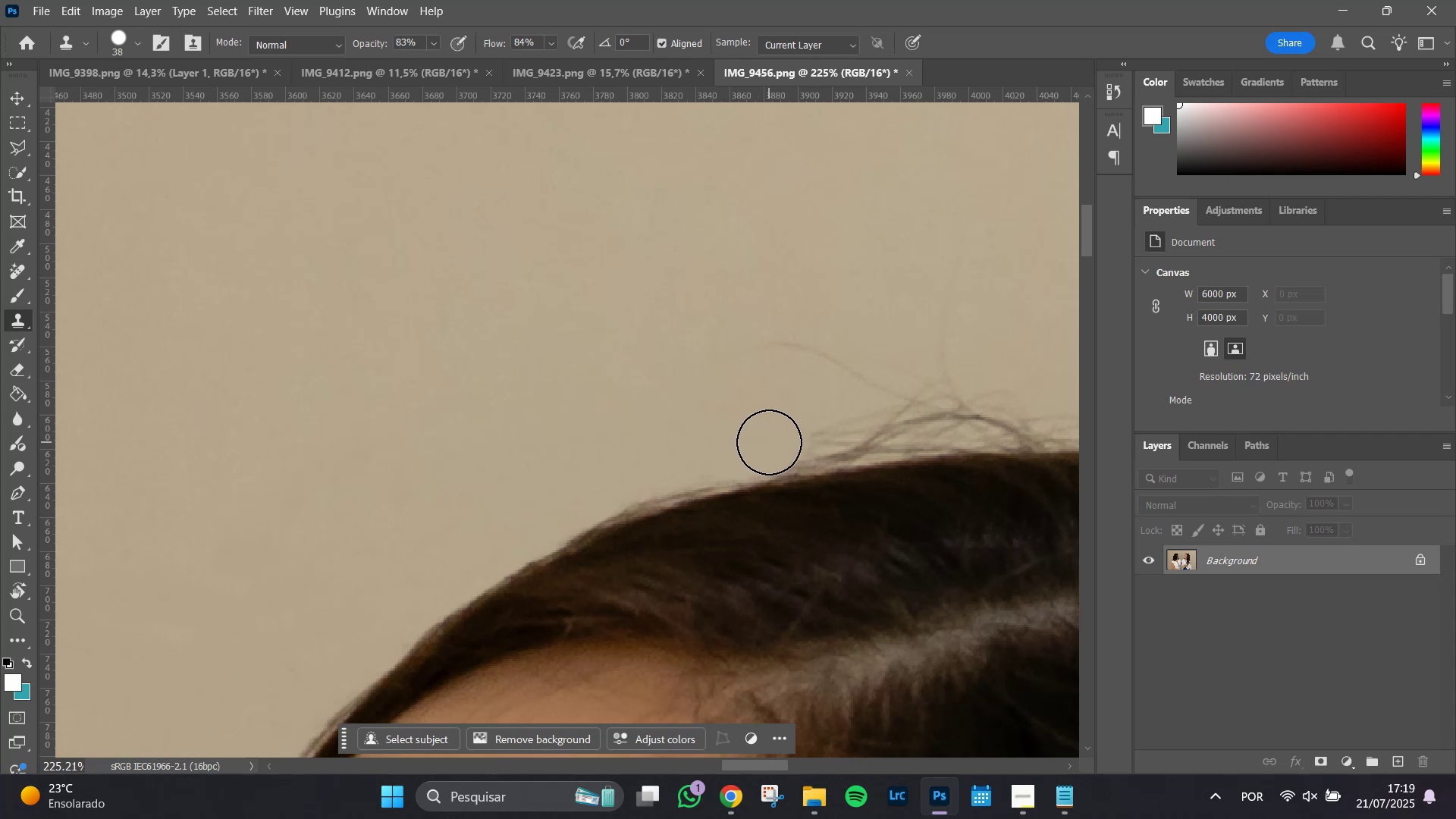 
triple_click([770, 442])
 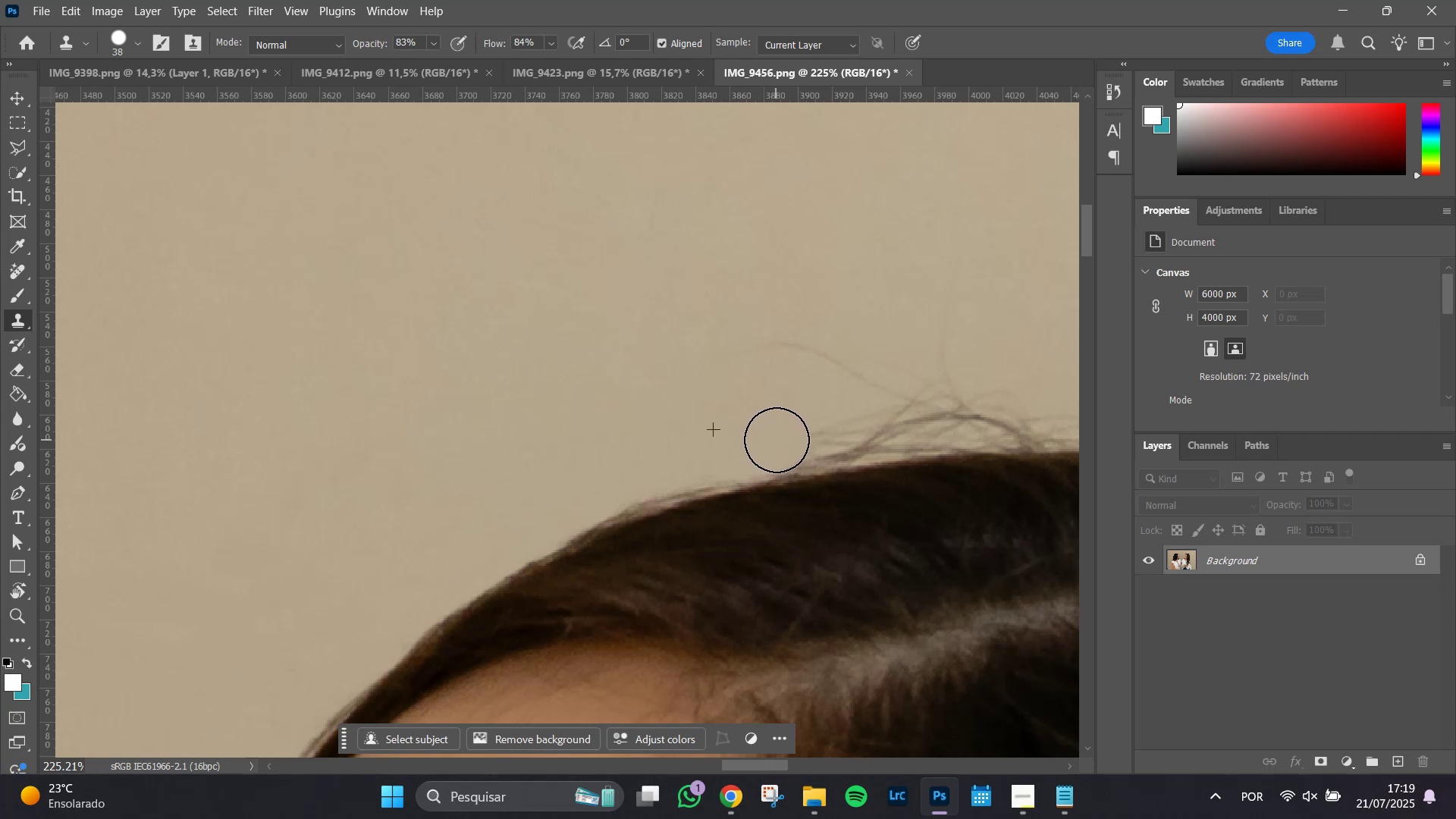 
triple_click([777, 440])
 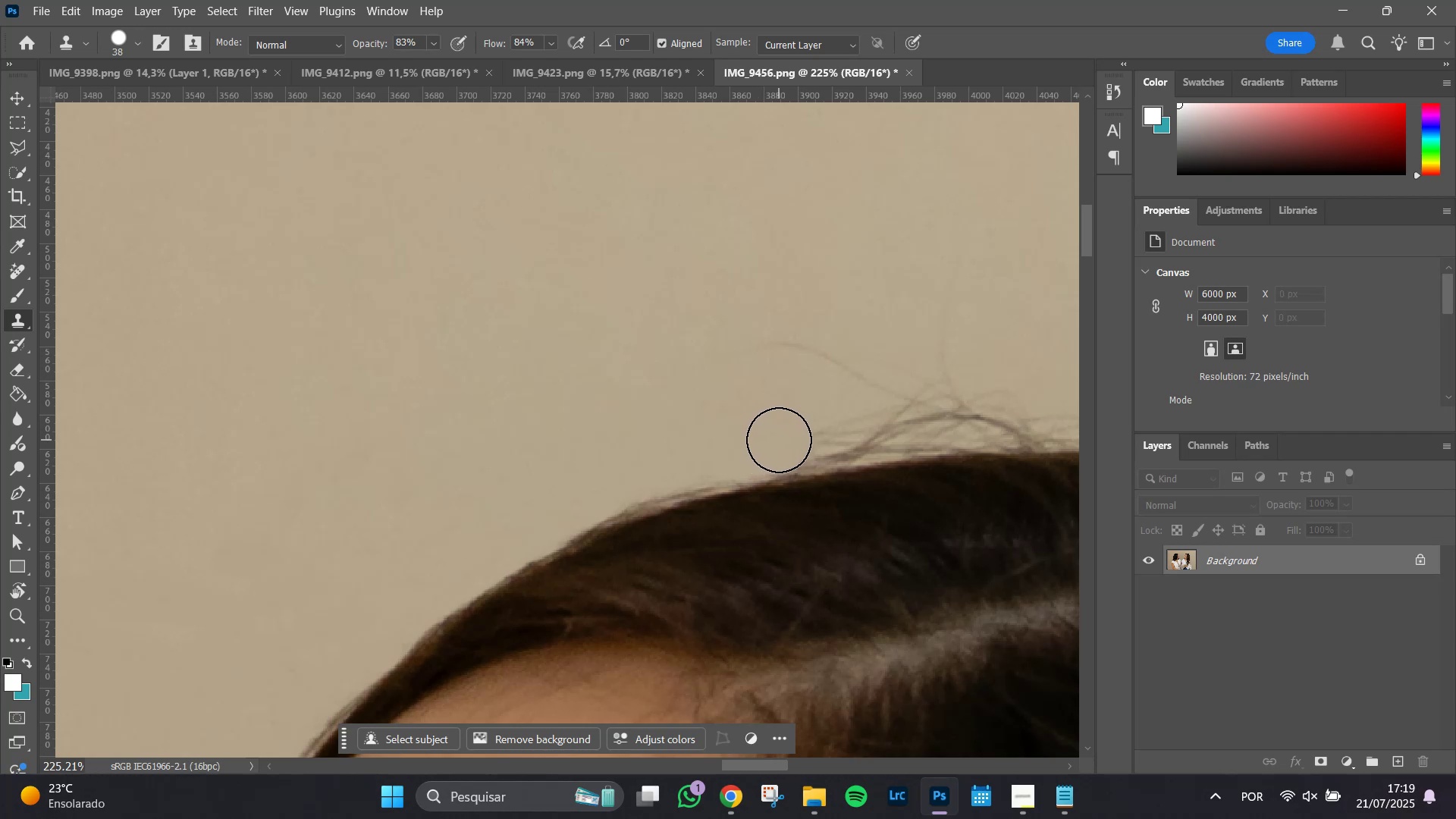 
triple_click([779, 440])
 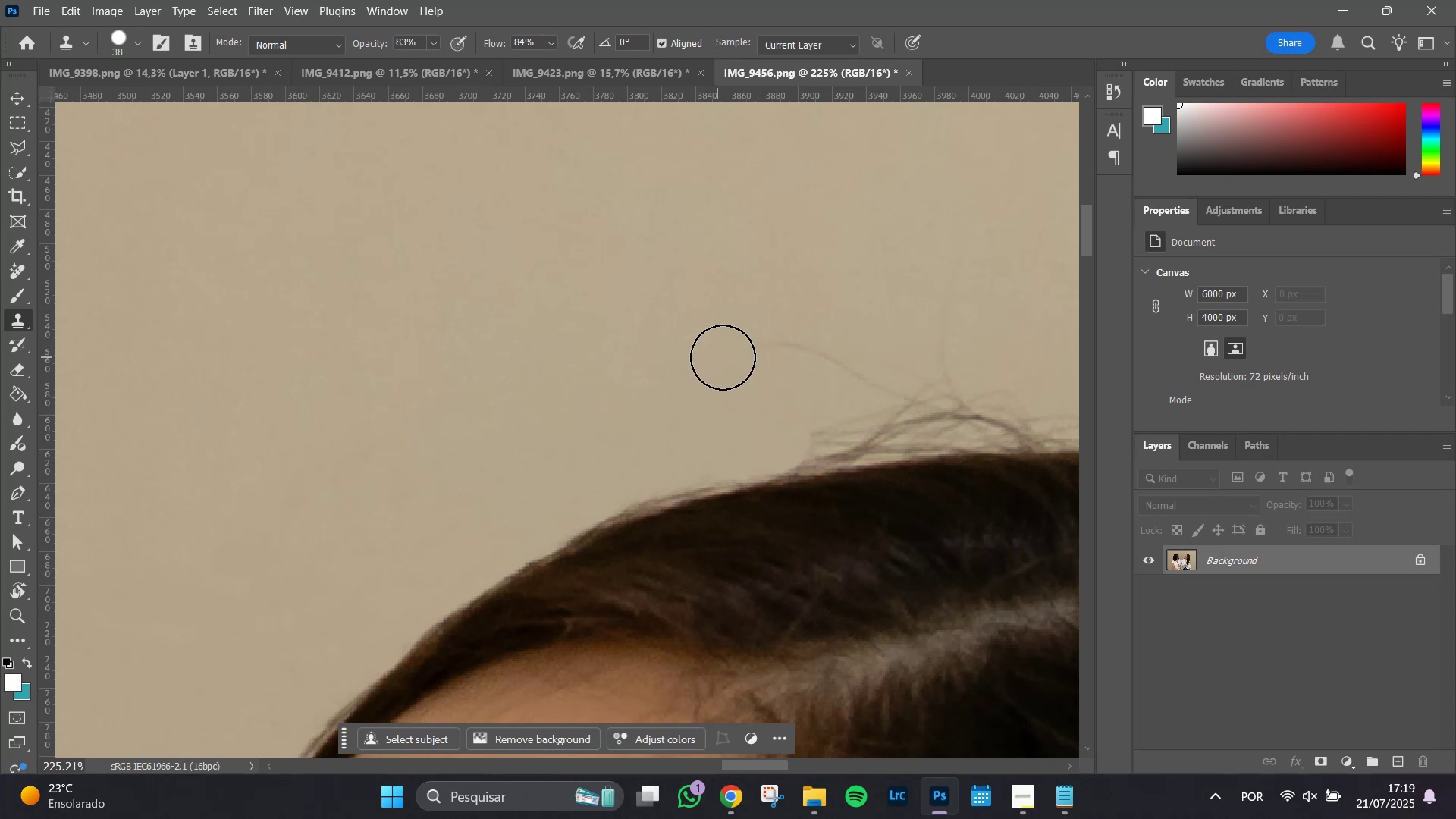 
left_click_drag(start_coordinate=[732, 354], to_coordinate=[739, 354])
 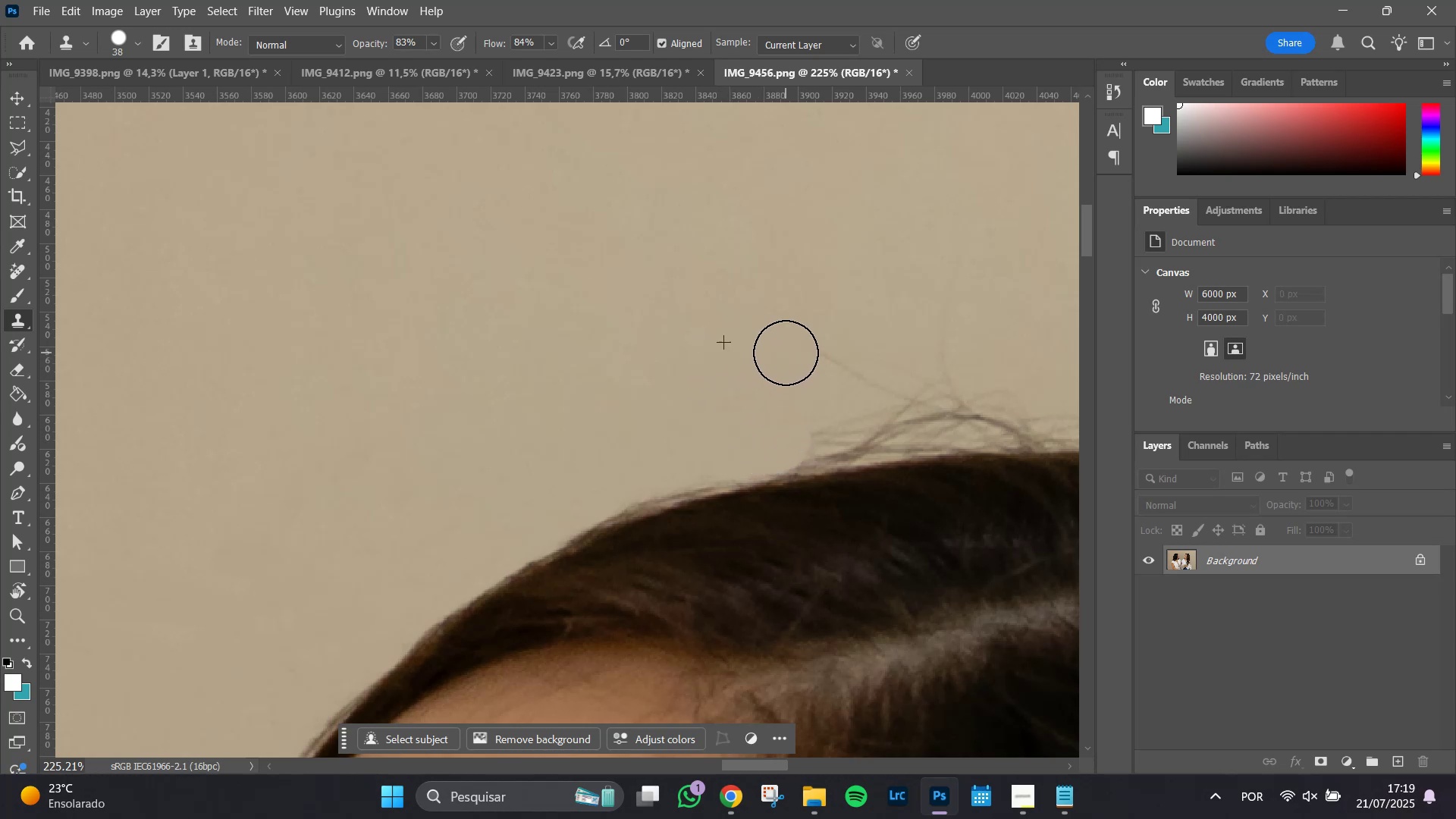 
triple_click([802, 352])
 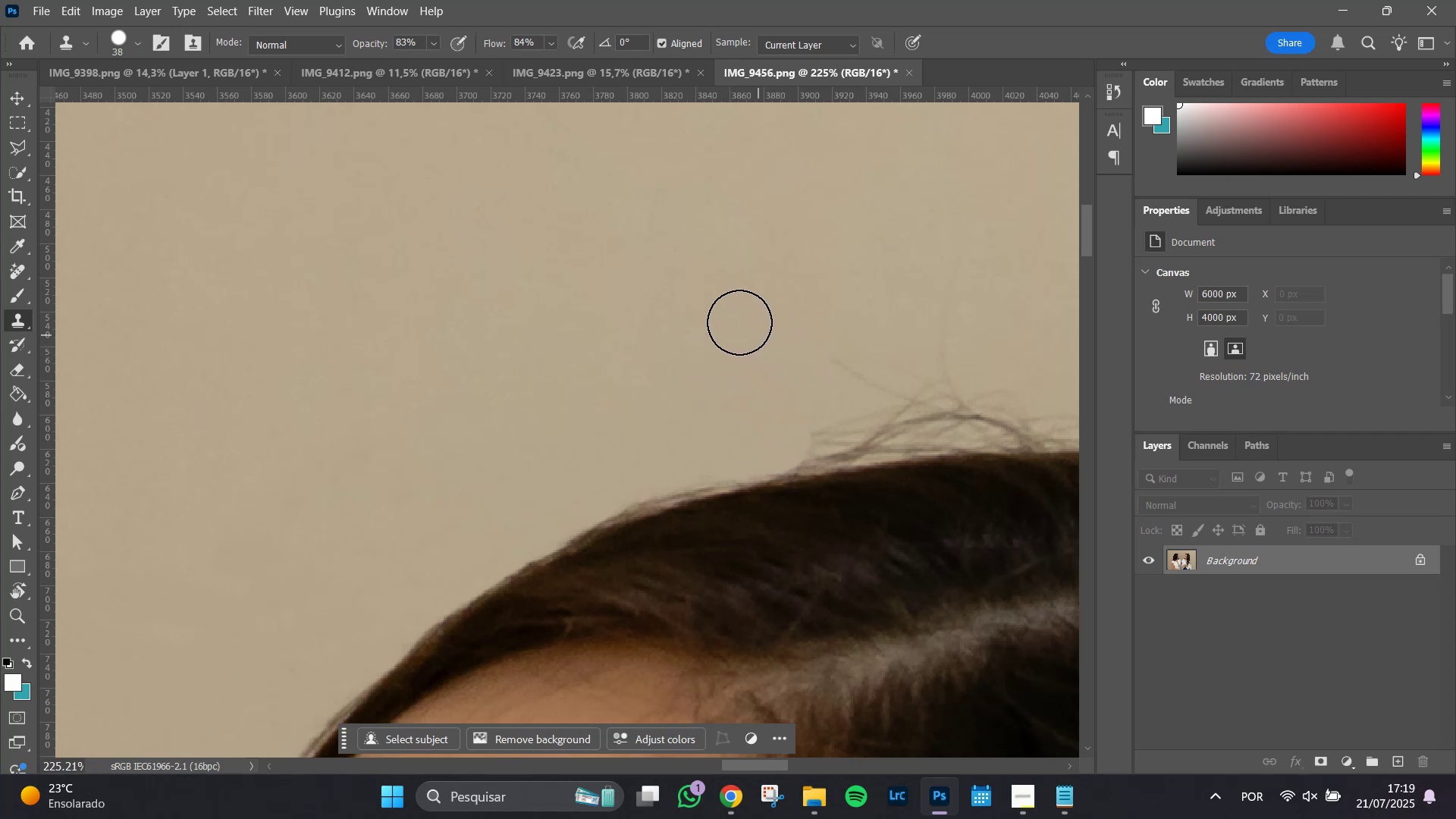 
hold_key(key=AltLeft, duration=0.44)
left_click([685, 302])
 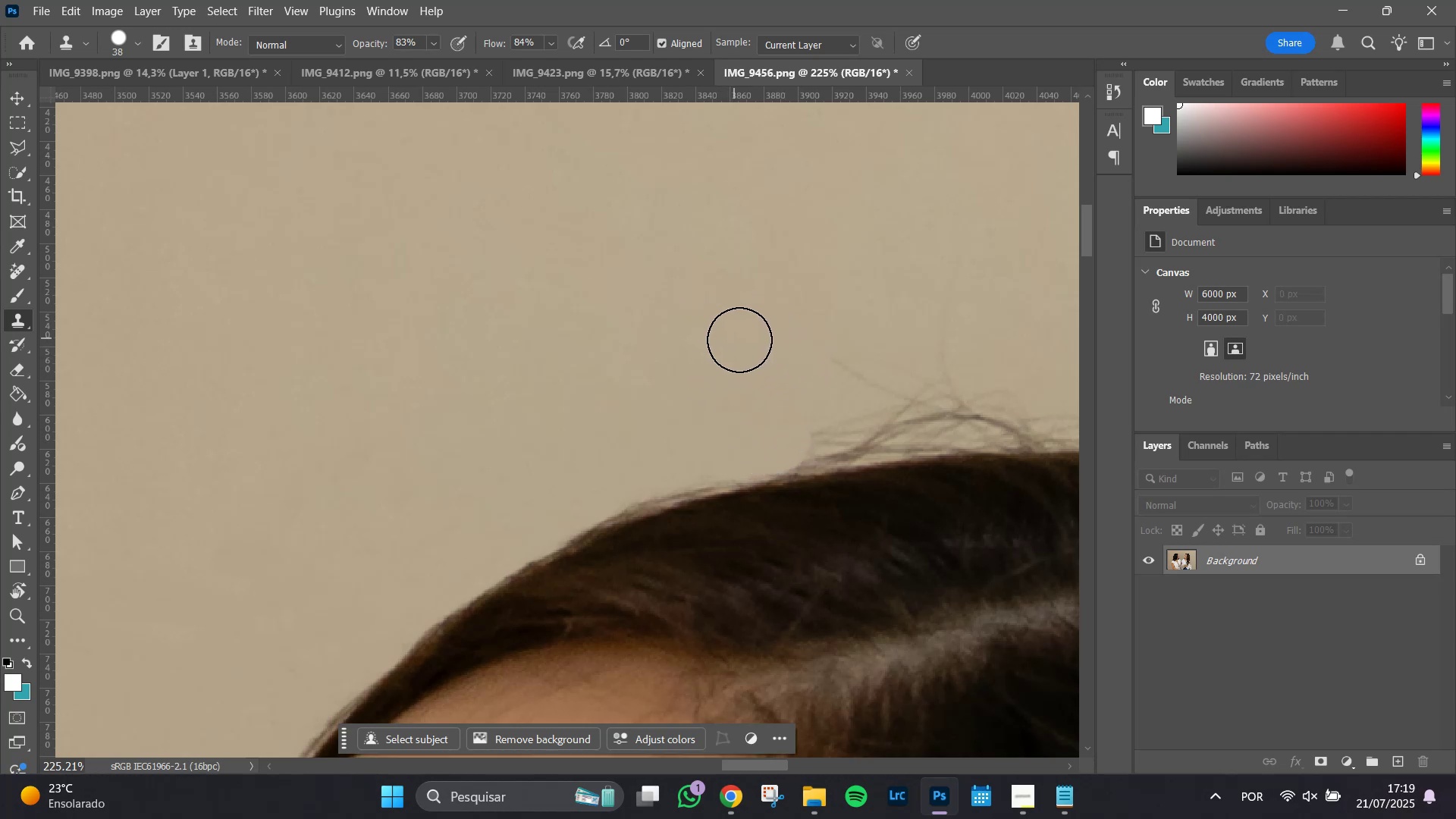 
left_click_drag(start_coordinate=[768, 342], to_coordinate=[841, 366])
 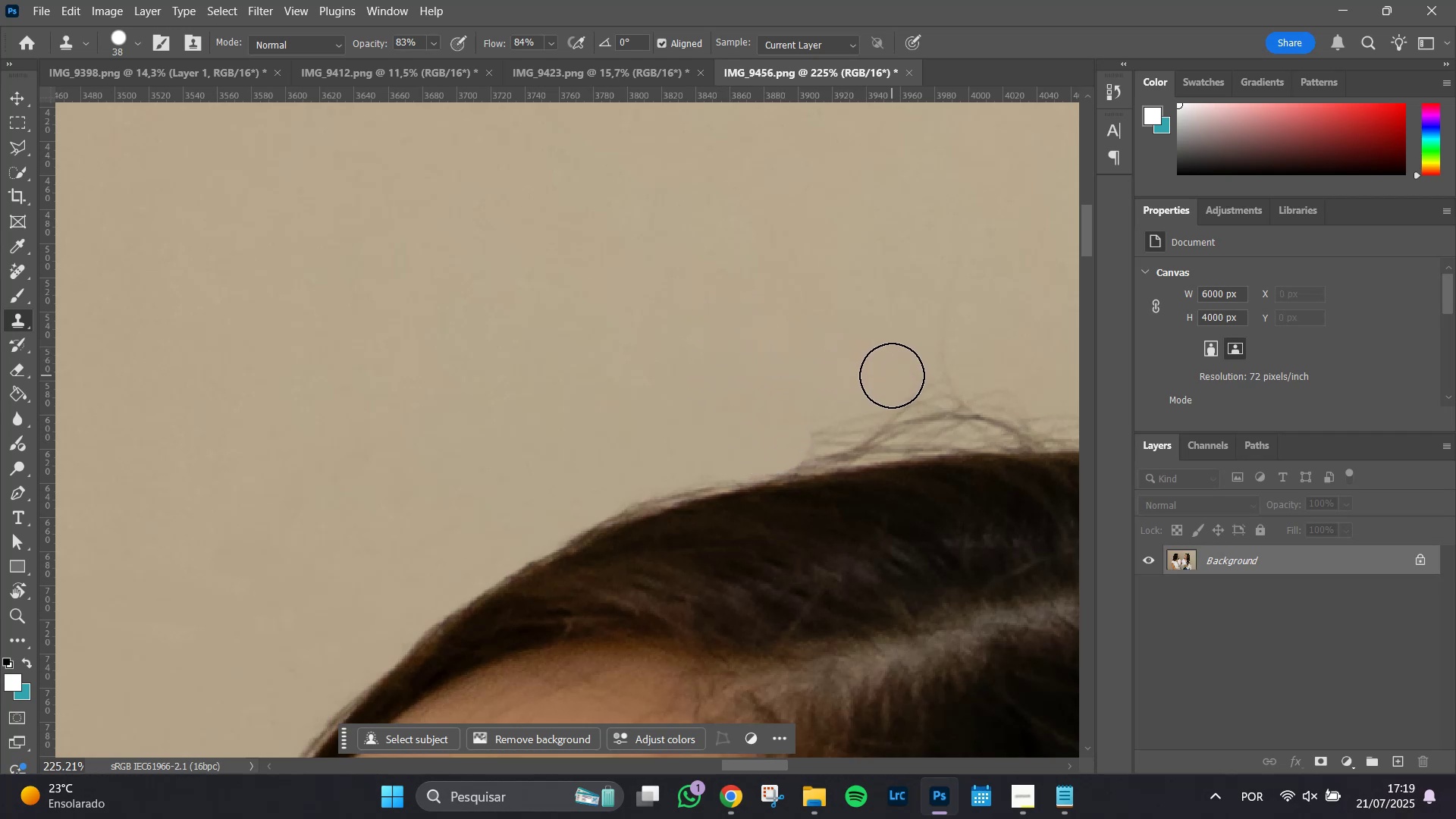 
hold_key(key=Space, duration=0.73)
 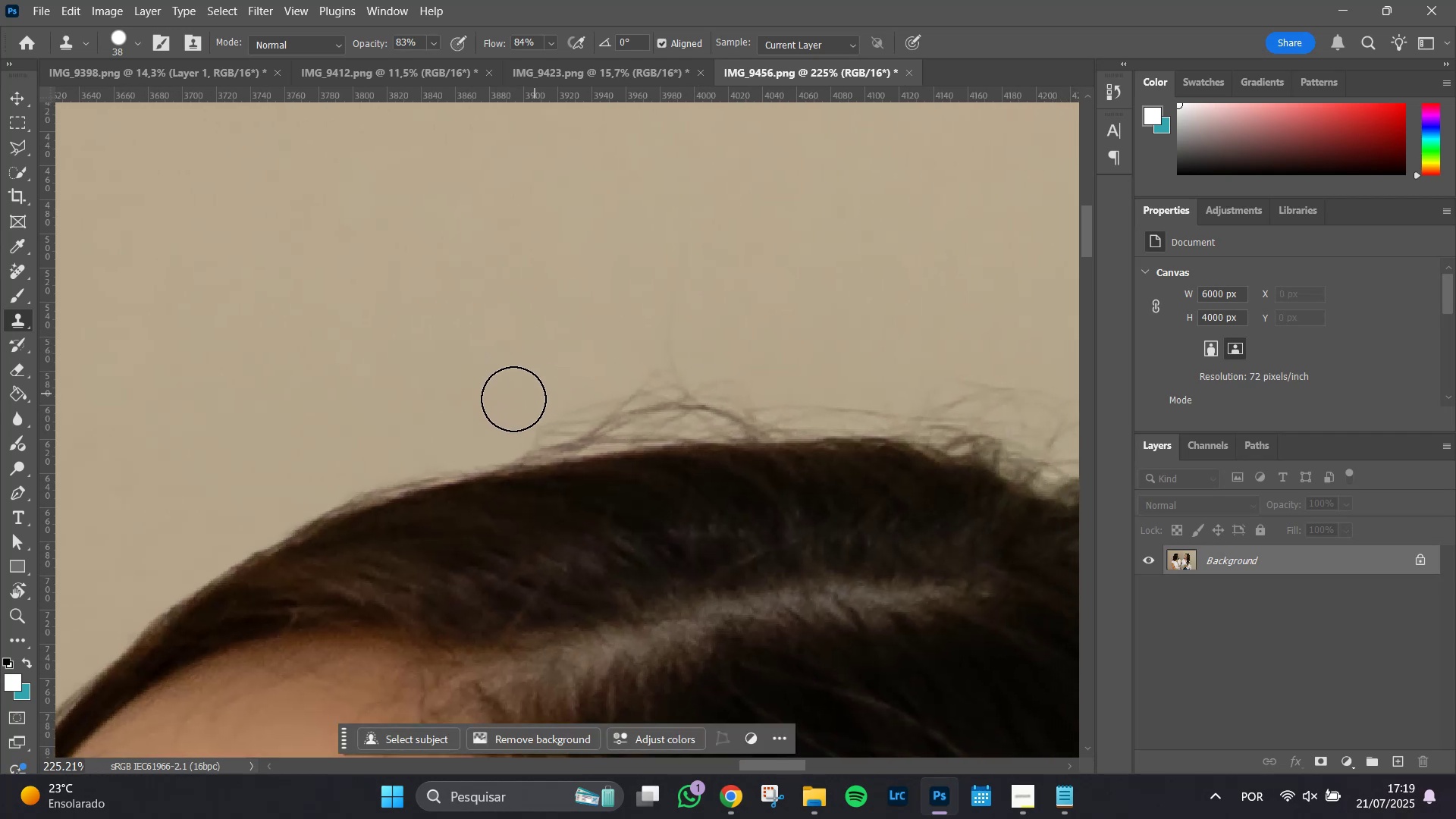 
left_click_drag(start_coordinate=[786, 364], to_coordinate=[511, 354])
 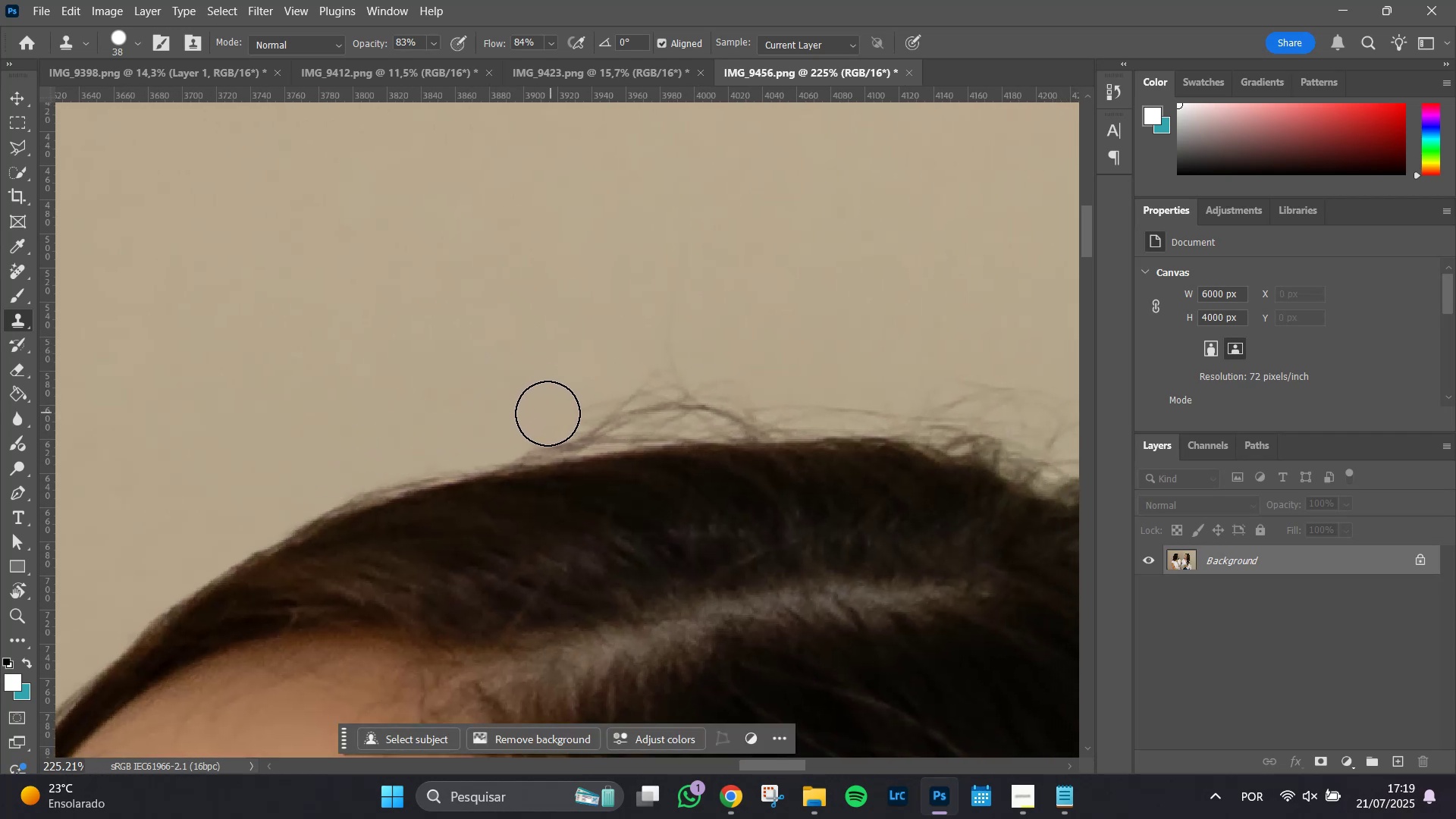 
left_click_drag(start_coordinate=[528, 429], to_coordinate=[556, 419])
 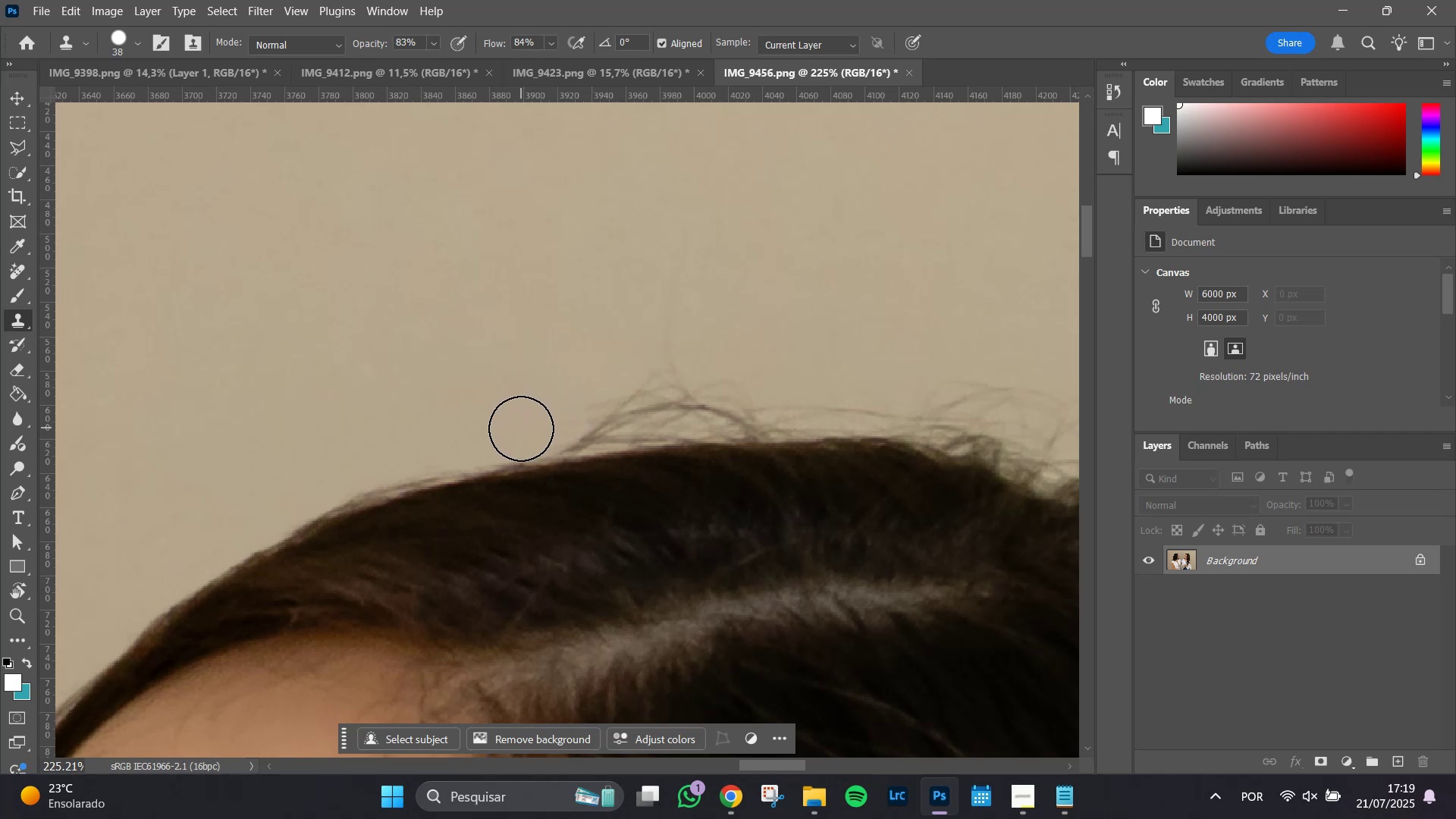 
left_click([521, 428])
 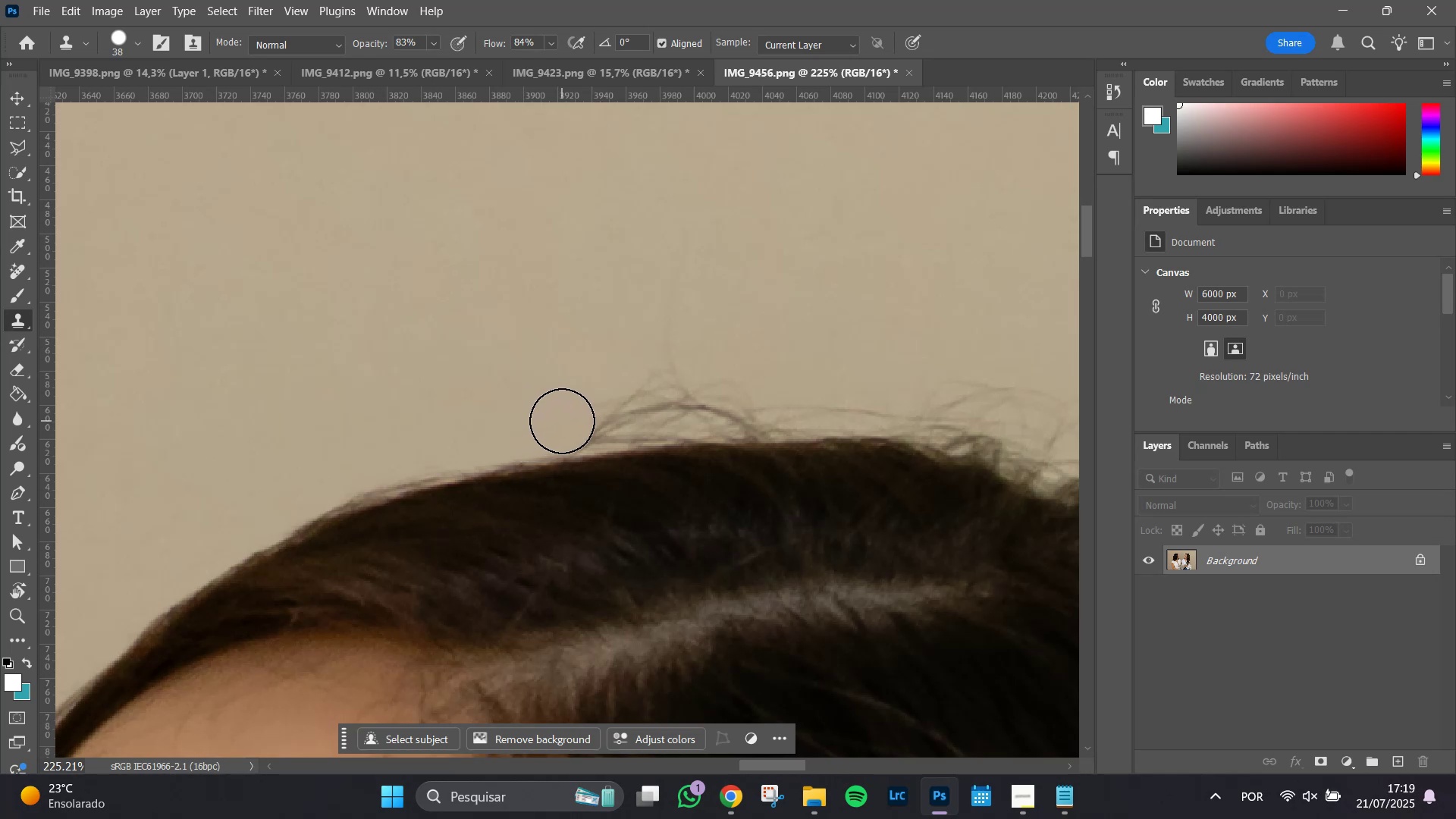 
left_click([562, 421])
 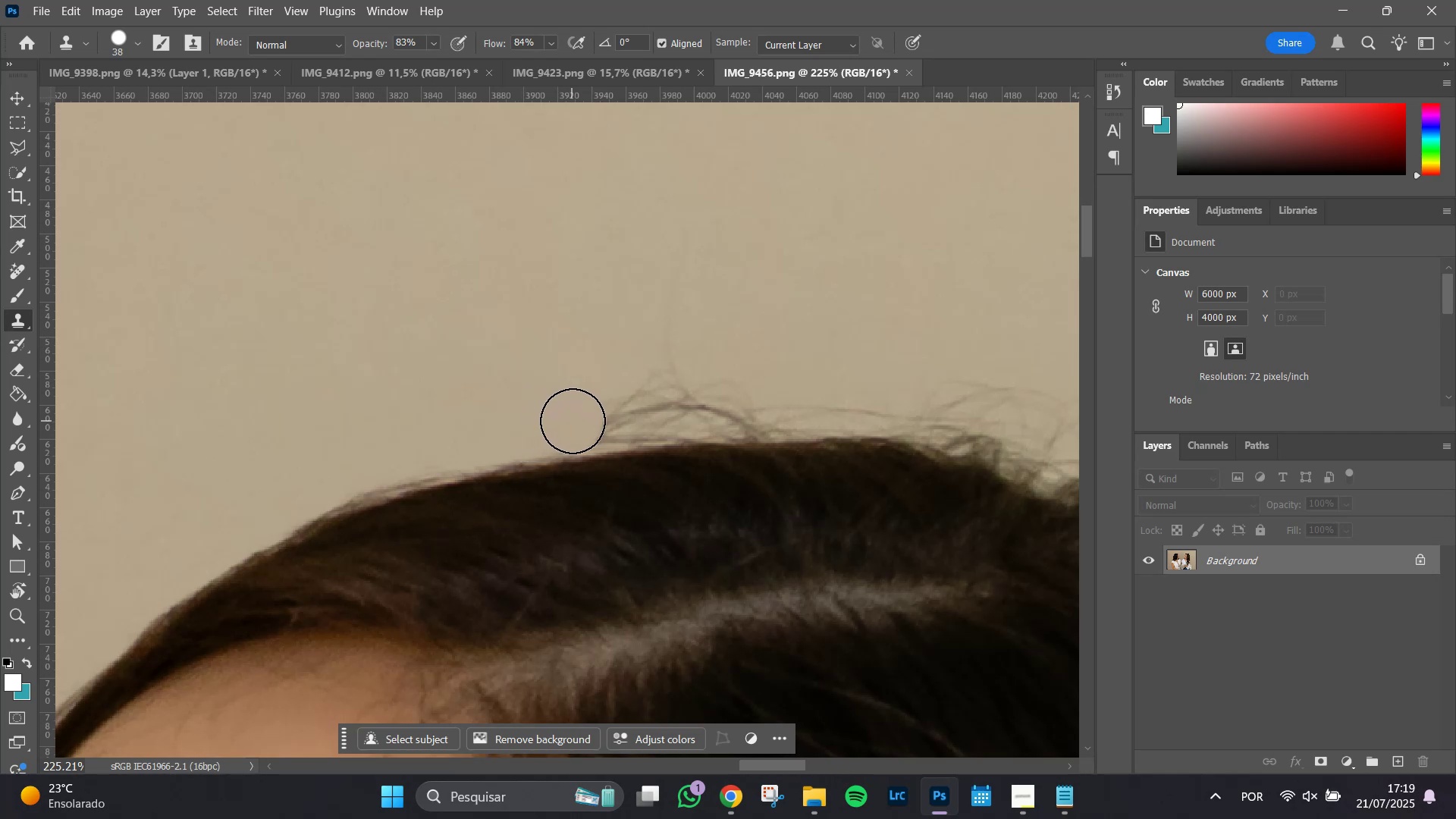 
double_click([574, 420])
 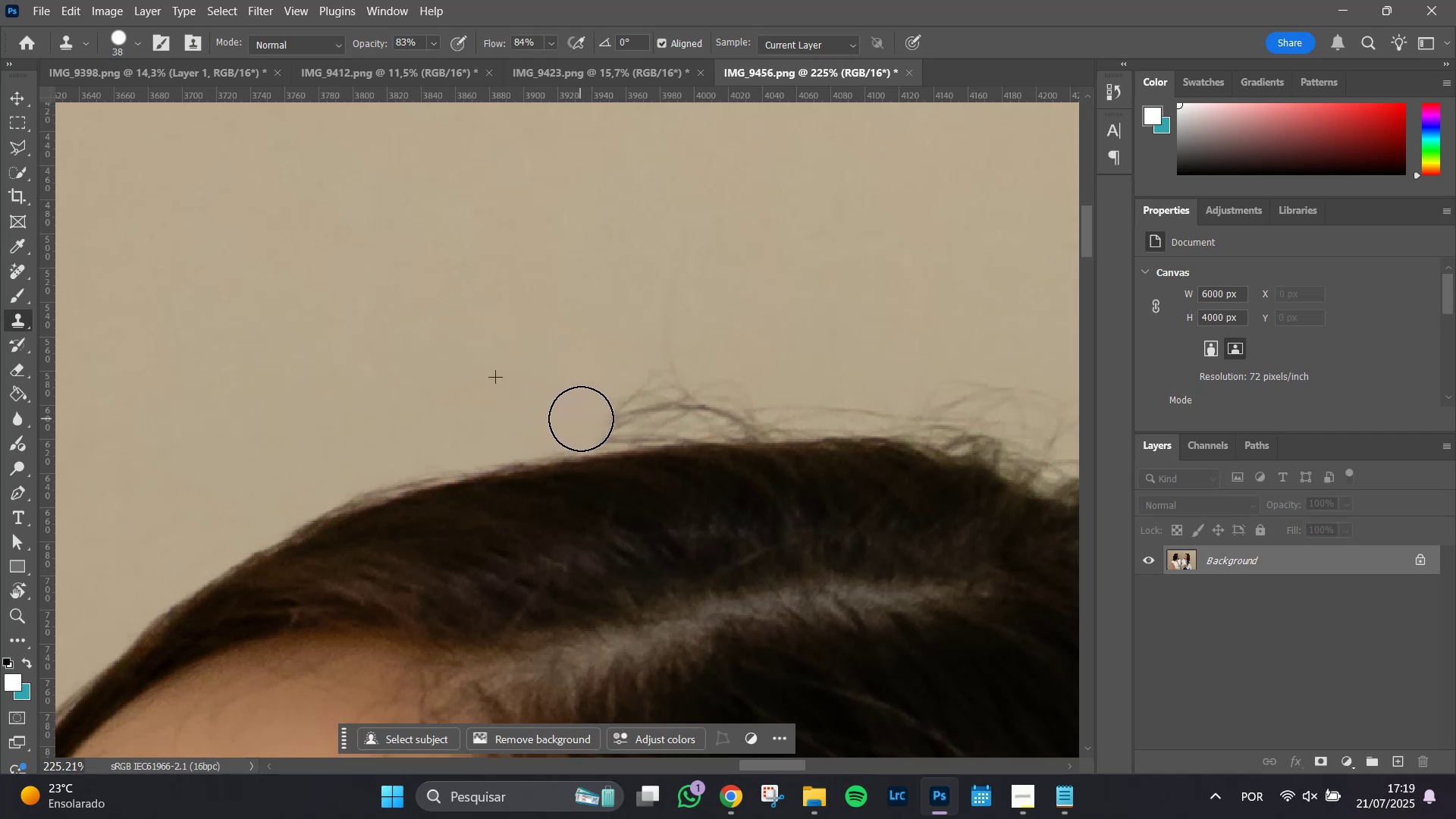 
triple_click([582, 419])
 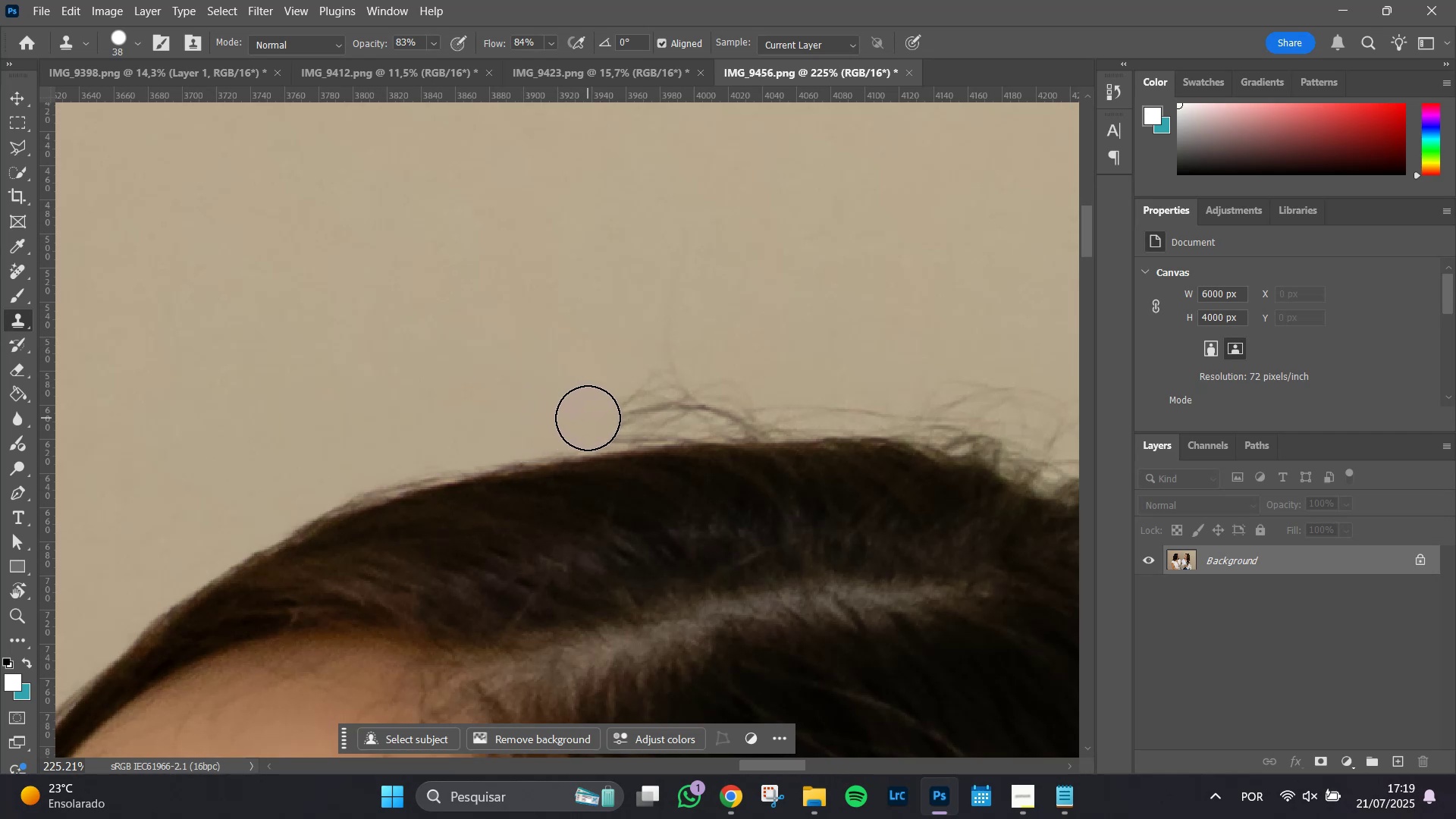 
triple_click([588, 418])
 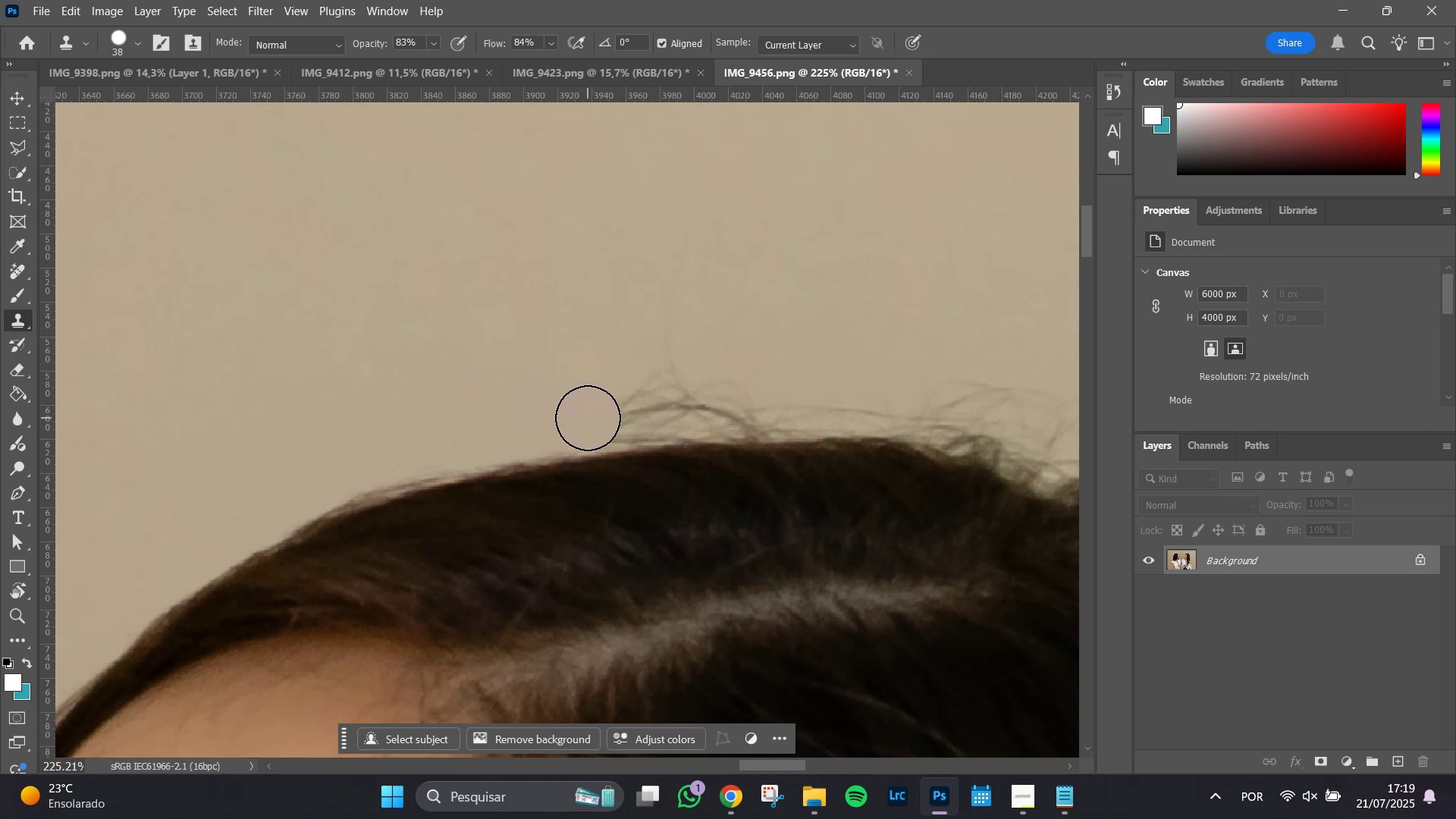 
left_click_drag(start_coordinate=[588, 418], to_coordinate=[612, 413])
 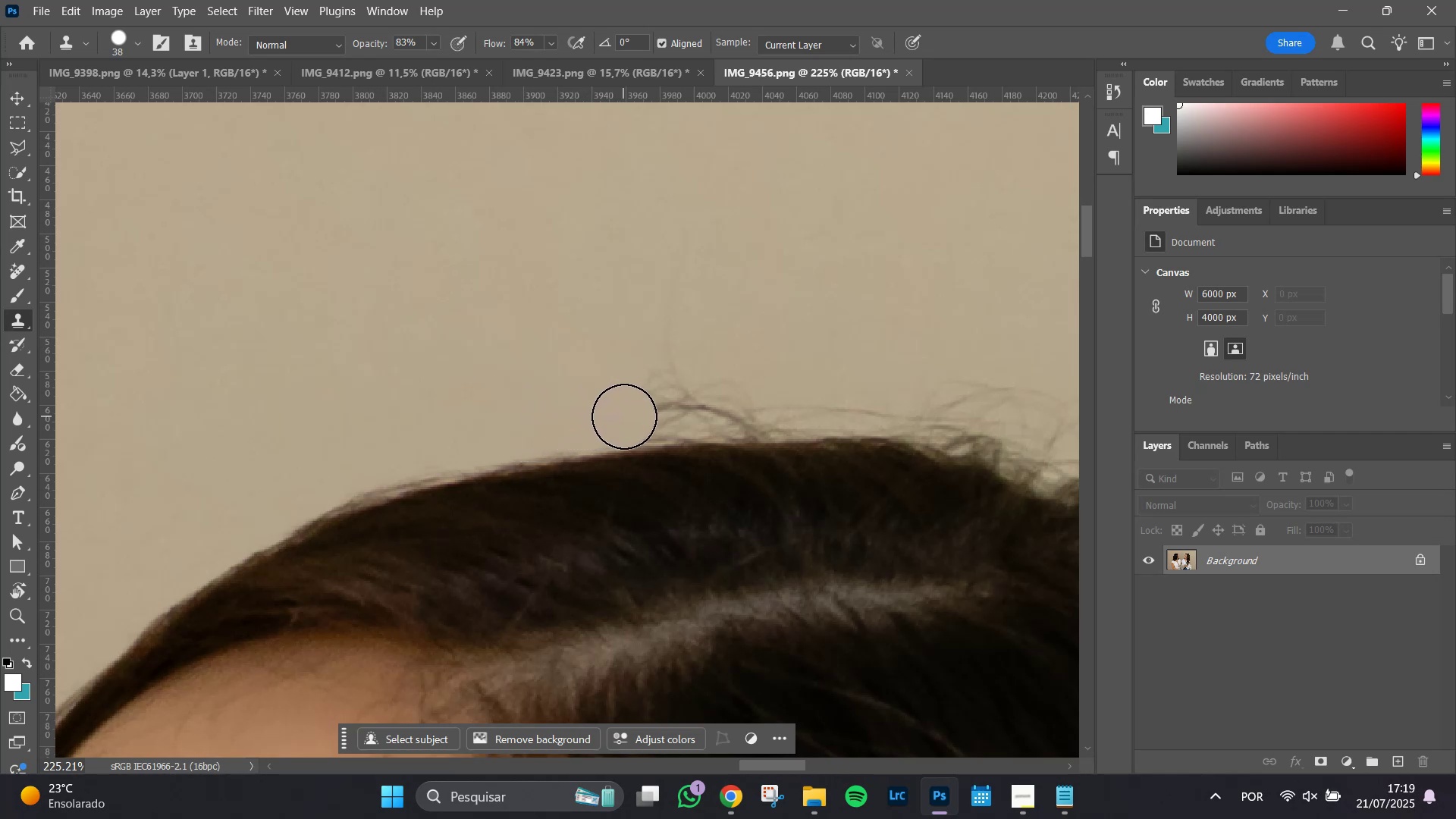 
left_click([625, 416])
 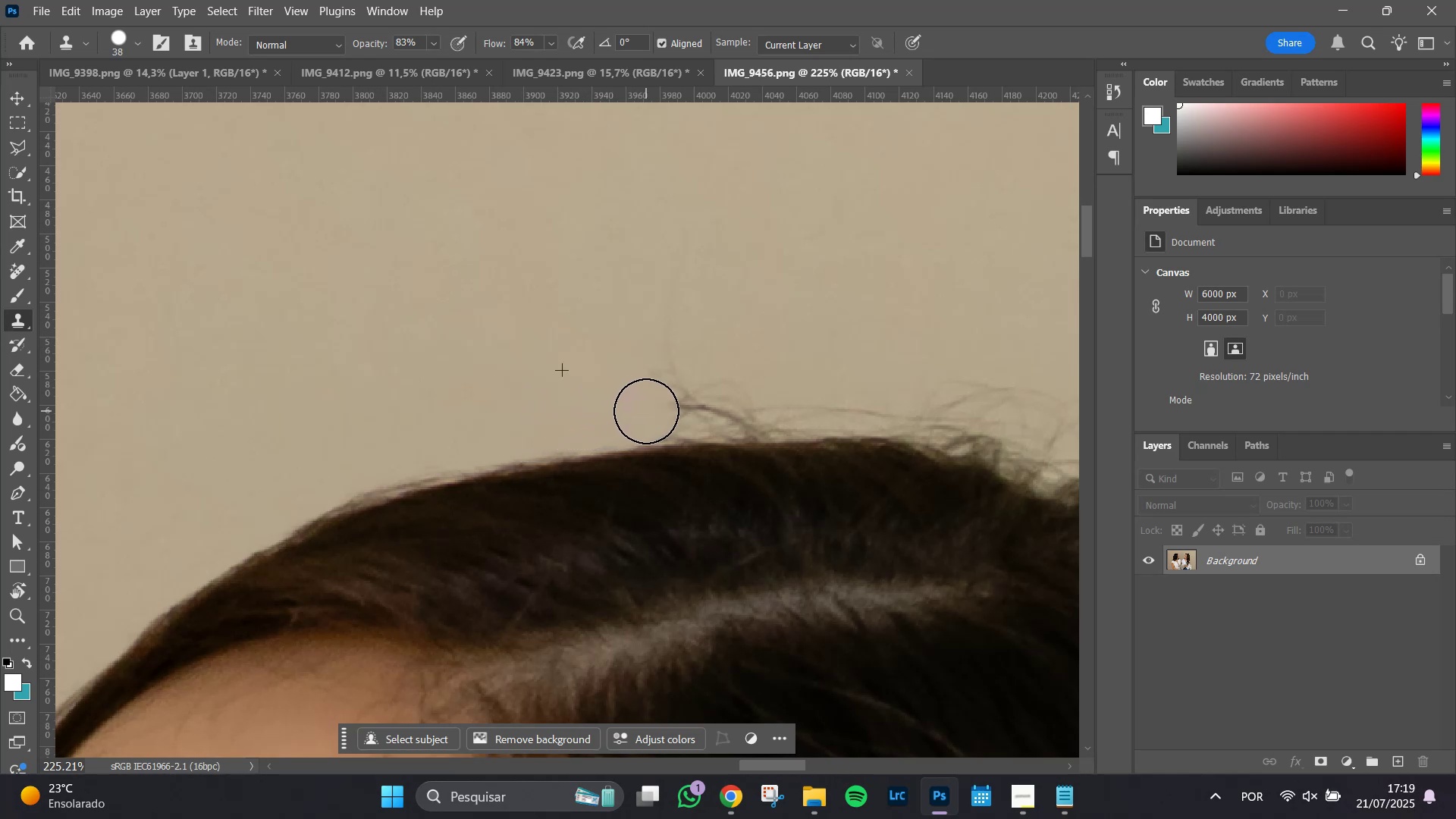 
triple_click([655, 410])
 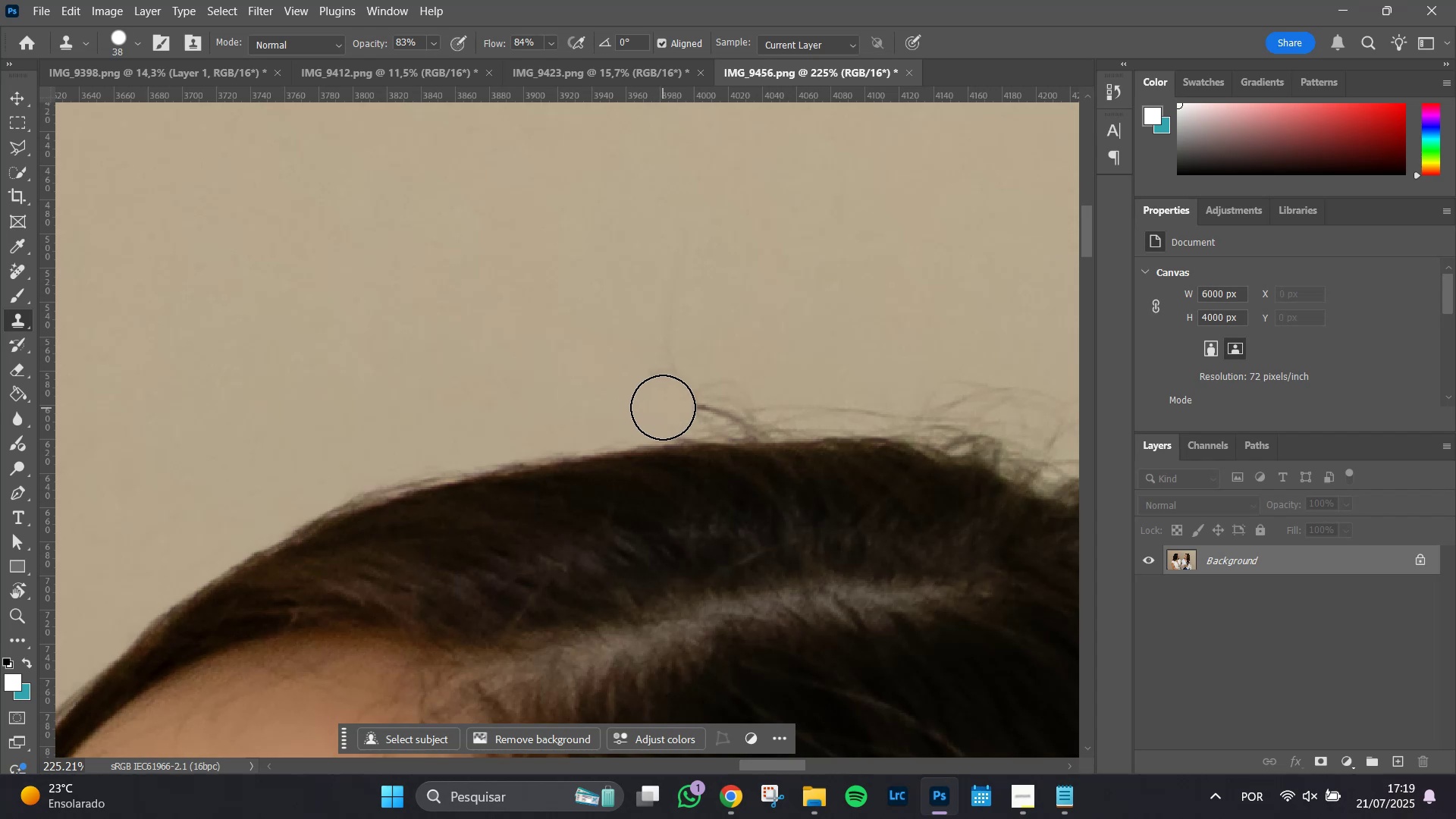 
triple_click([663, 407])
 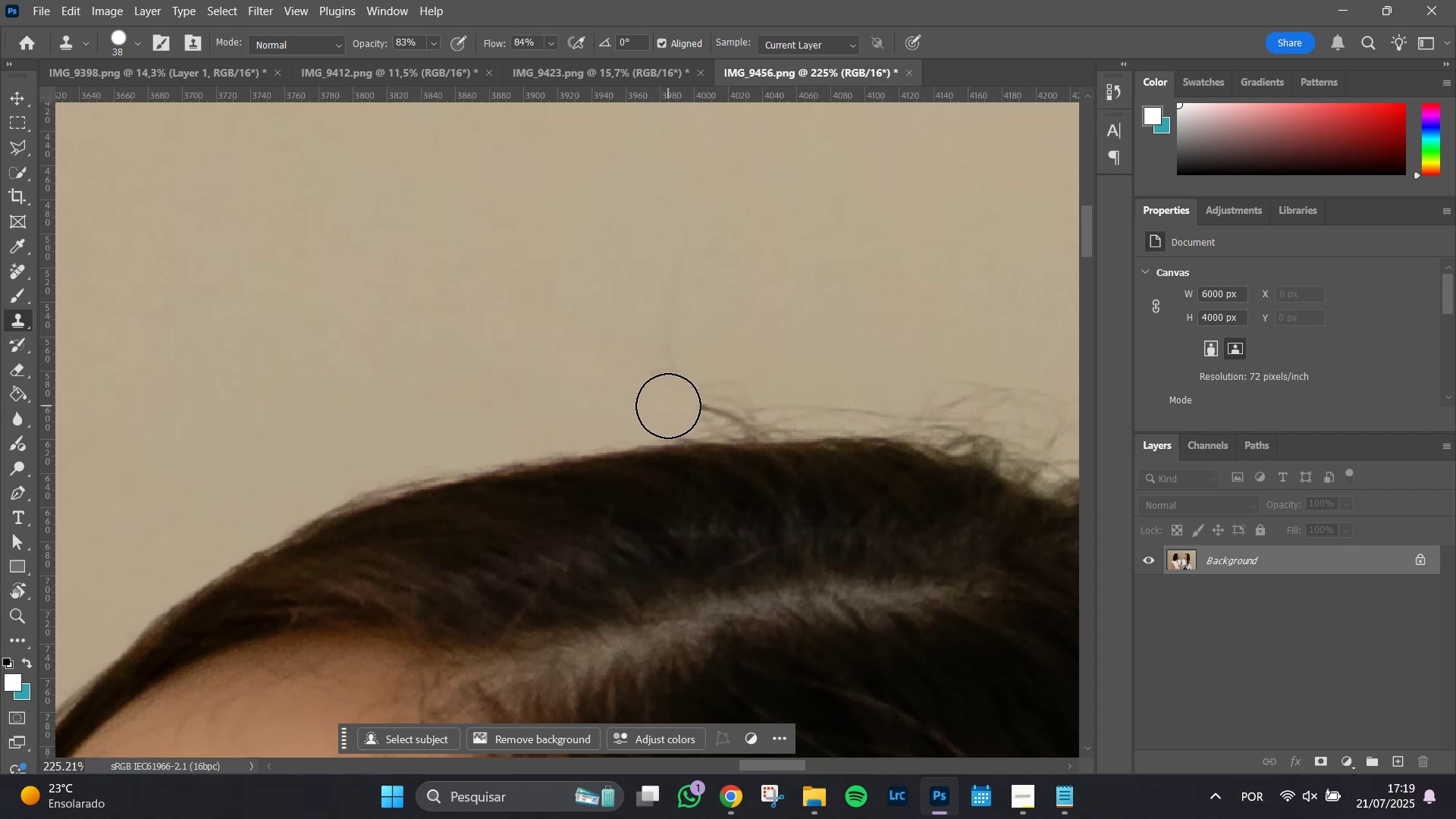 
triple_click([668, 406])
 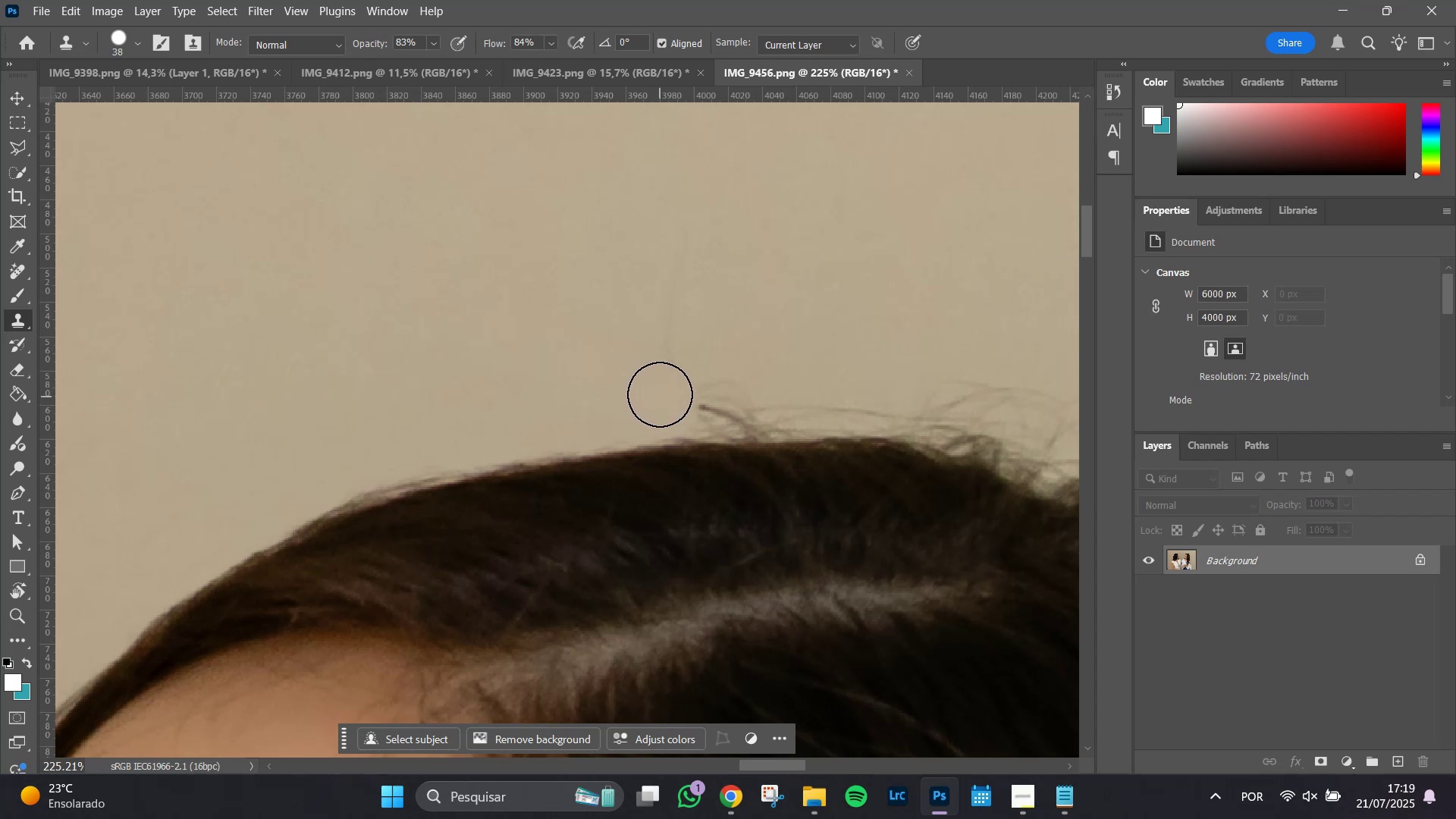 
left_click_drag(start_coordinate=[664, 385], to_coordinate=[693, 227])
 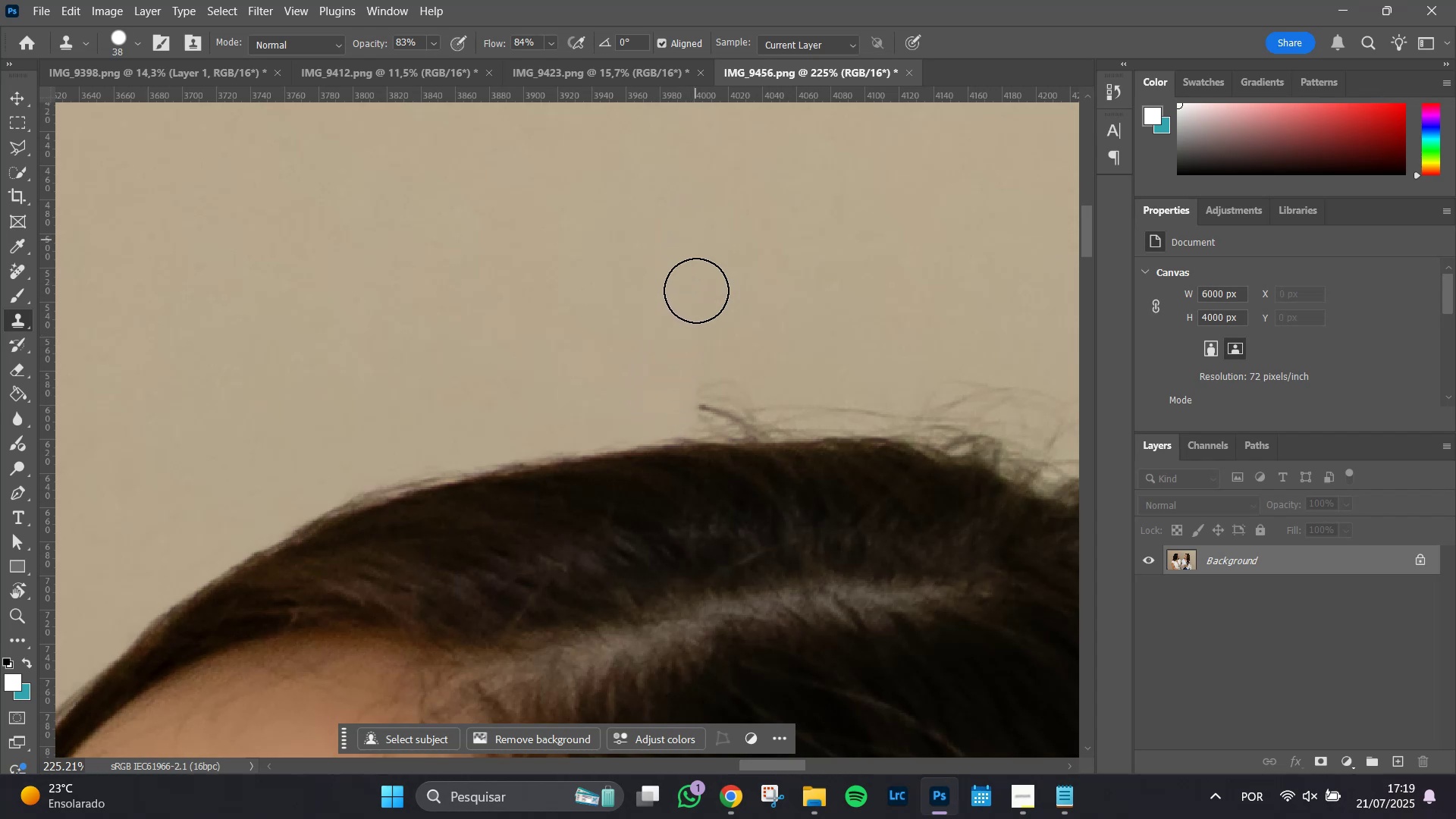 
hold_key(key=Space, duration=0.82)
 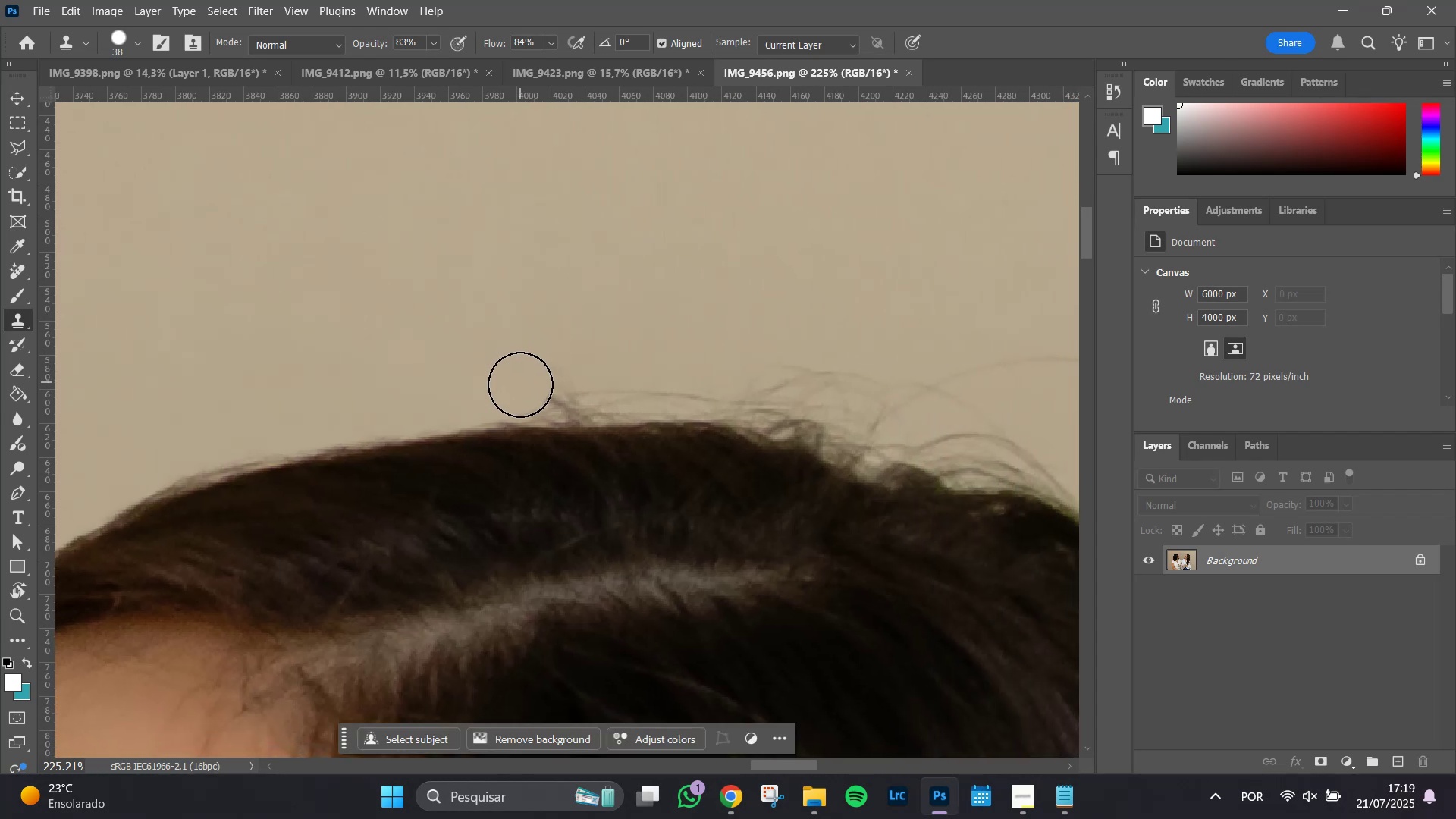 
left_click_drag(start_coordinate=[726, 333], to_coordinate=[548, 317])
 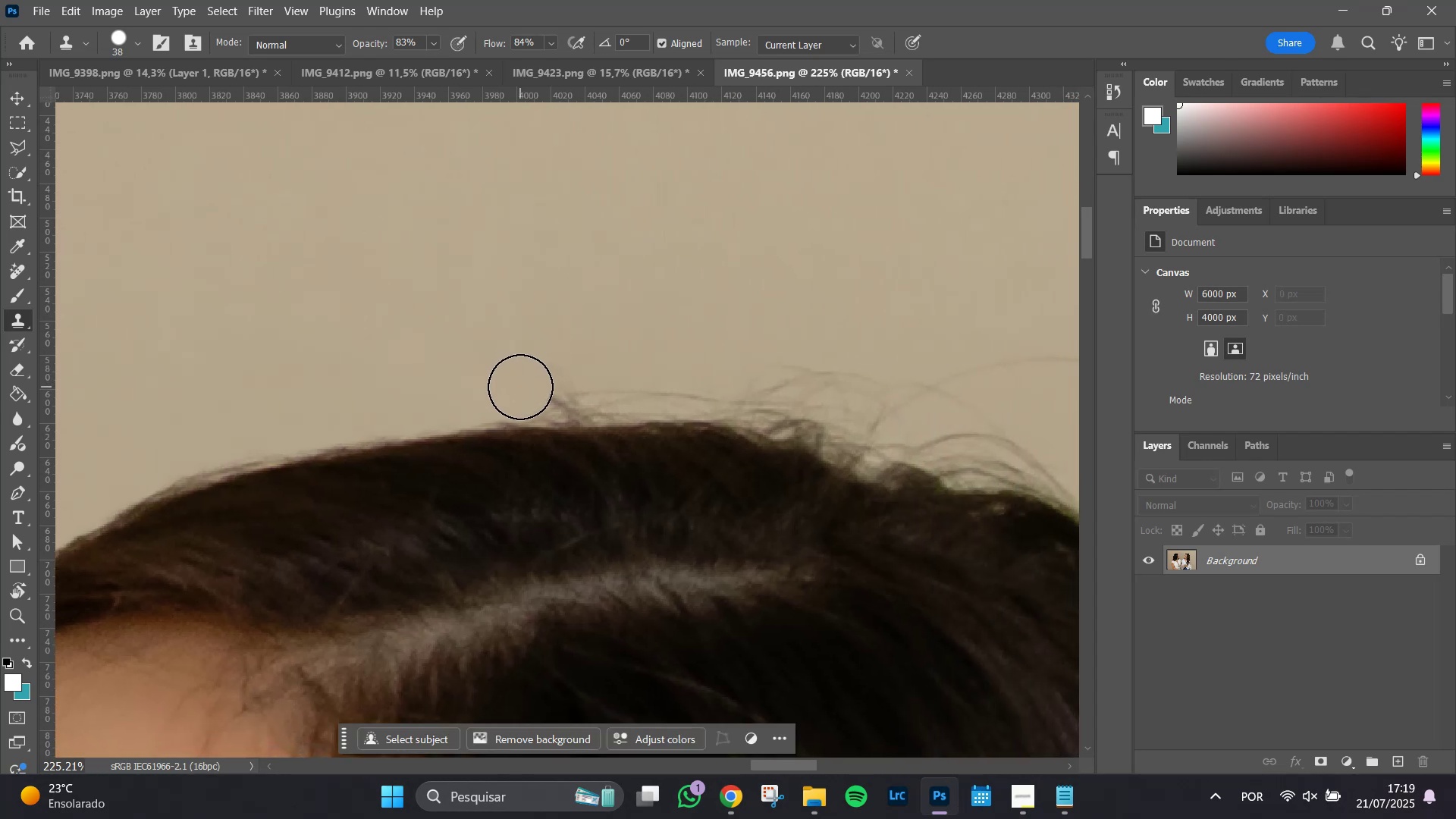 
left_click_drag(start_coordinate=[520, 387], to_coordinate=[545, 390])
 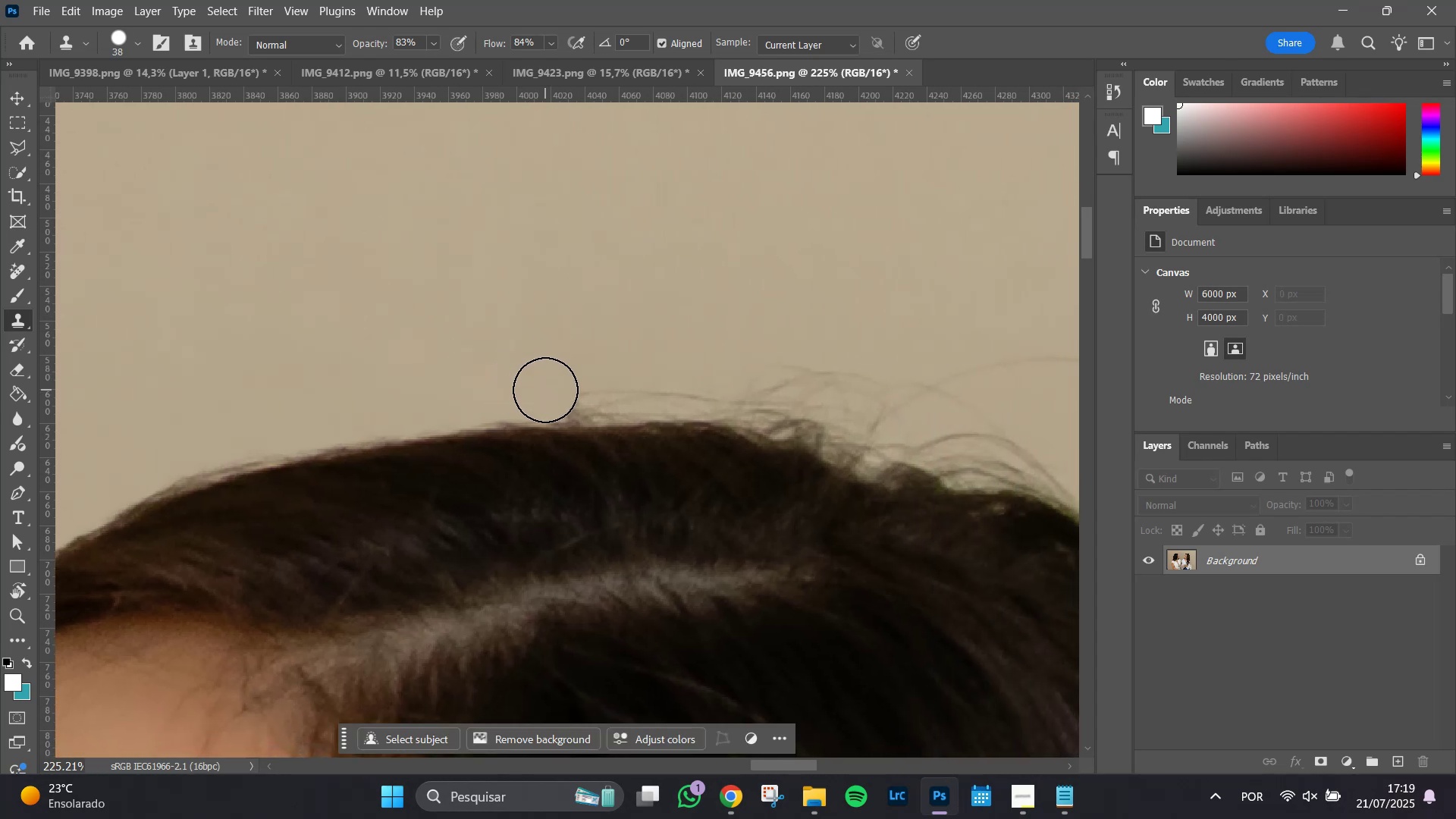 
double_click([545, 390])
 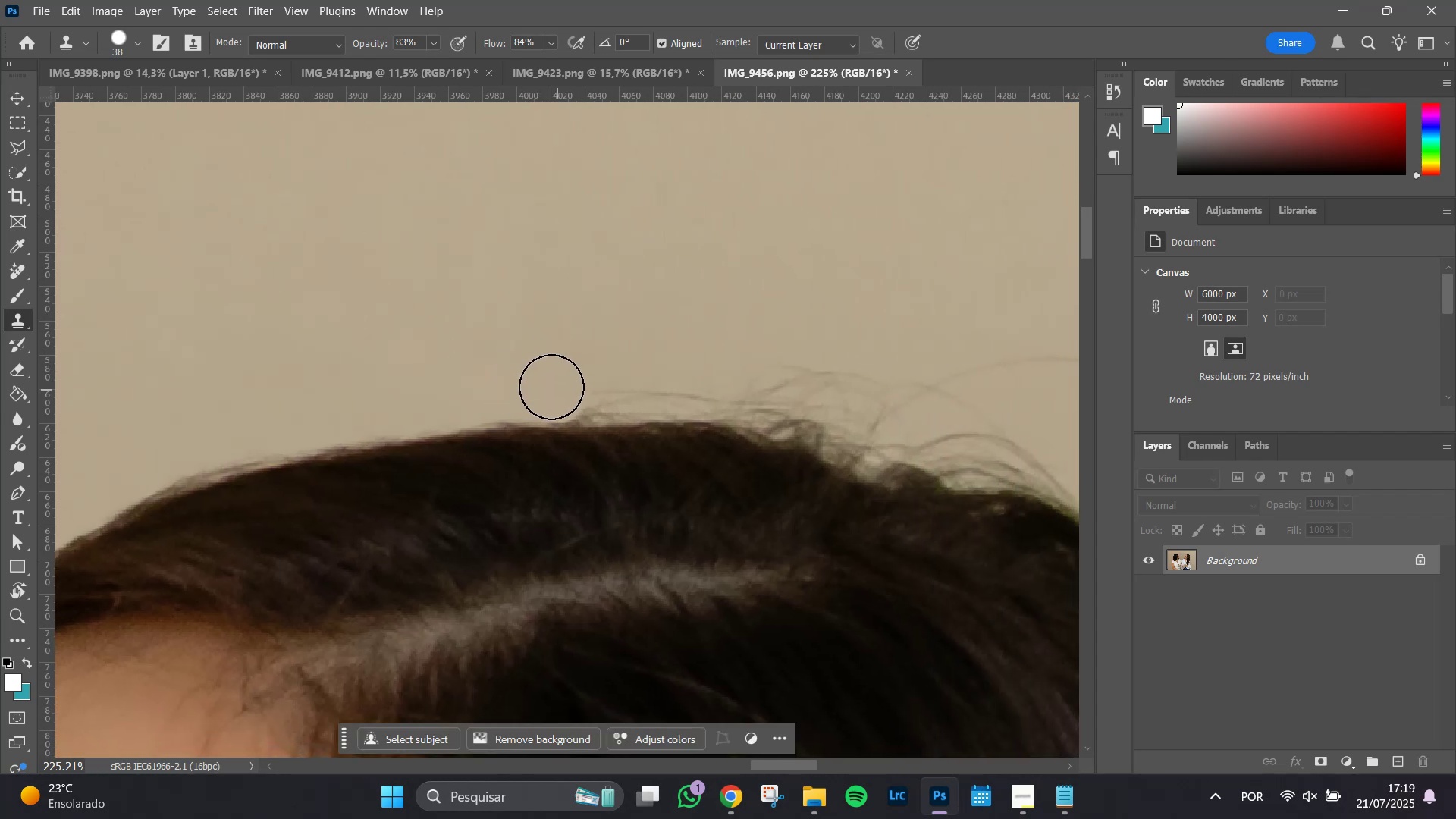 
double_click([526, 388])
 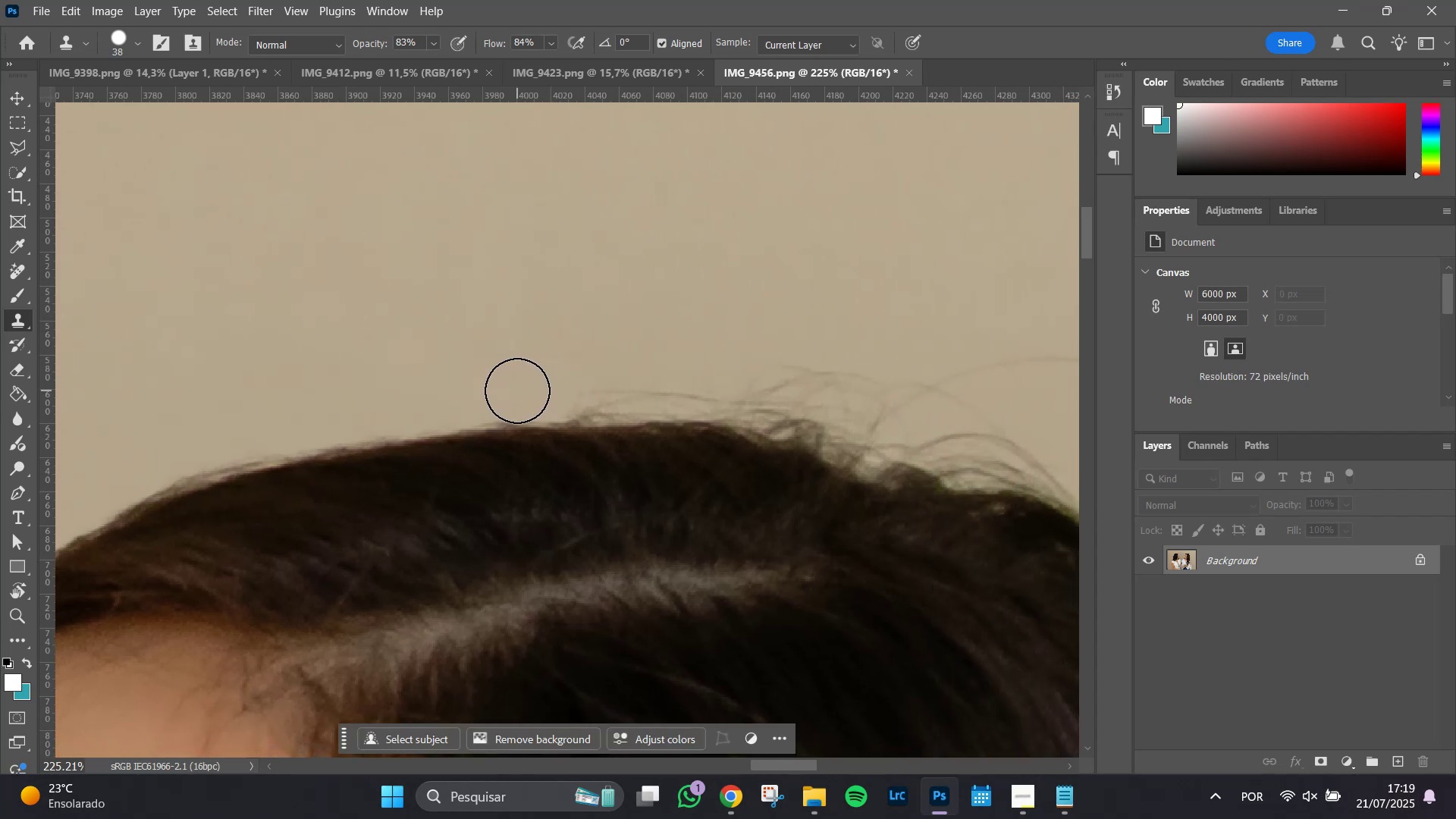 
left_click_drag(start_coordinate=[513, 388], to_coordinate=[504, 385])
 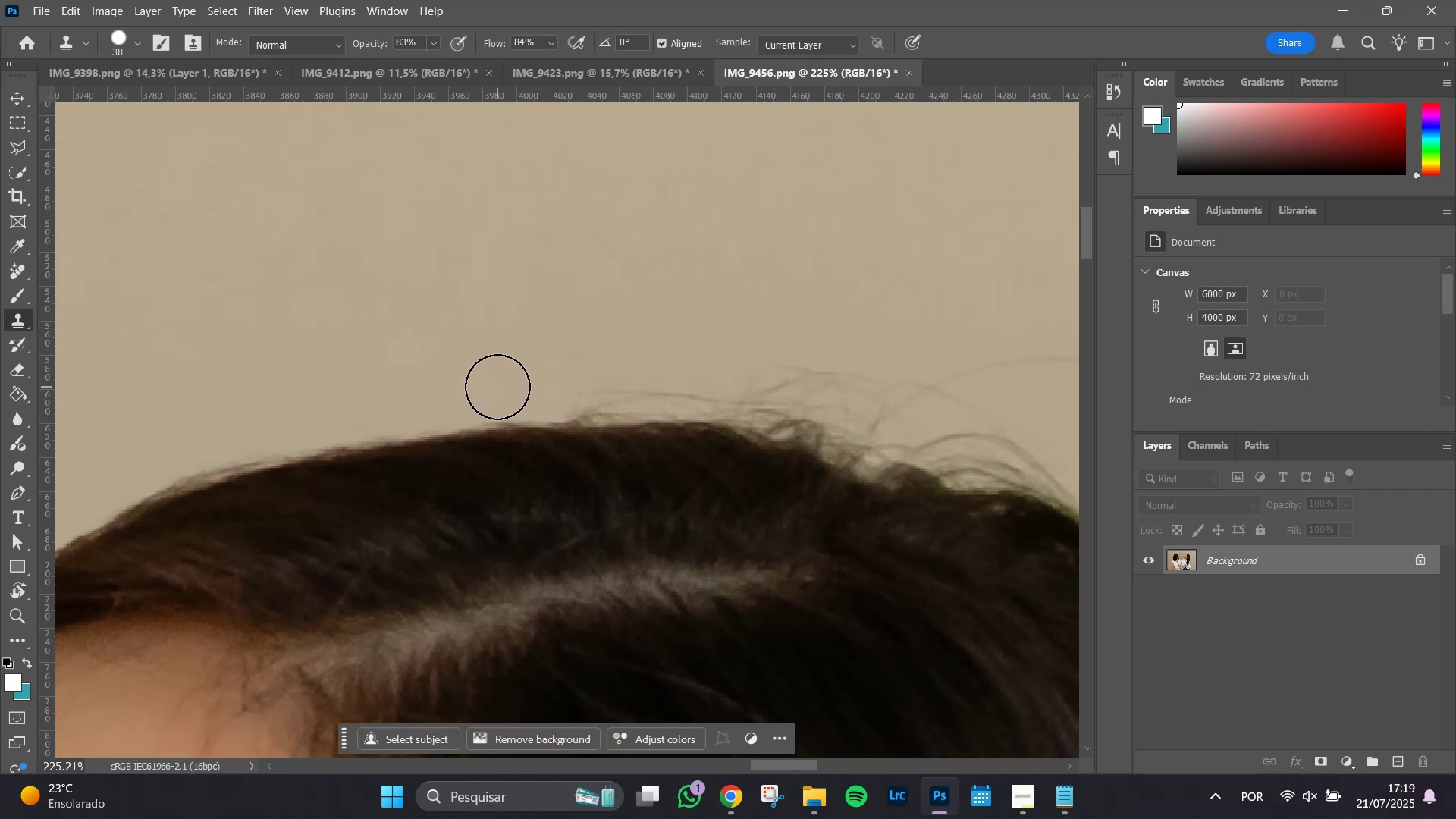 
double_click([497, 387])
 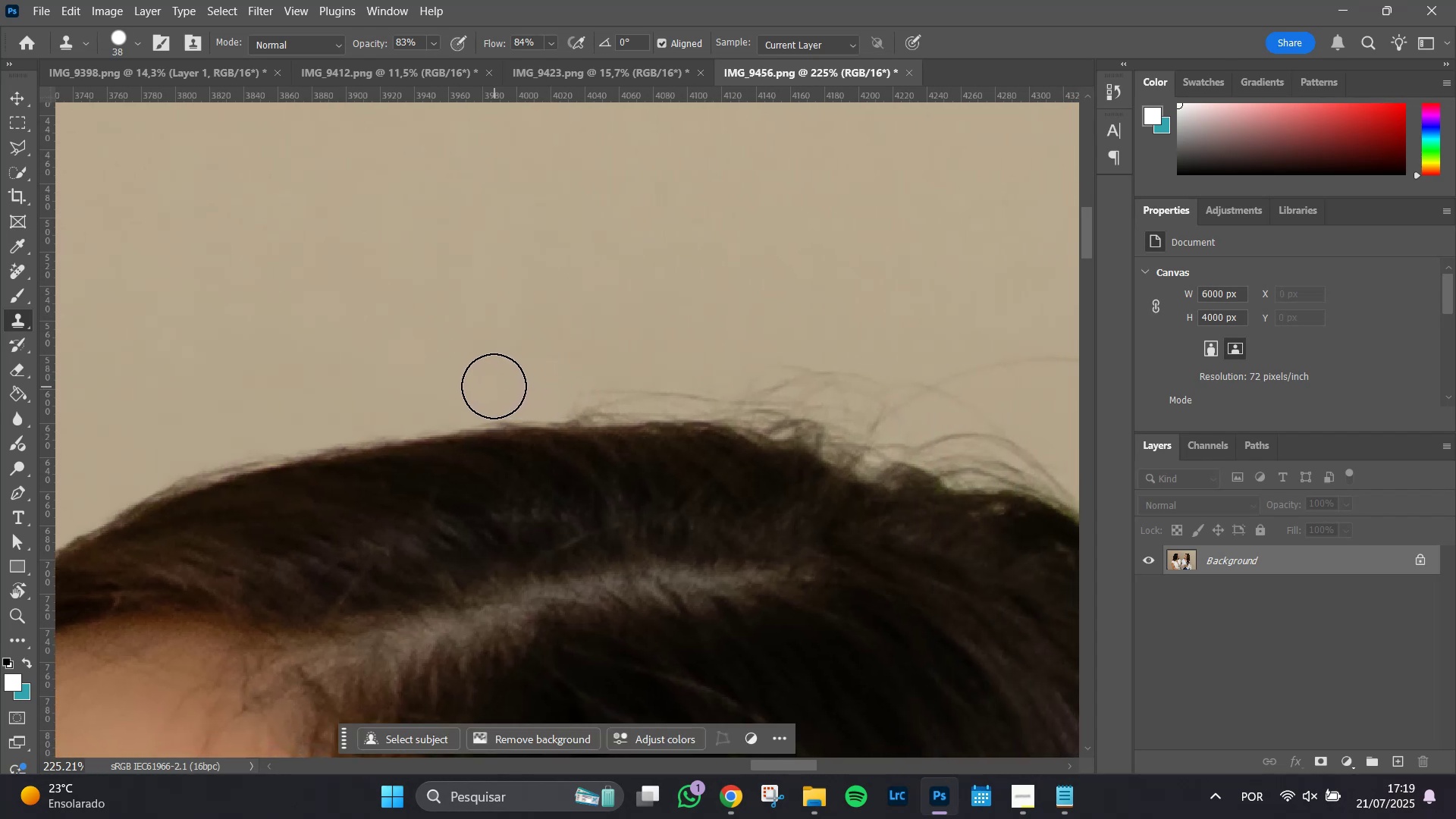 
hold_key(key=Space, duration=0.69)
 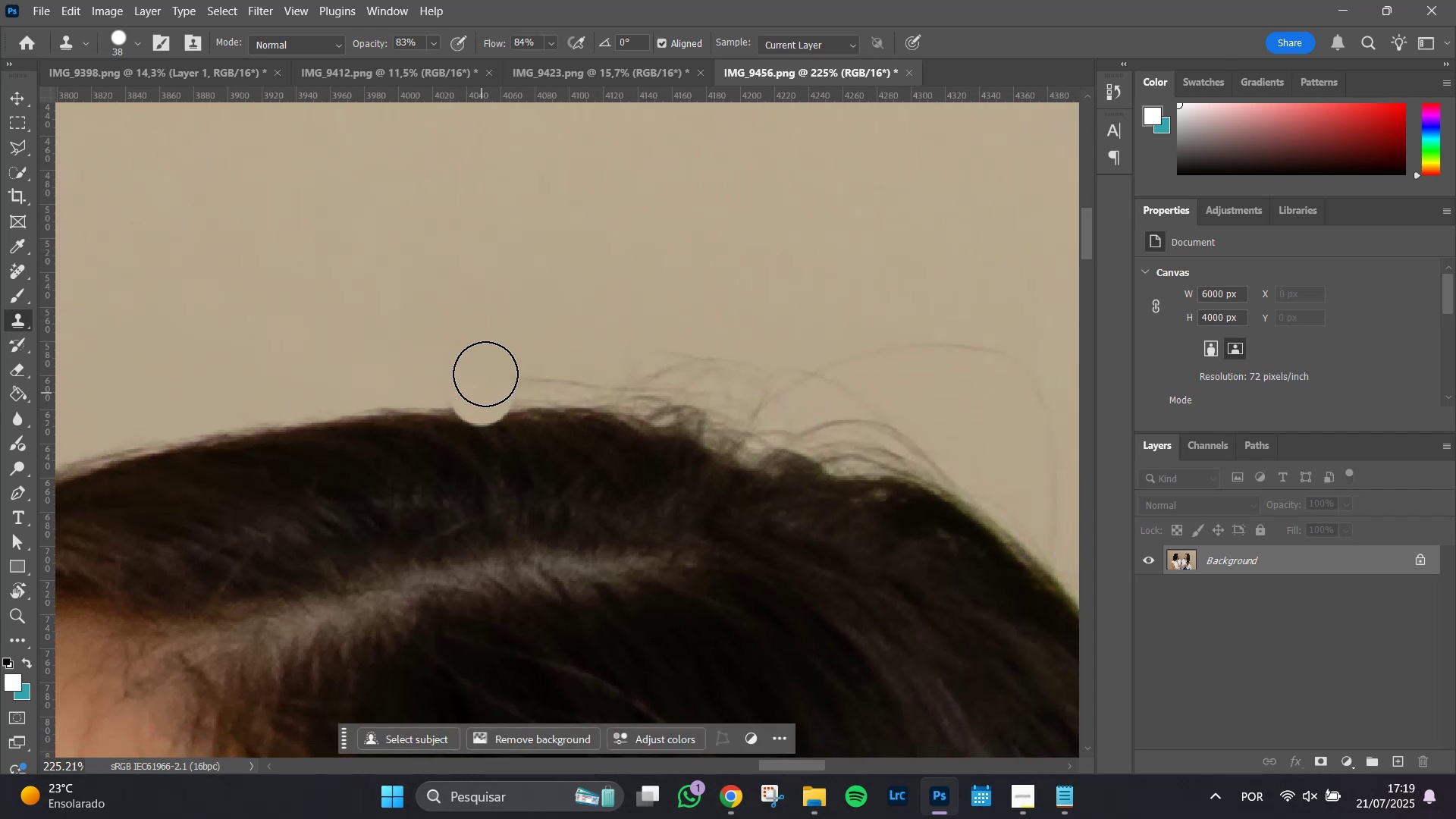 
left_click_drag(start_coordinate=[598, 337], to_coordinate=[479, 324])
 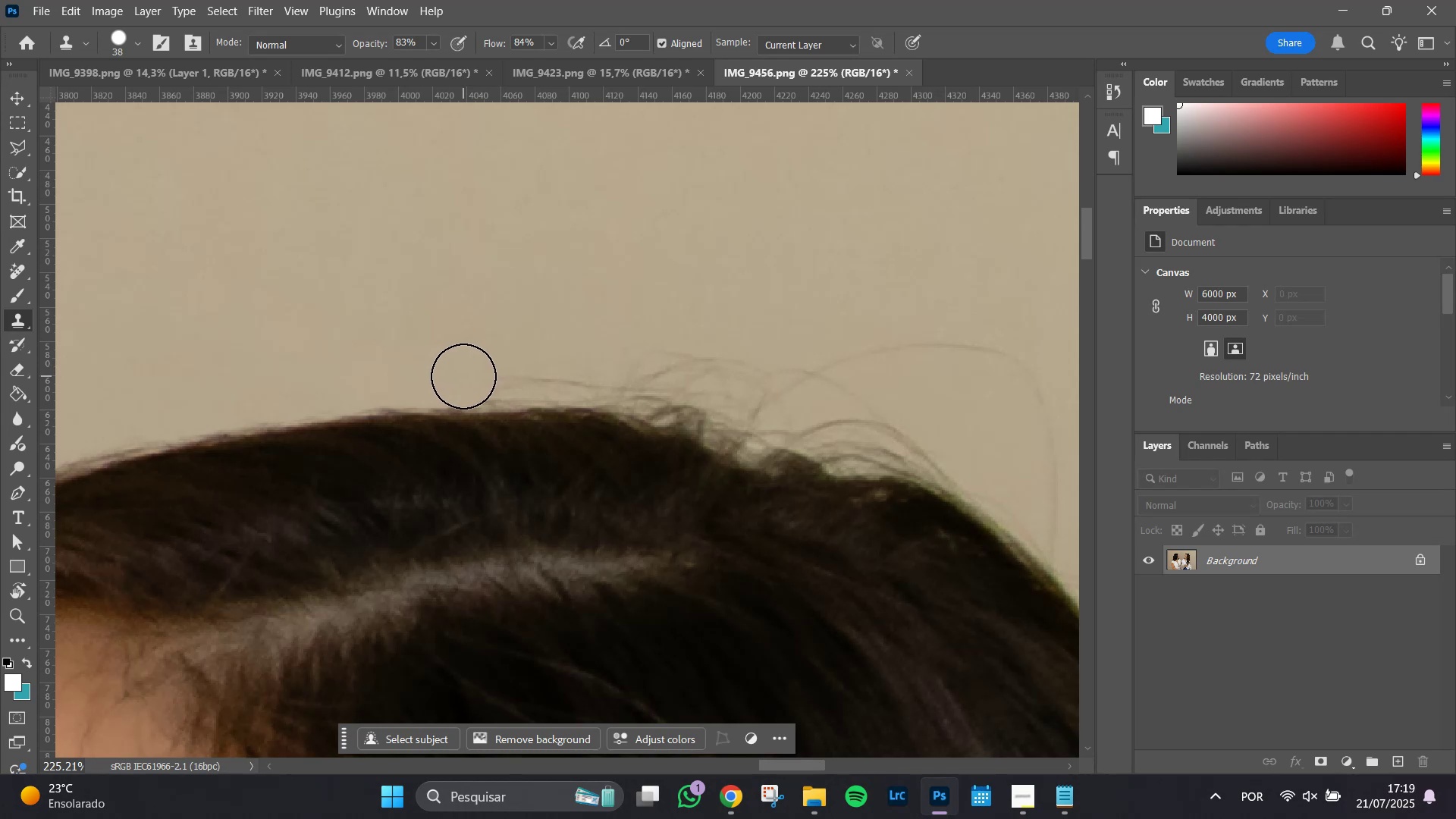 
left_click([464, 373])
 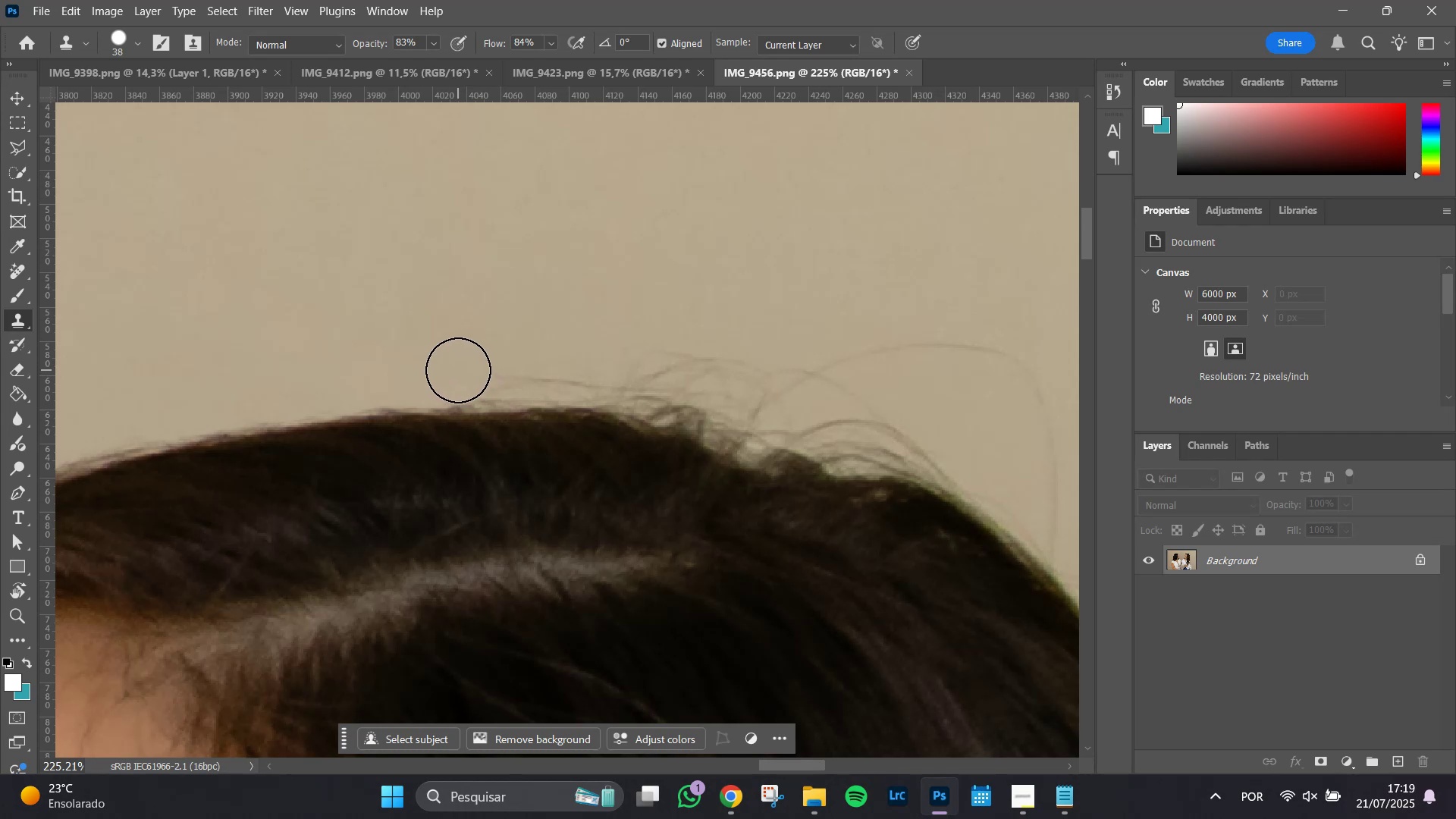 
left_click([458, 370])
 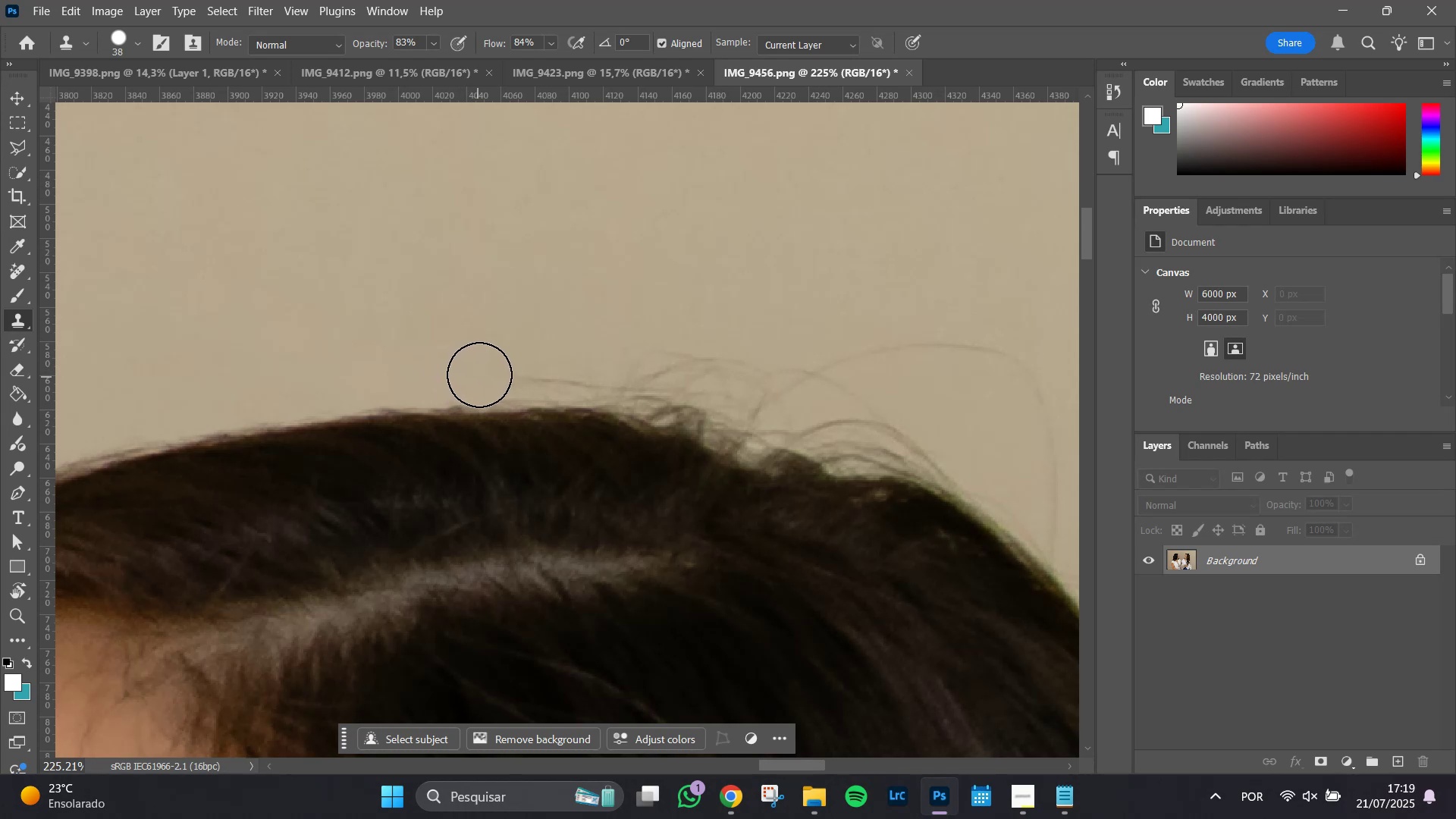 
left_click_drag(start_coordinate=[479, 373], to_coordinate=[623, 357])
 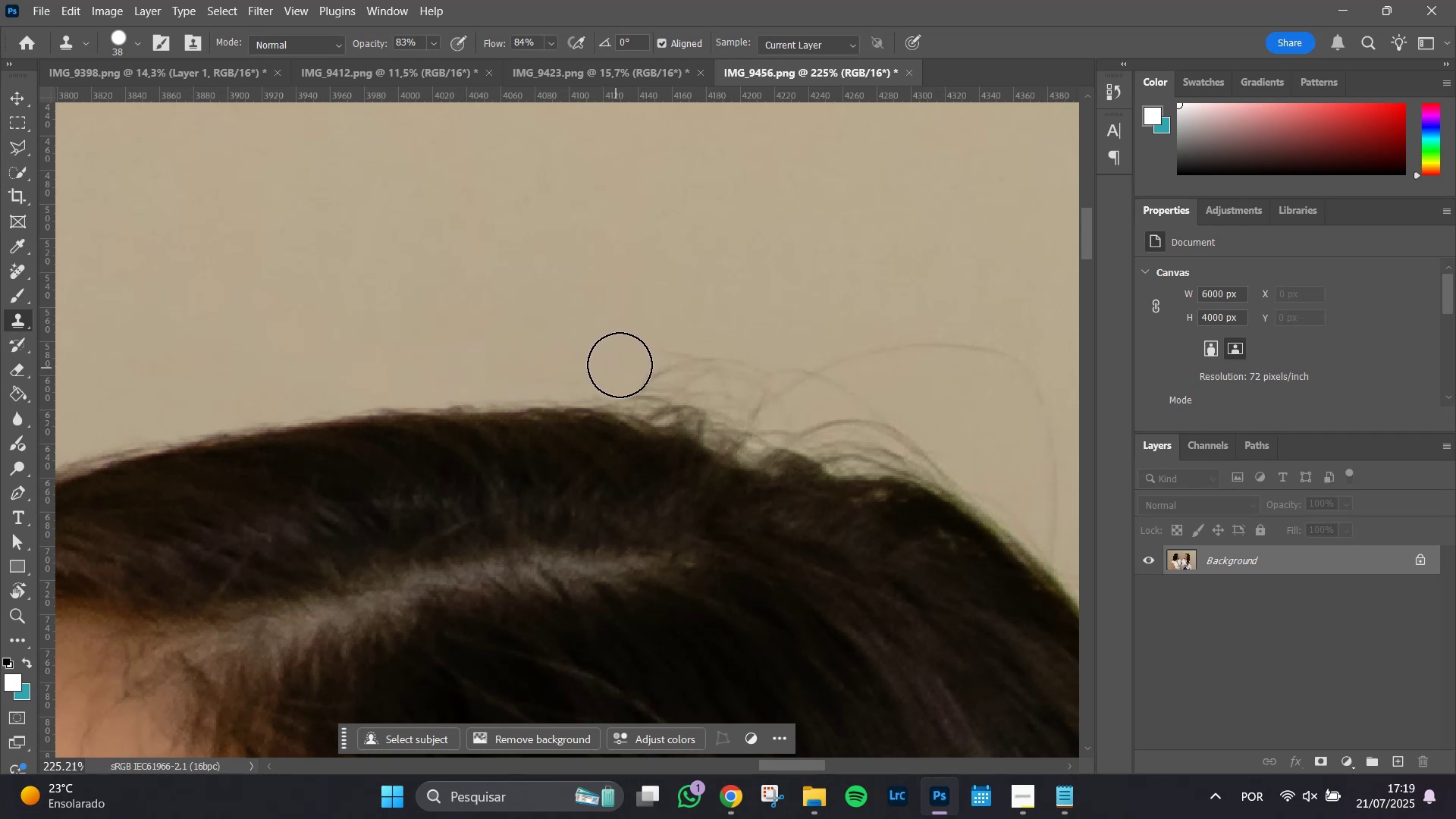 
left_click_drag(start_coordinate=[620, 365], to_coordinate=[692, 349])
 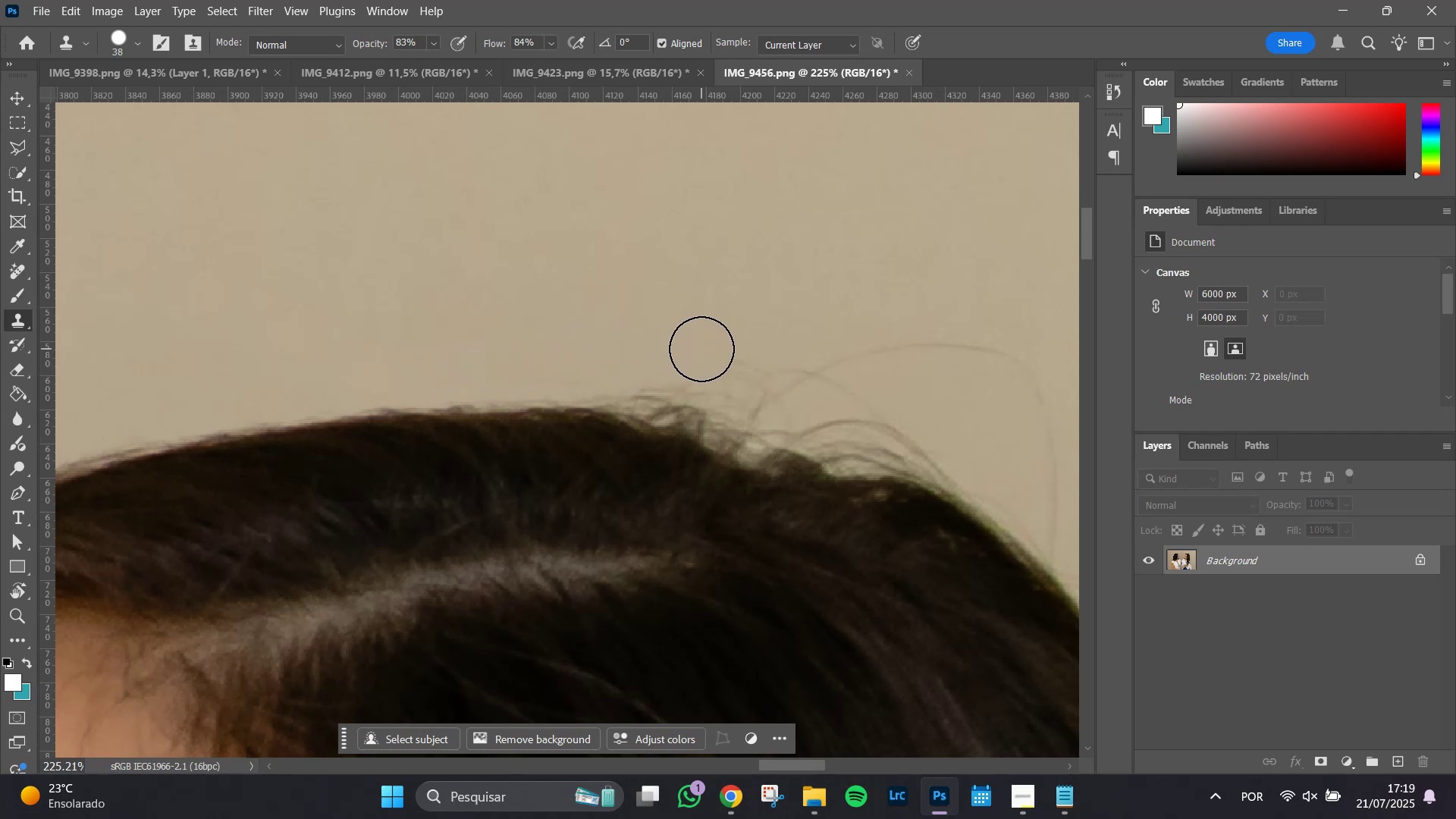 
left_click_drag(start_coordinate=[701, 349], to_coordinate=[780, 356])
 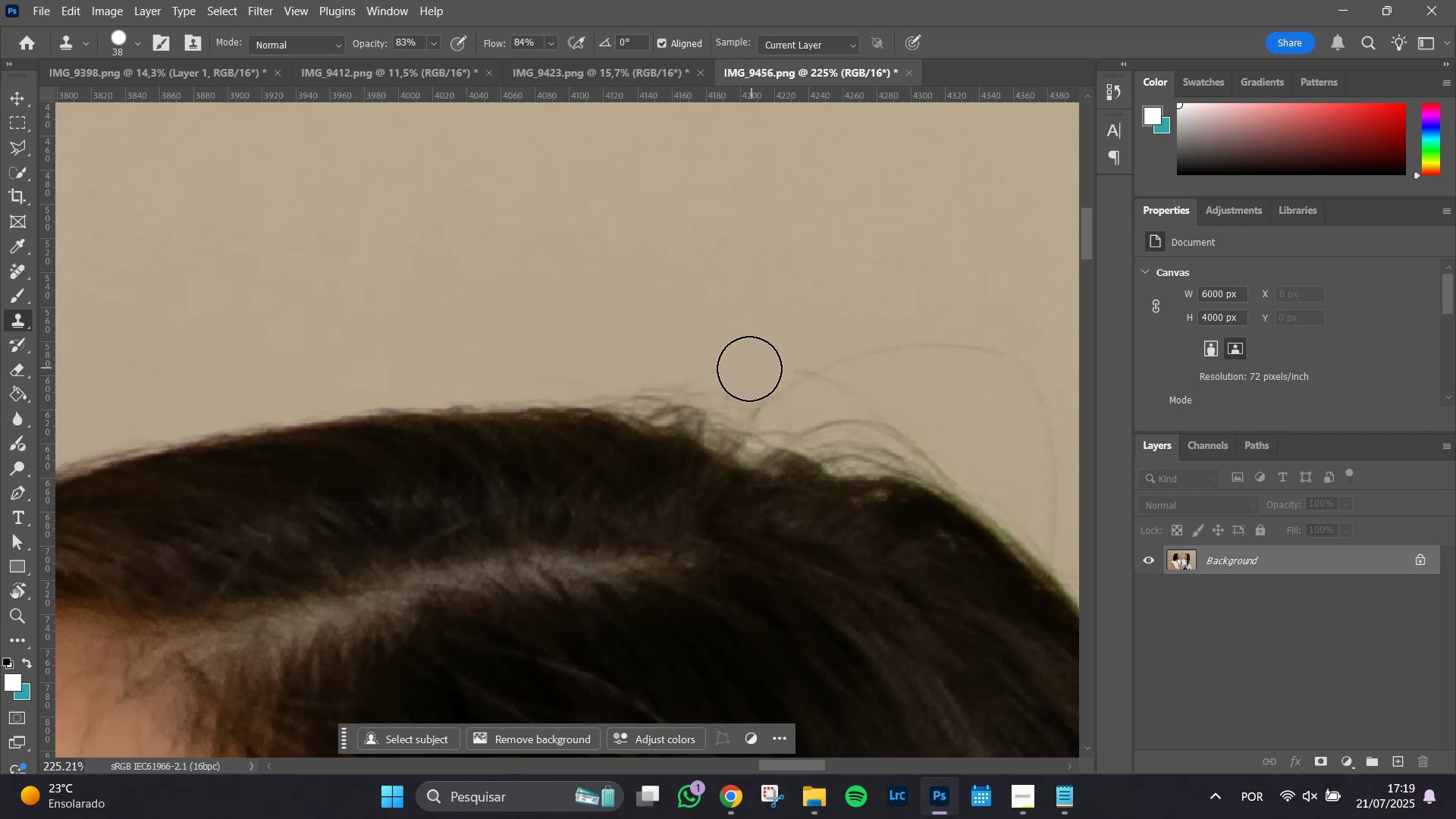 
left_click_drag(start_coordinate=[749, 369], to_coordinate=[848, 347])
 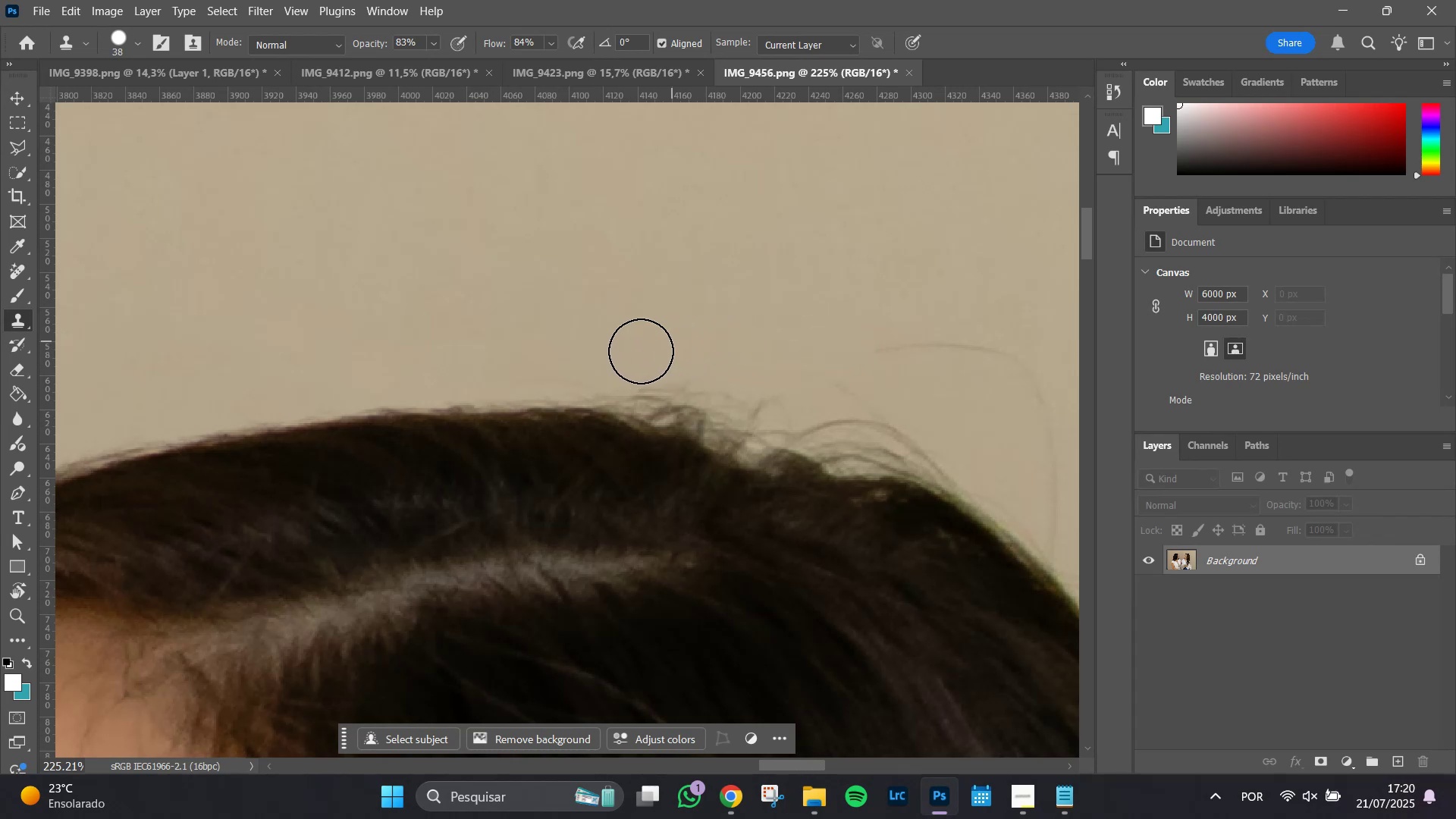 
left_click_drag(start_coordinate=[580, 360], to_coordinate=[571, 359])
 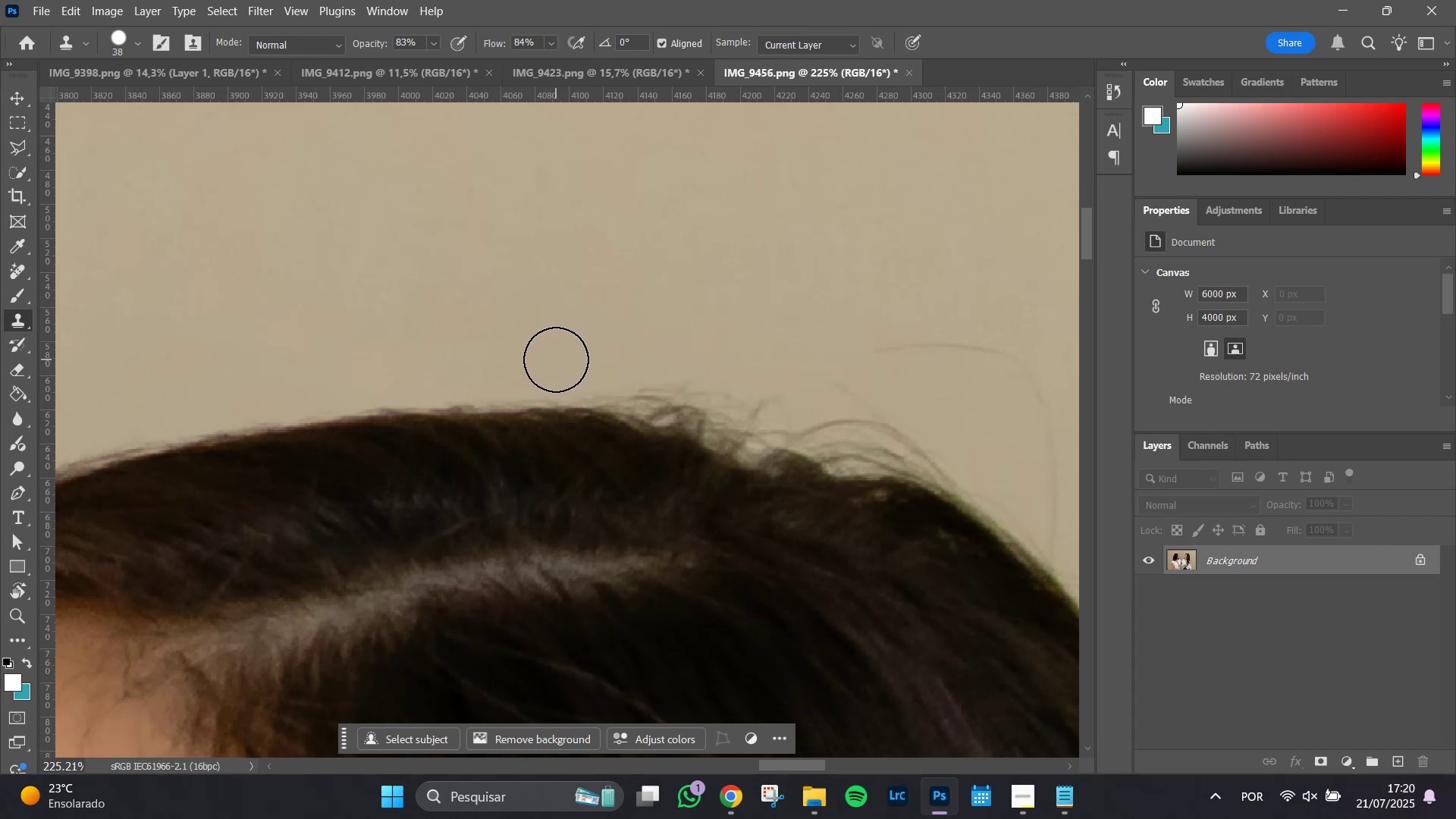 
left_click_drag(start_coordinate=[556, 359], to_coordinate=[552, 358])
 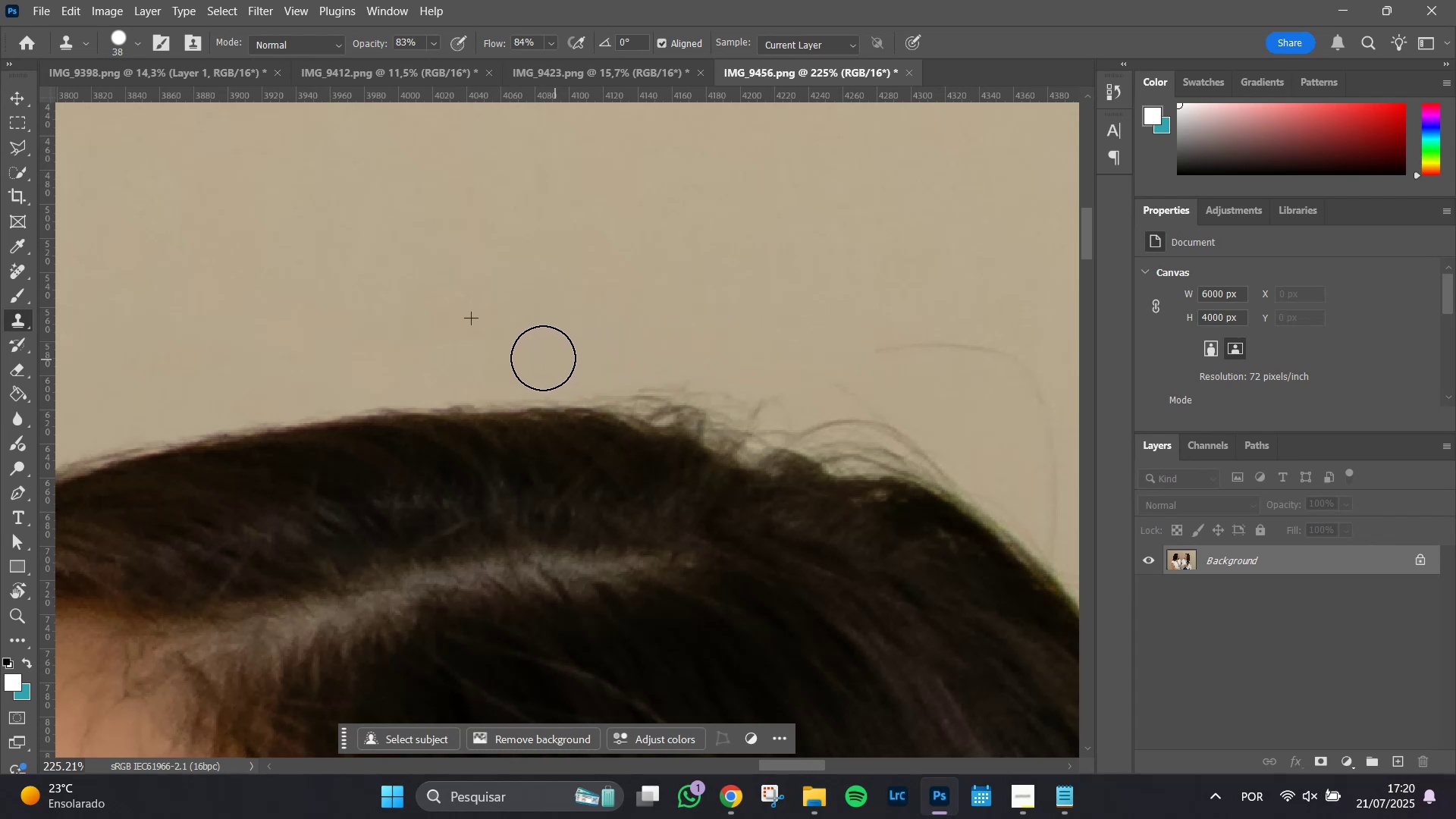 
left_click_drag(start_coordinate=[532, 357], to_coordinate=[513, 356])
 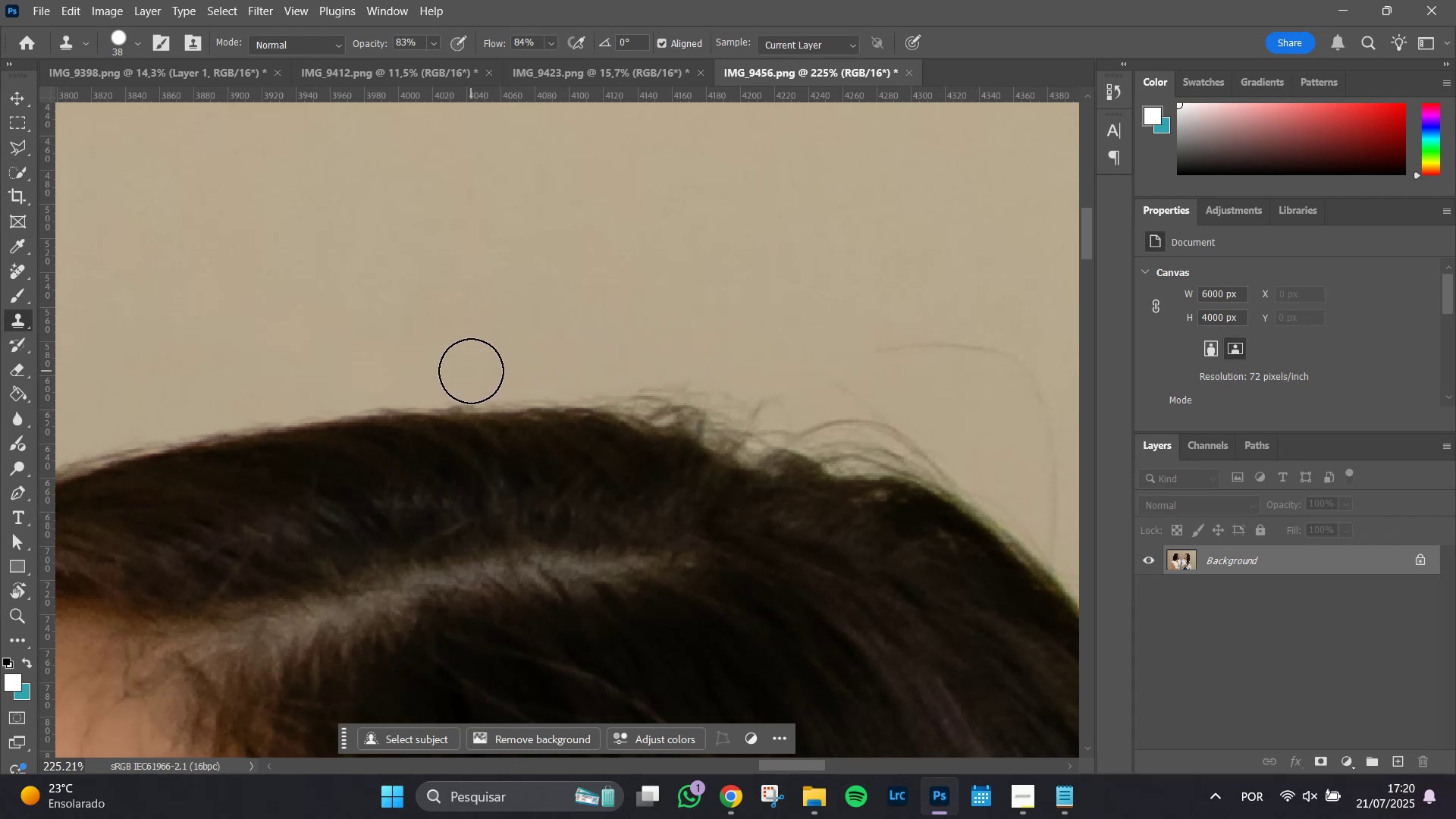 
left_click([476, 369])
 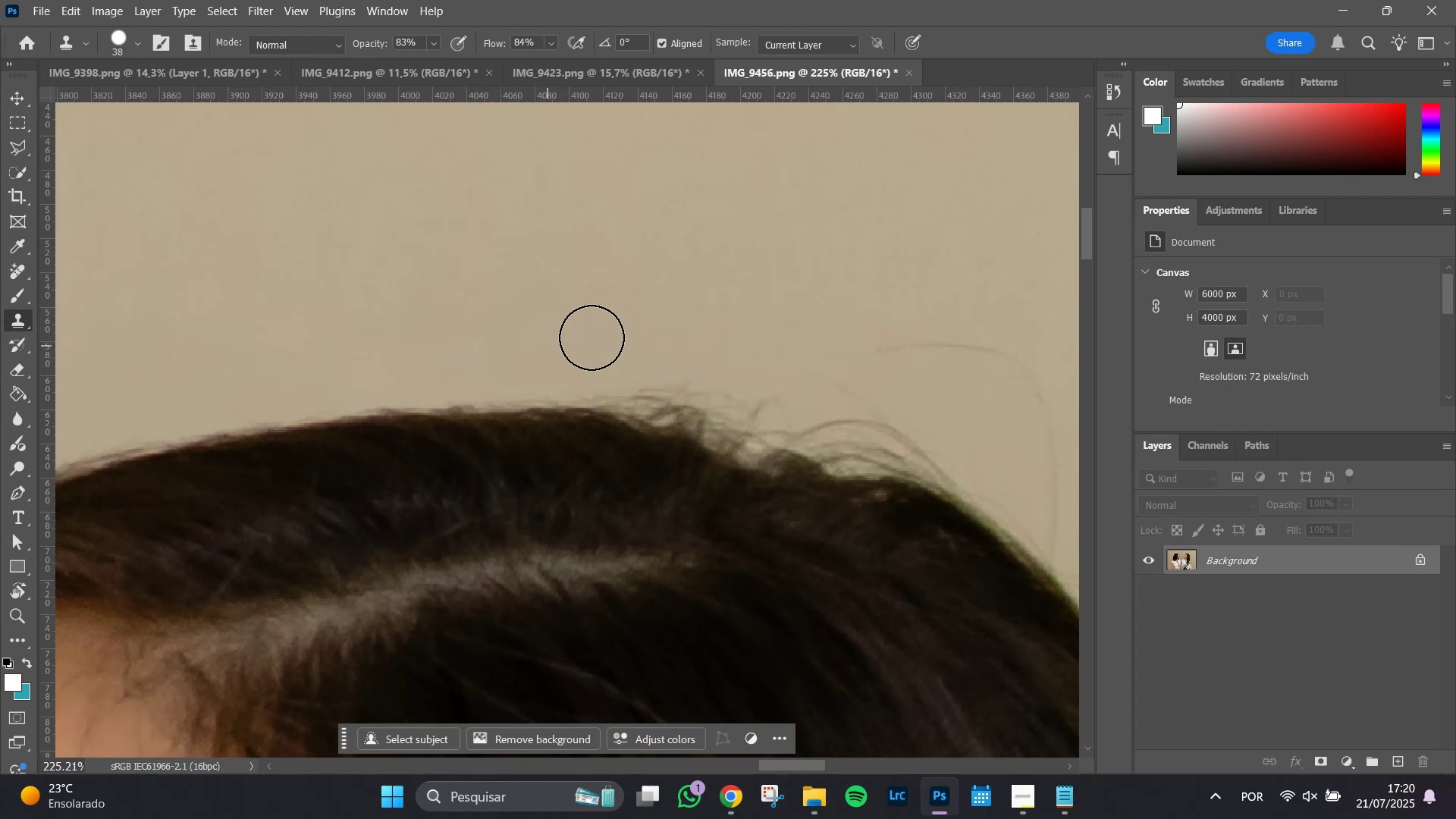 
hold_key(key=Space, duration=0.76)
 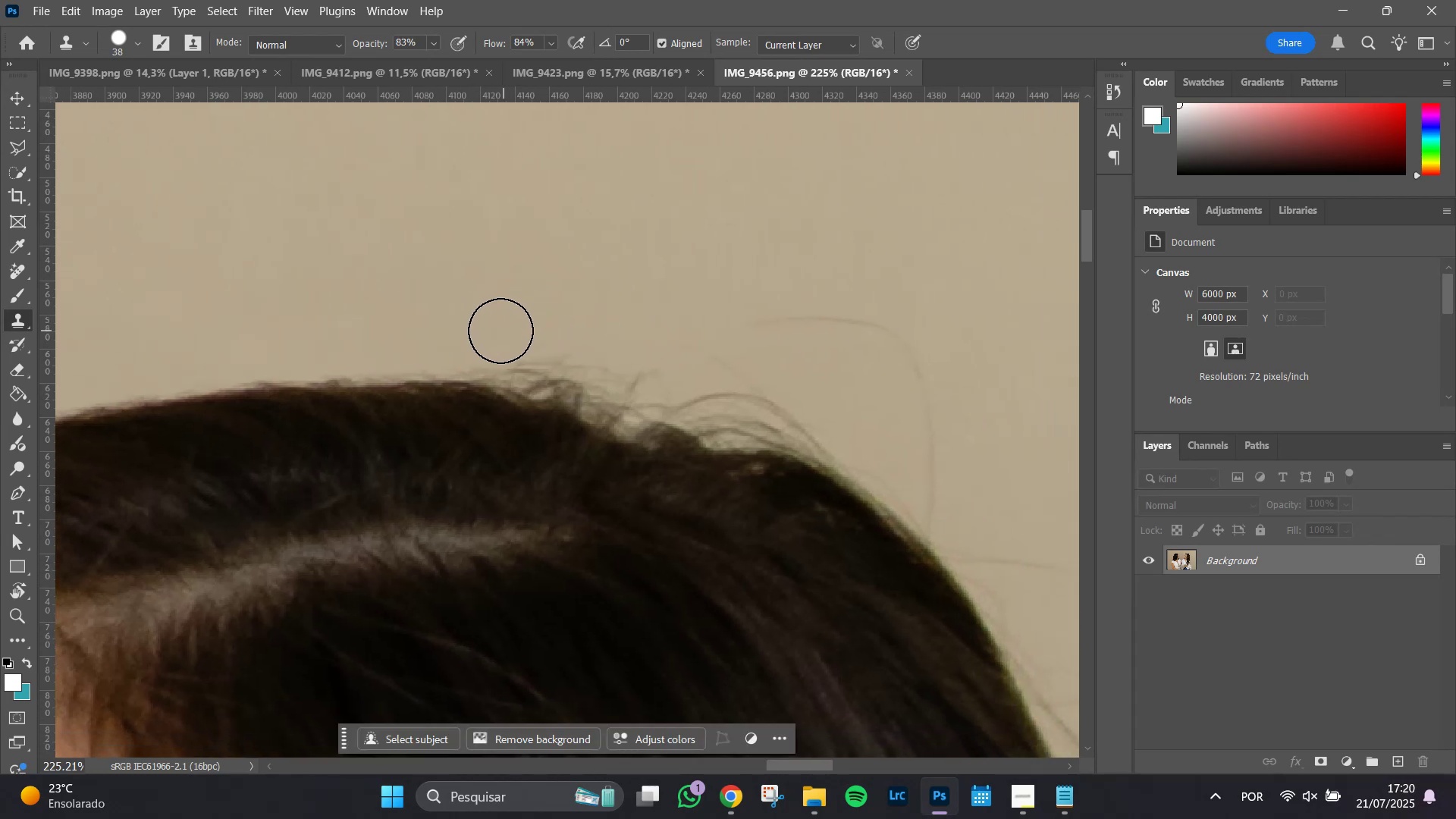 
left_click_drag(start_coordinate=[645, 325], to_coordinate=[522, 299])
 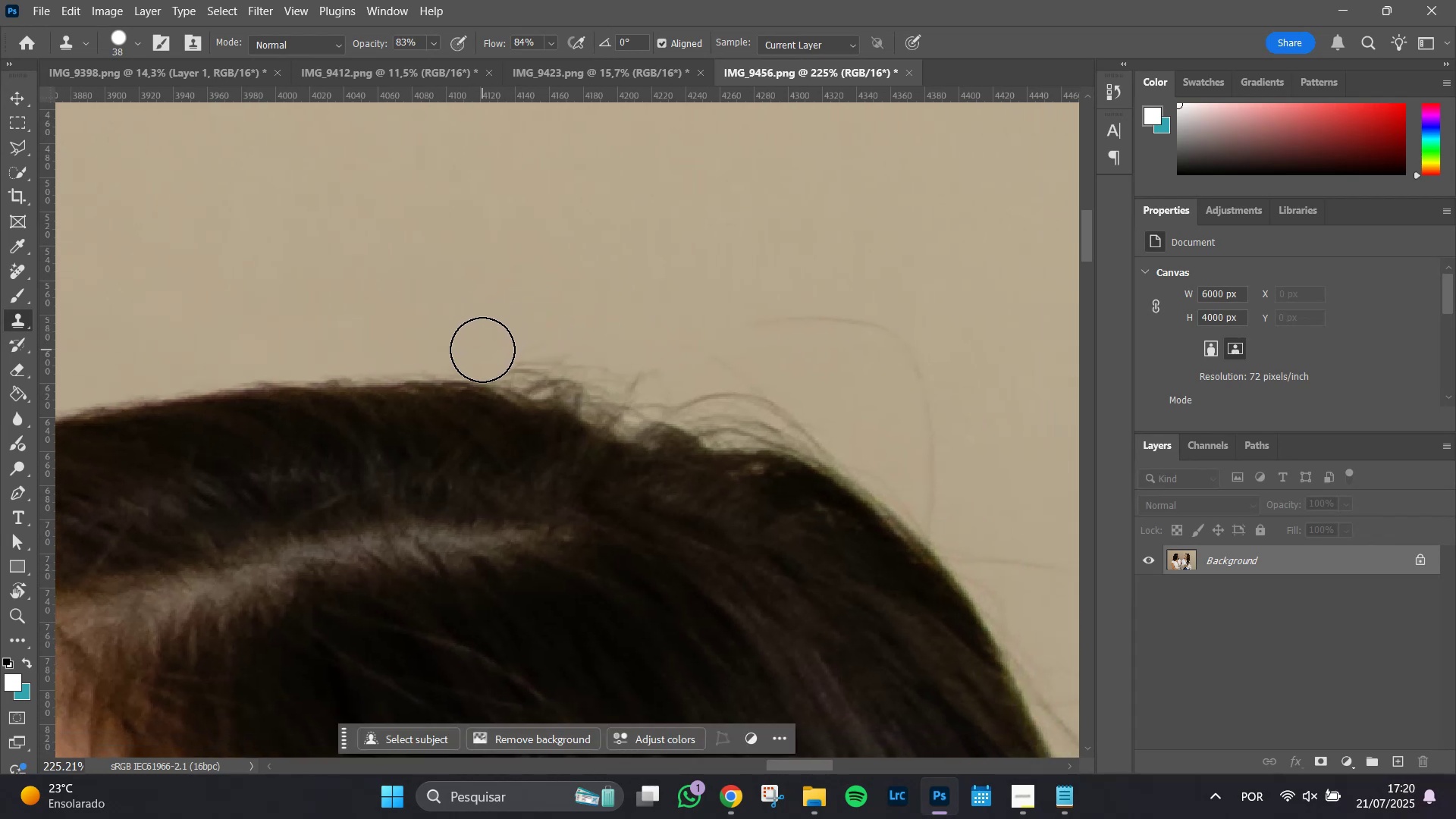 
left_click_drag(start_coordinate=[488, 347], to_coordinate=[531, 356])
 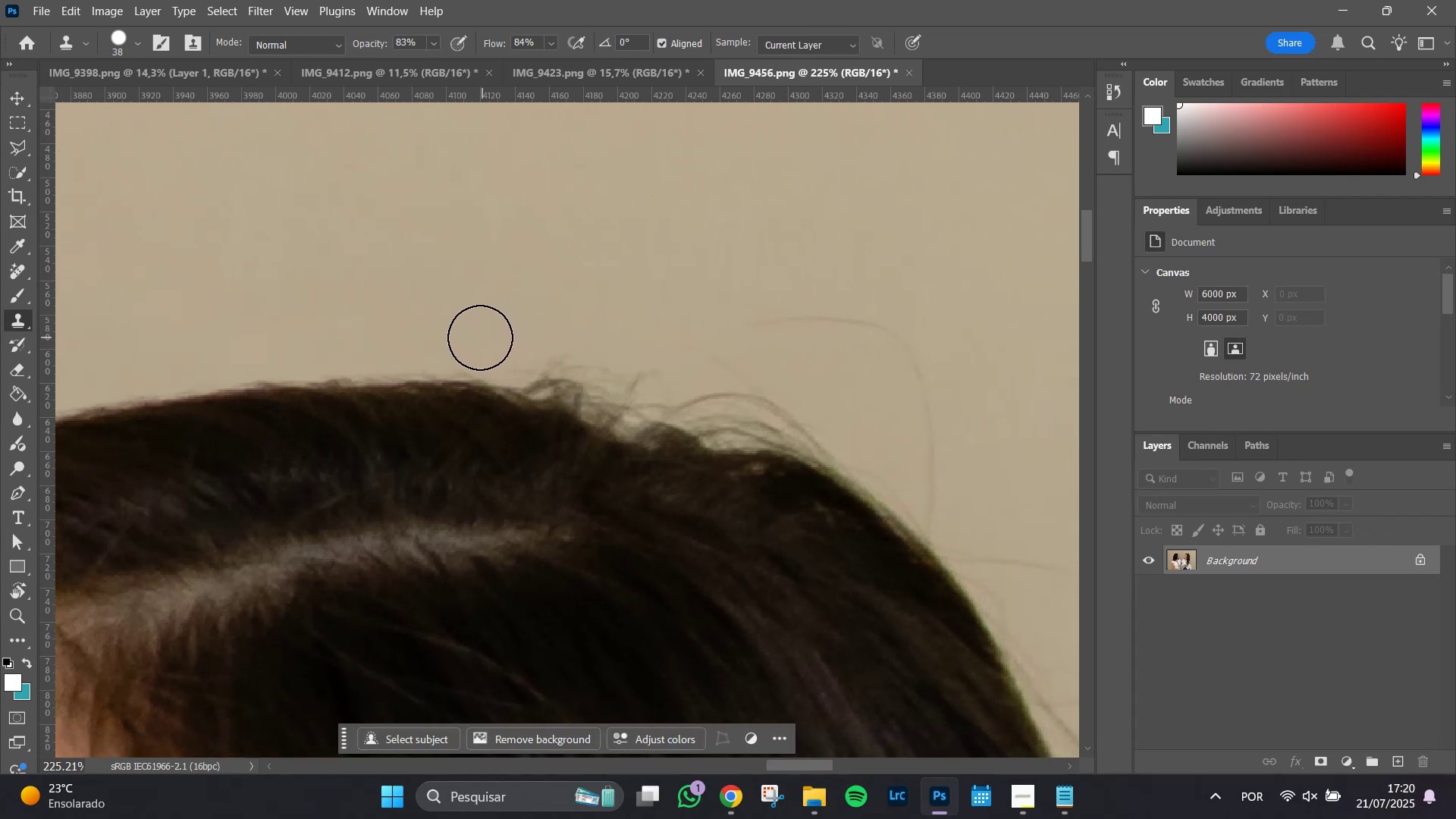 
left_click_drag(start_coordinate=[472, 337], to_coordinate=[453, 335])
 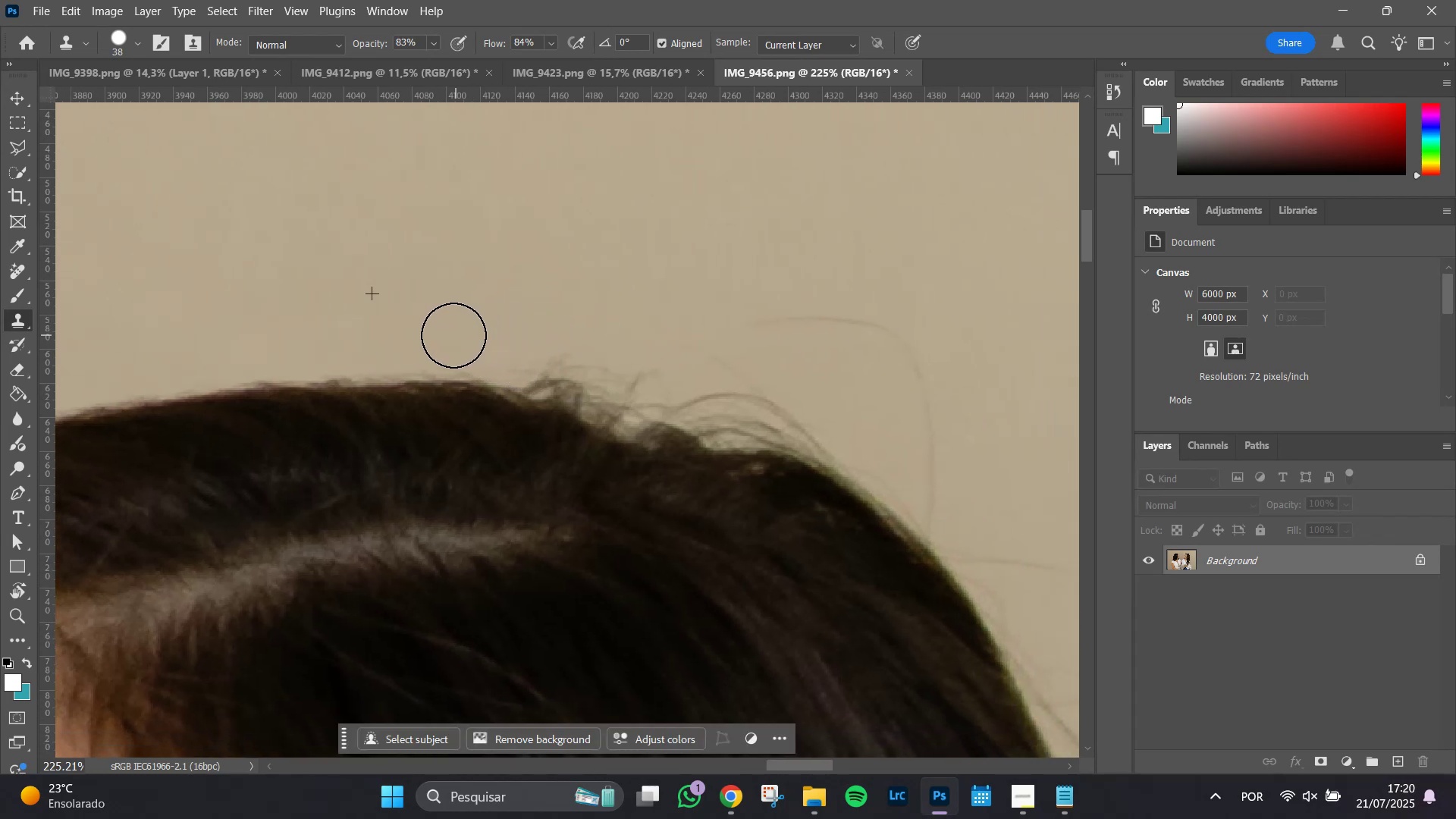 
left_click_drag(start_coordinate=[453, 335], to_coordinate=[459, 338])
 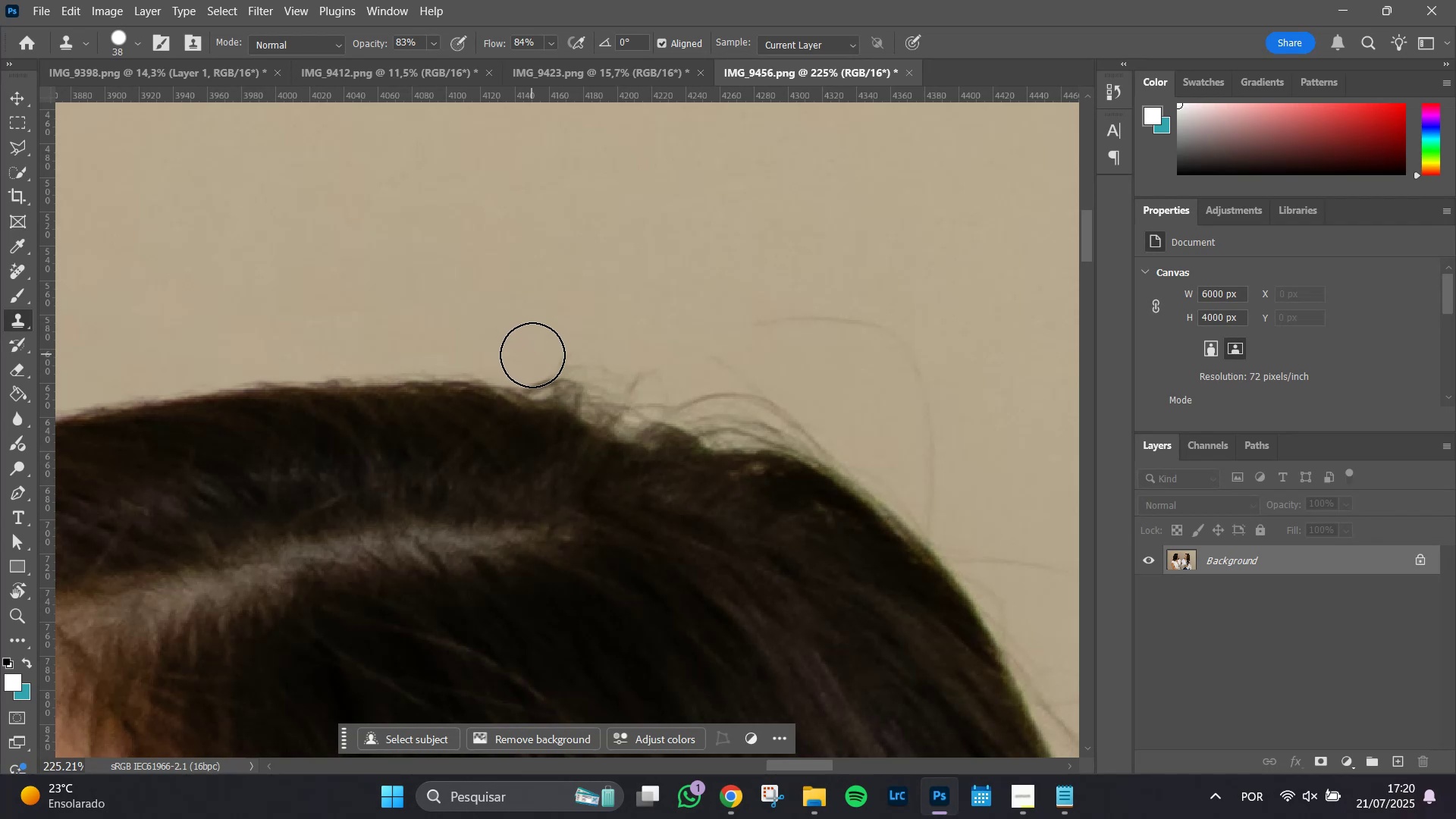 
left_click([537, 357])
 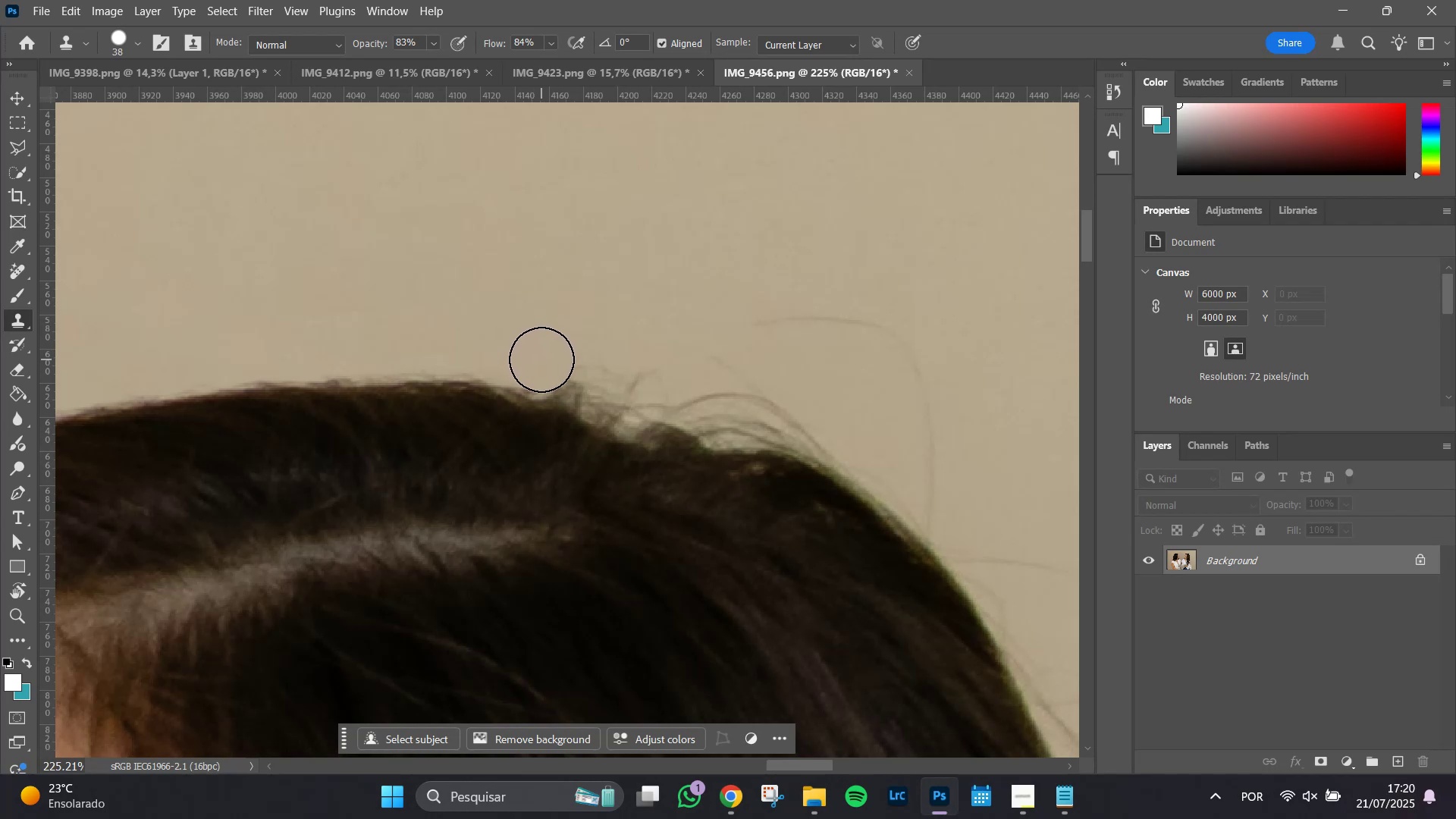 
left_click([541, 359])
 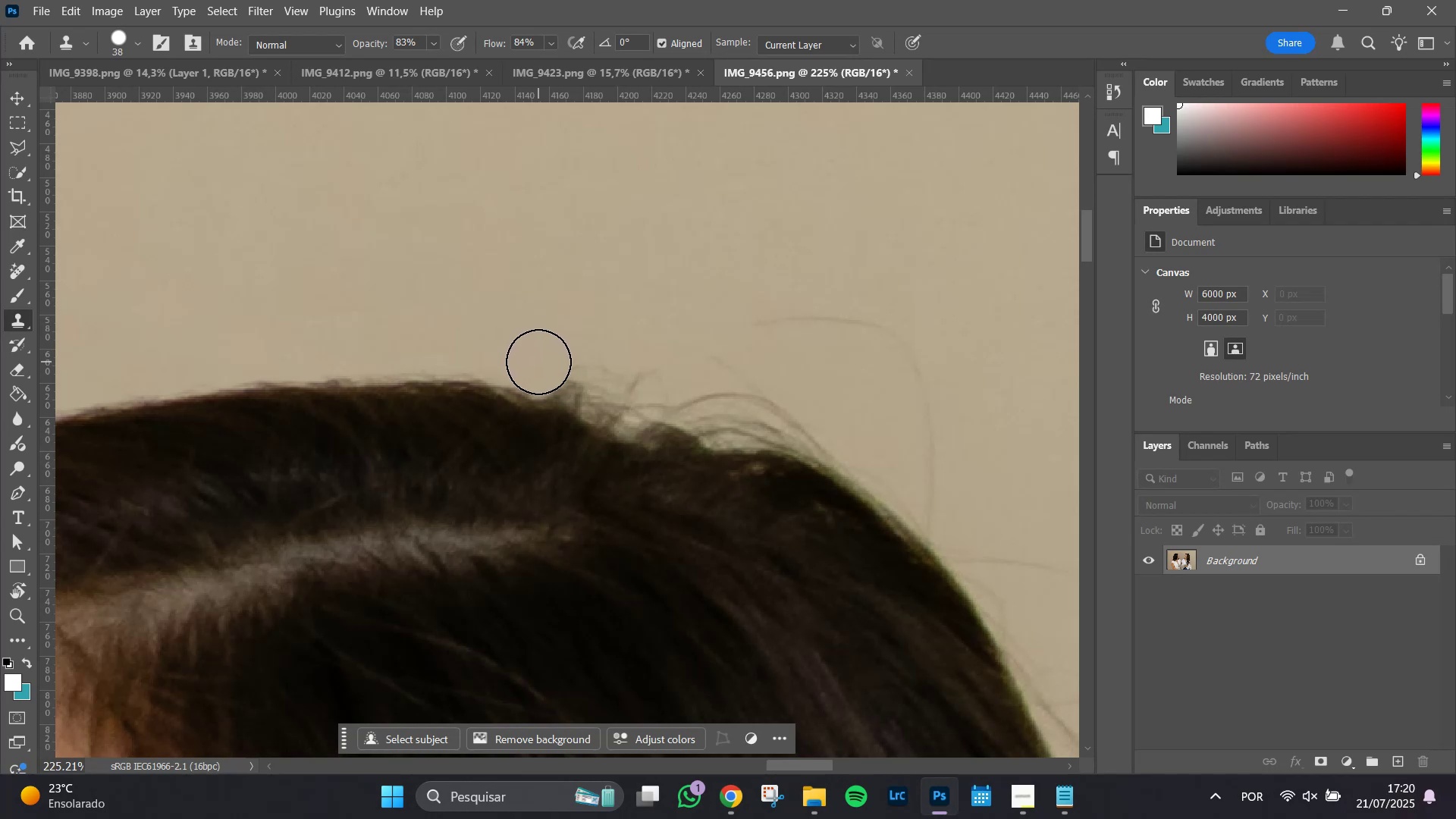 
left_click([538, 362])
 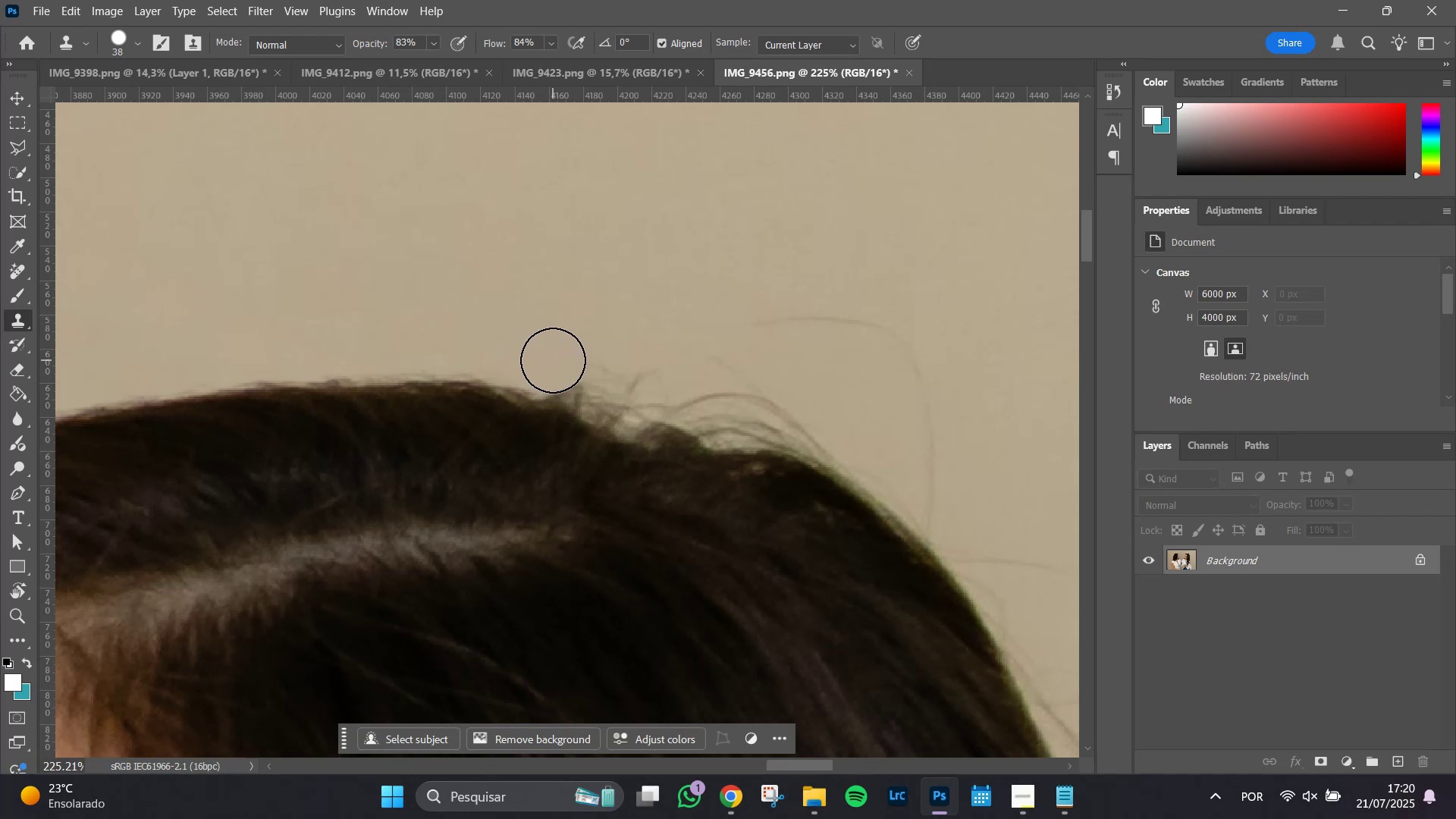 
left_click([553, 363])
 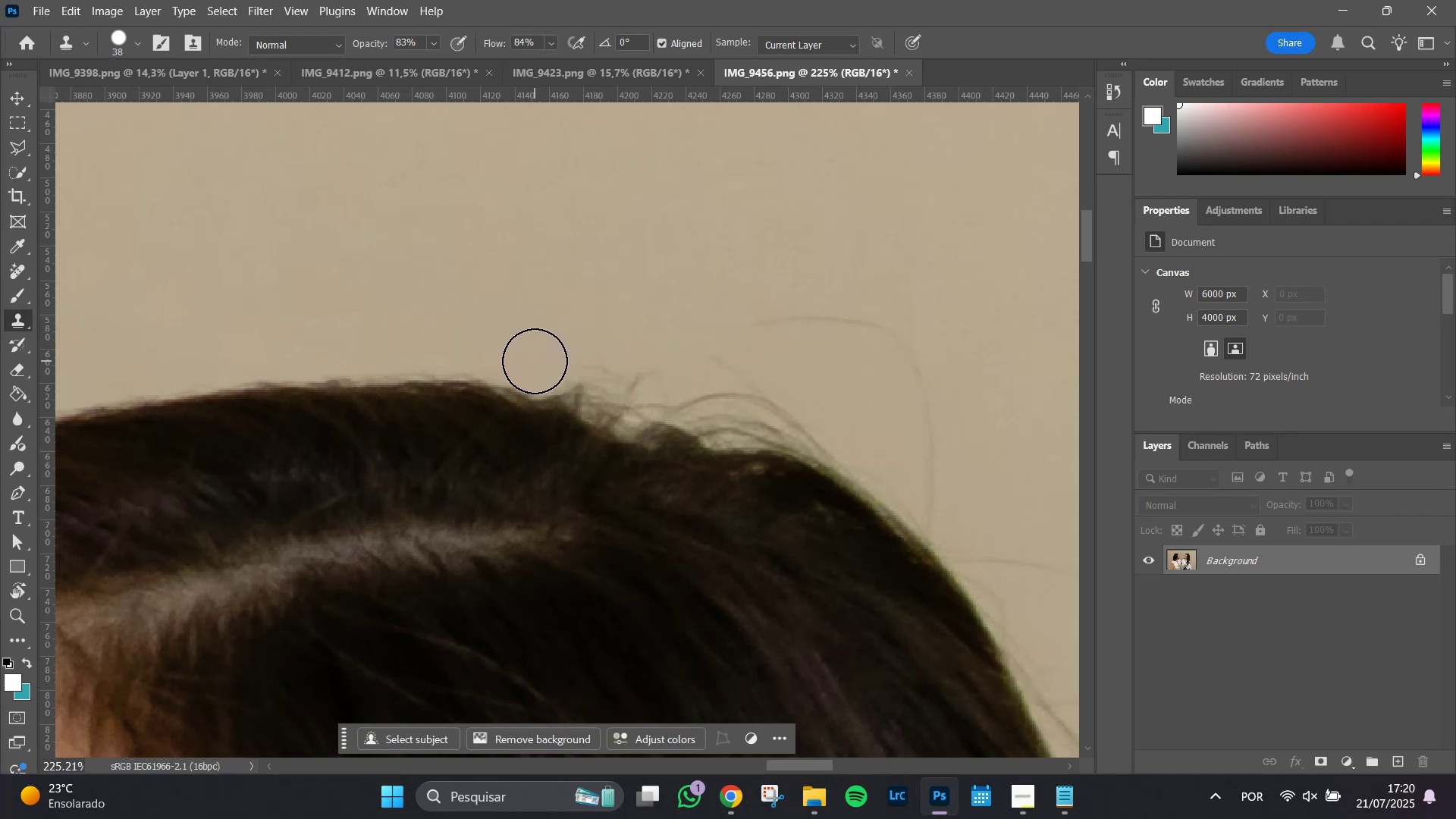 
left_click([535, 361])
 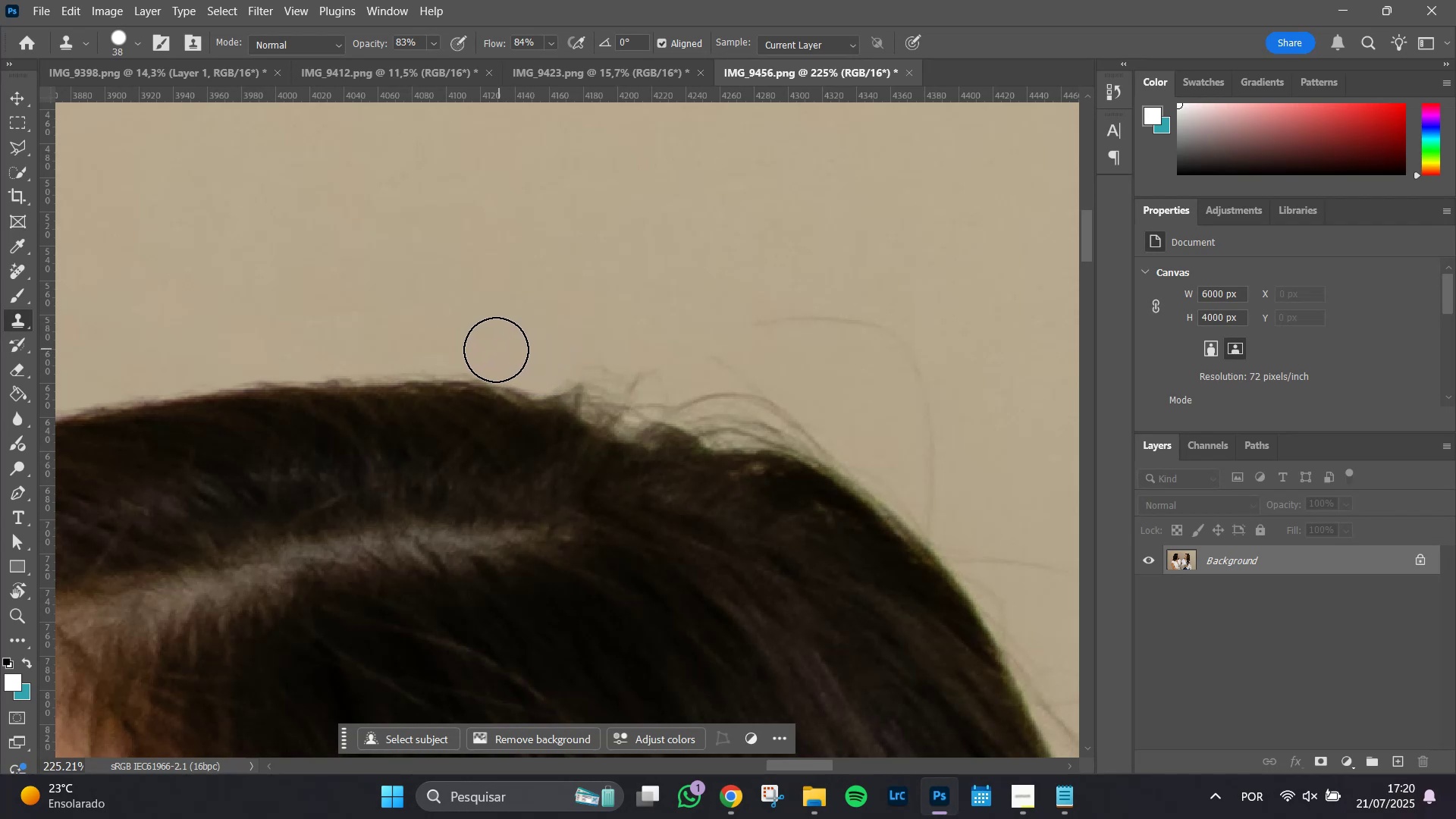 
left_click([493, 350])
 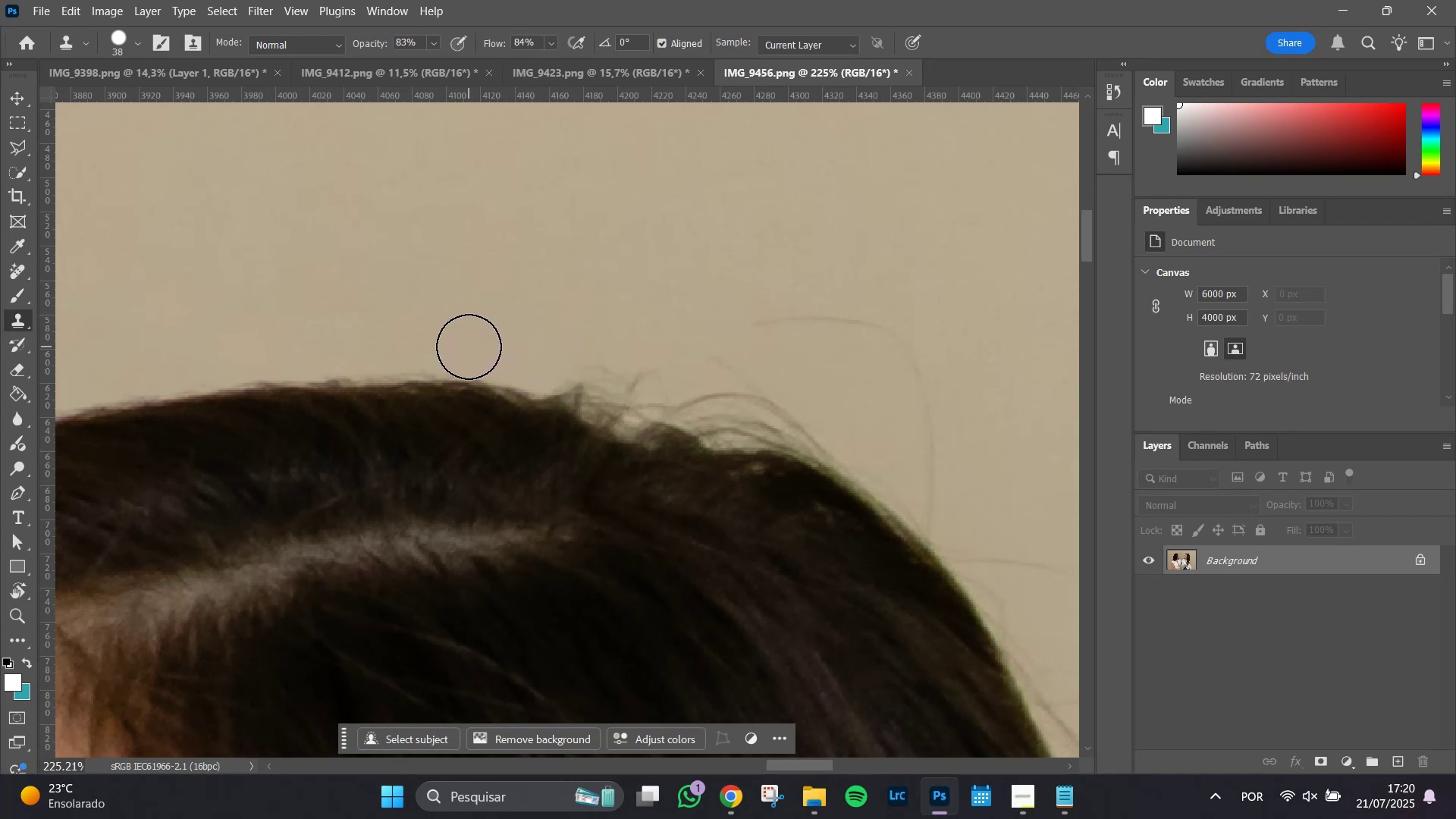 
left_click([469, 347])
 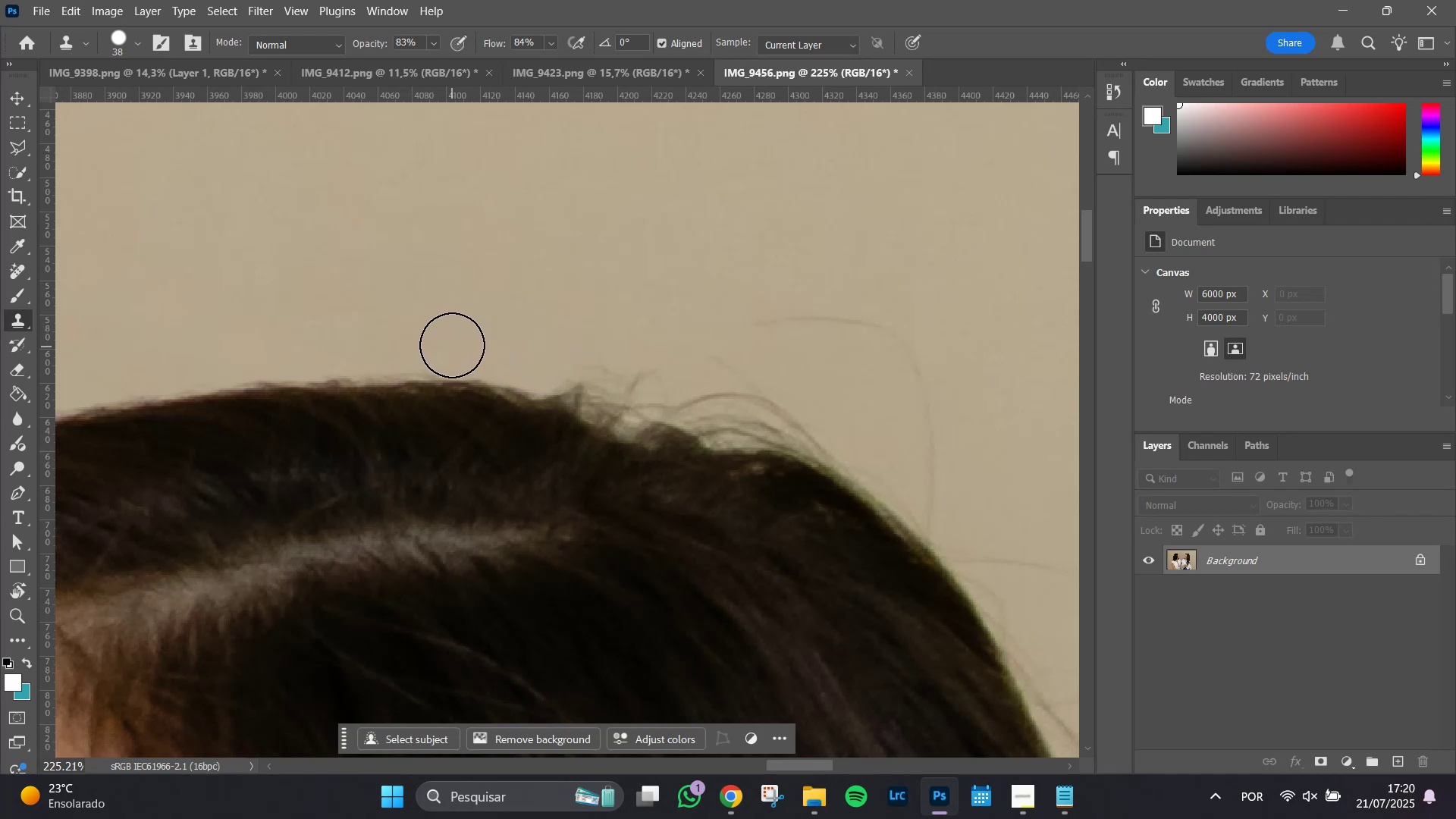 
left_click([452, 345])
 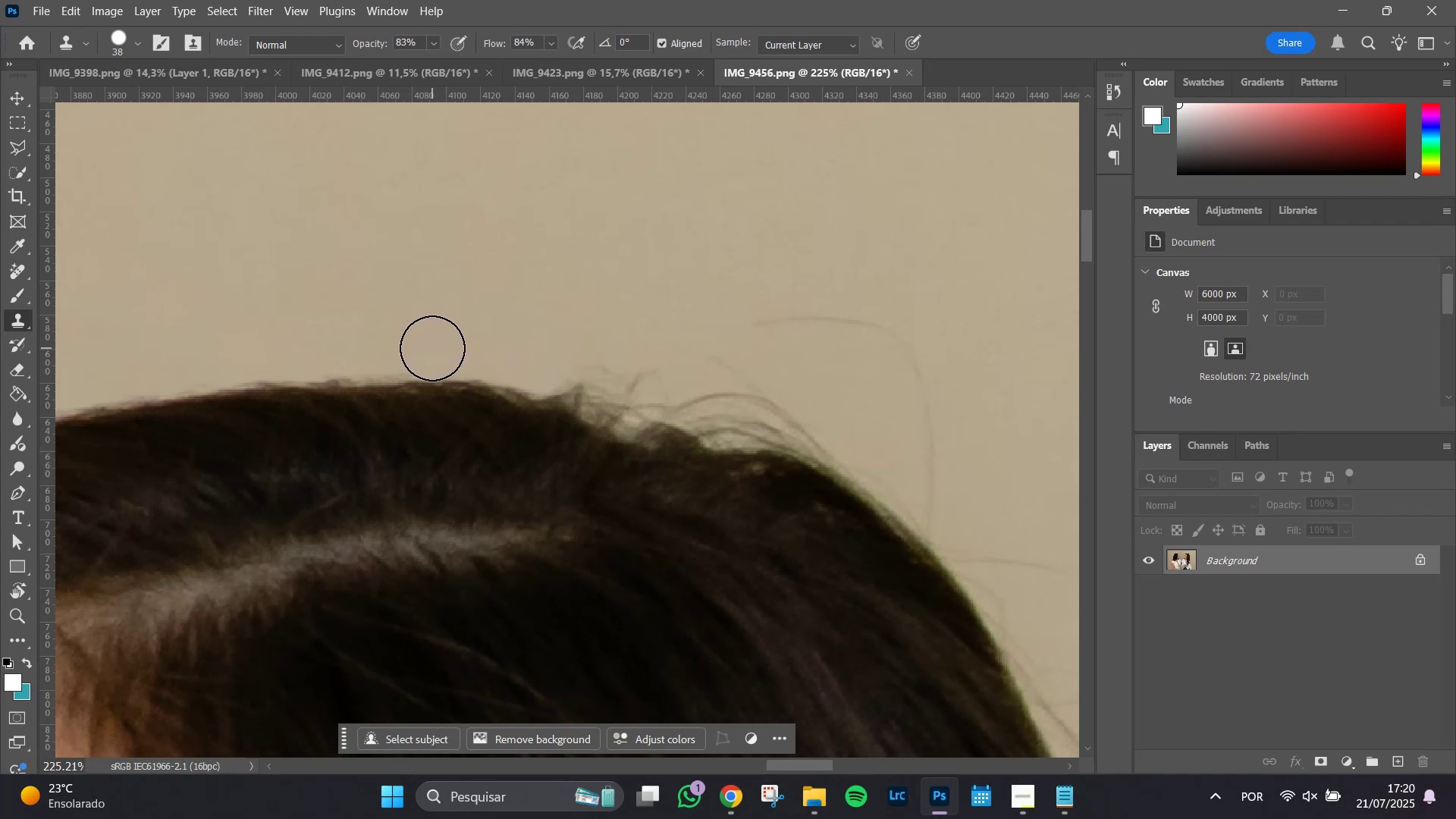 
left_click([432, 348])
 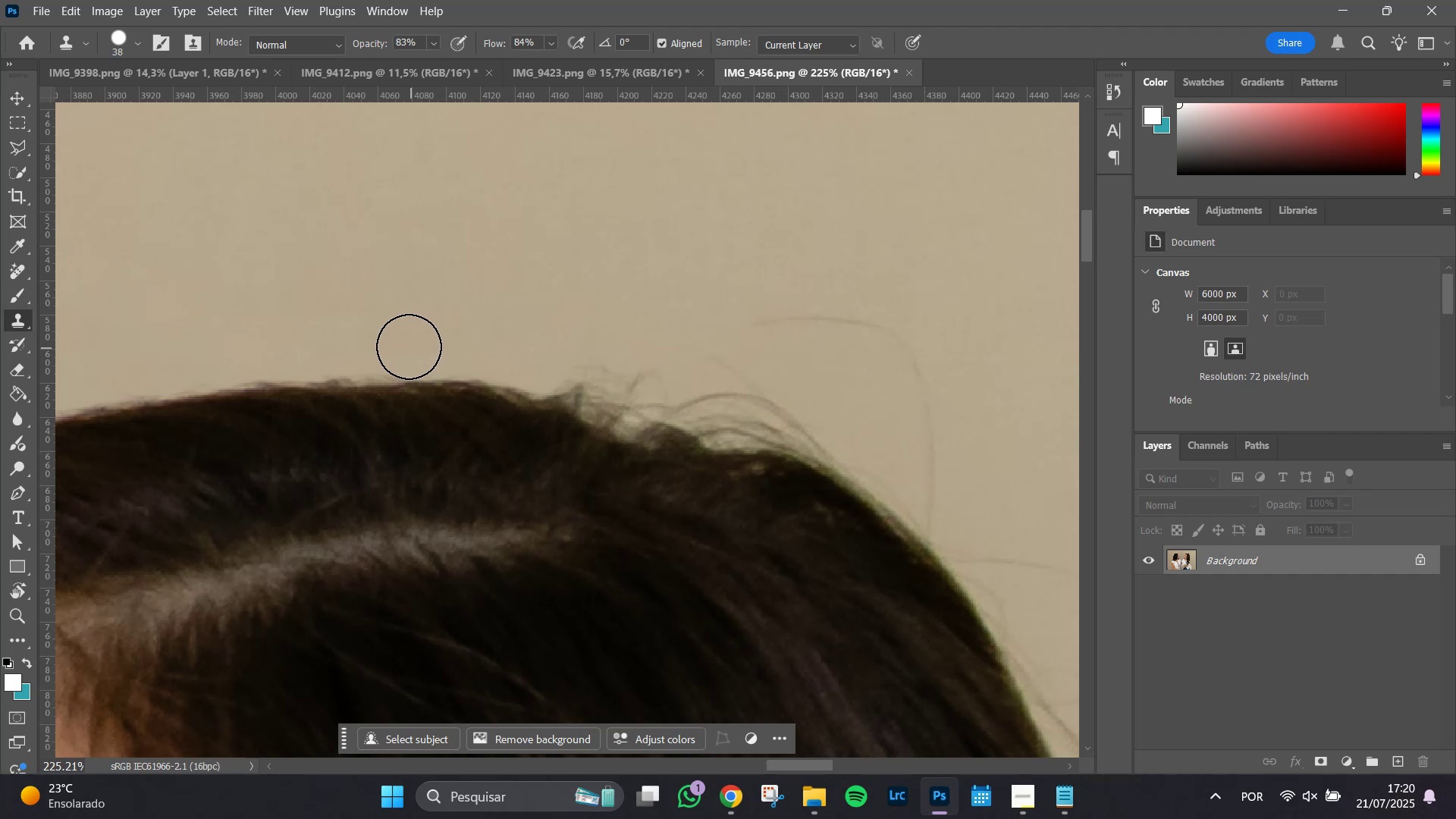 
left_click([406, 347])
 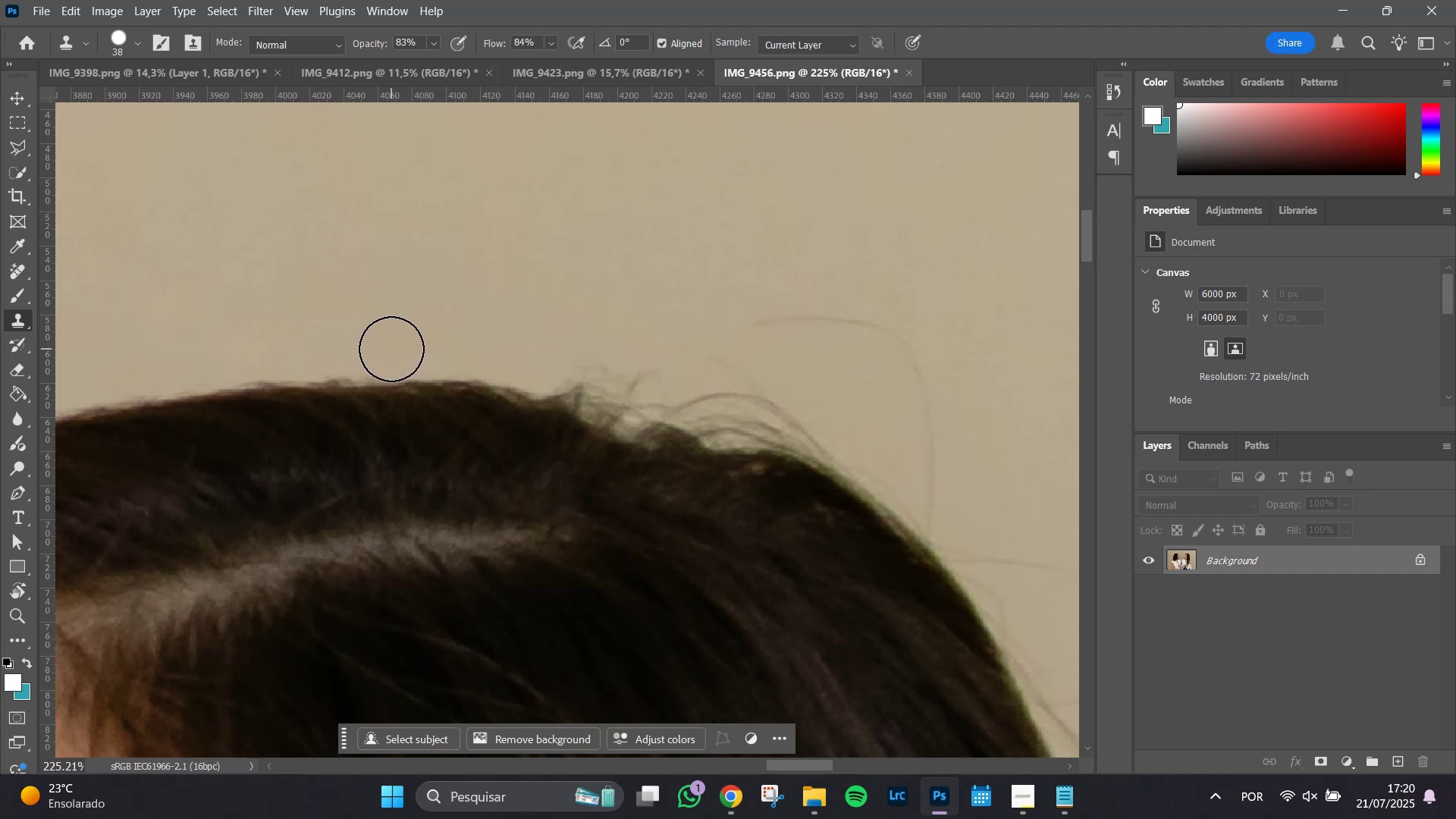 
left_click([392, 348])
 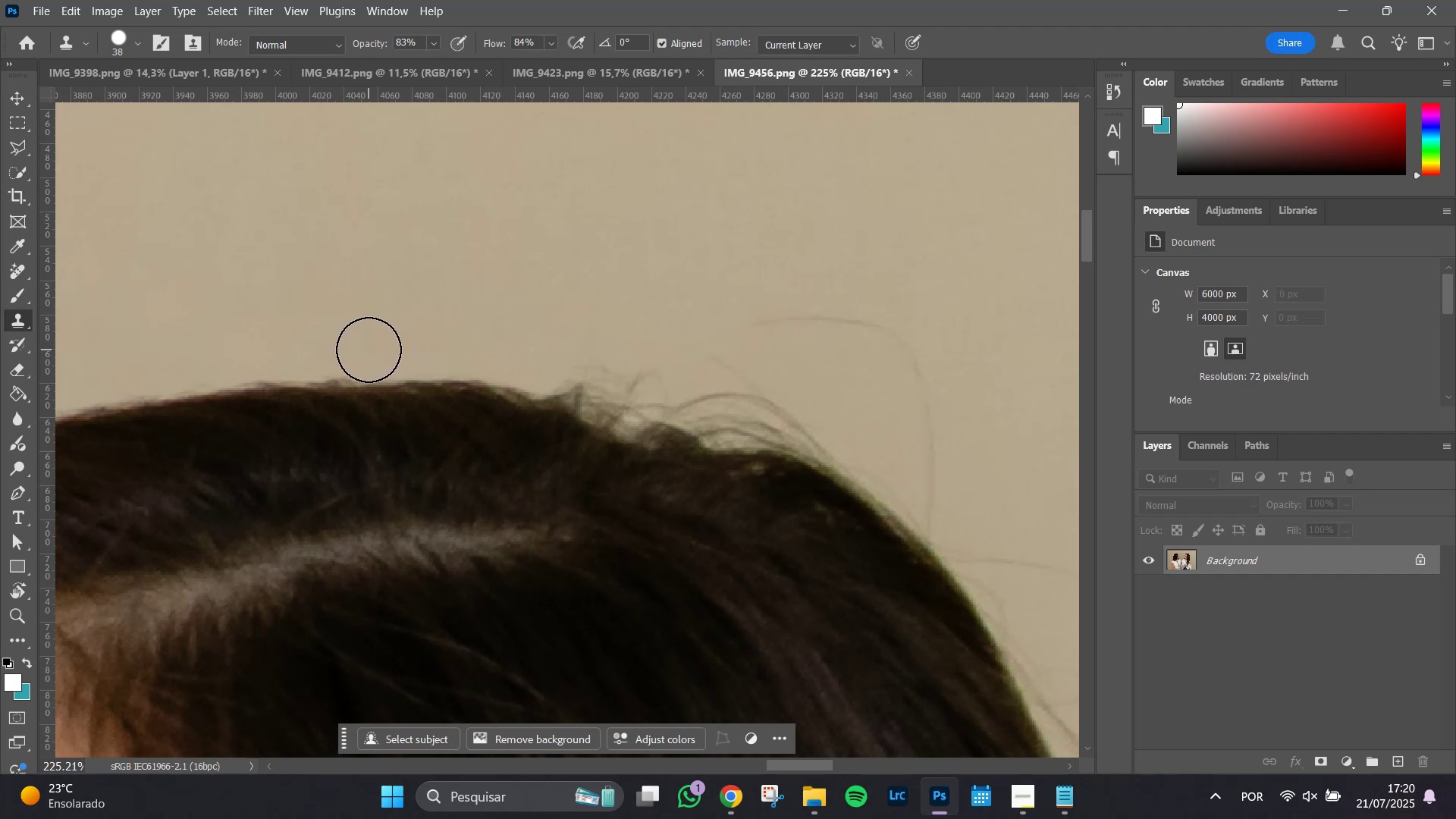 
left_click([370, 350])
 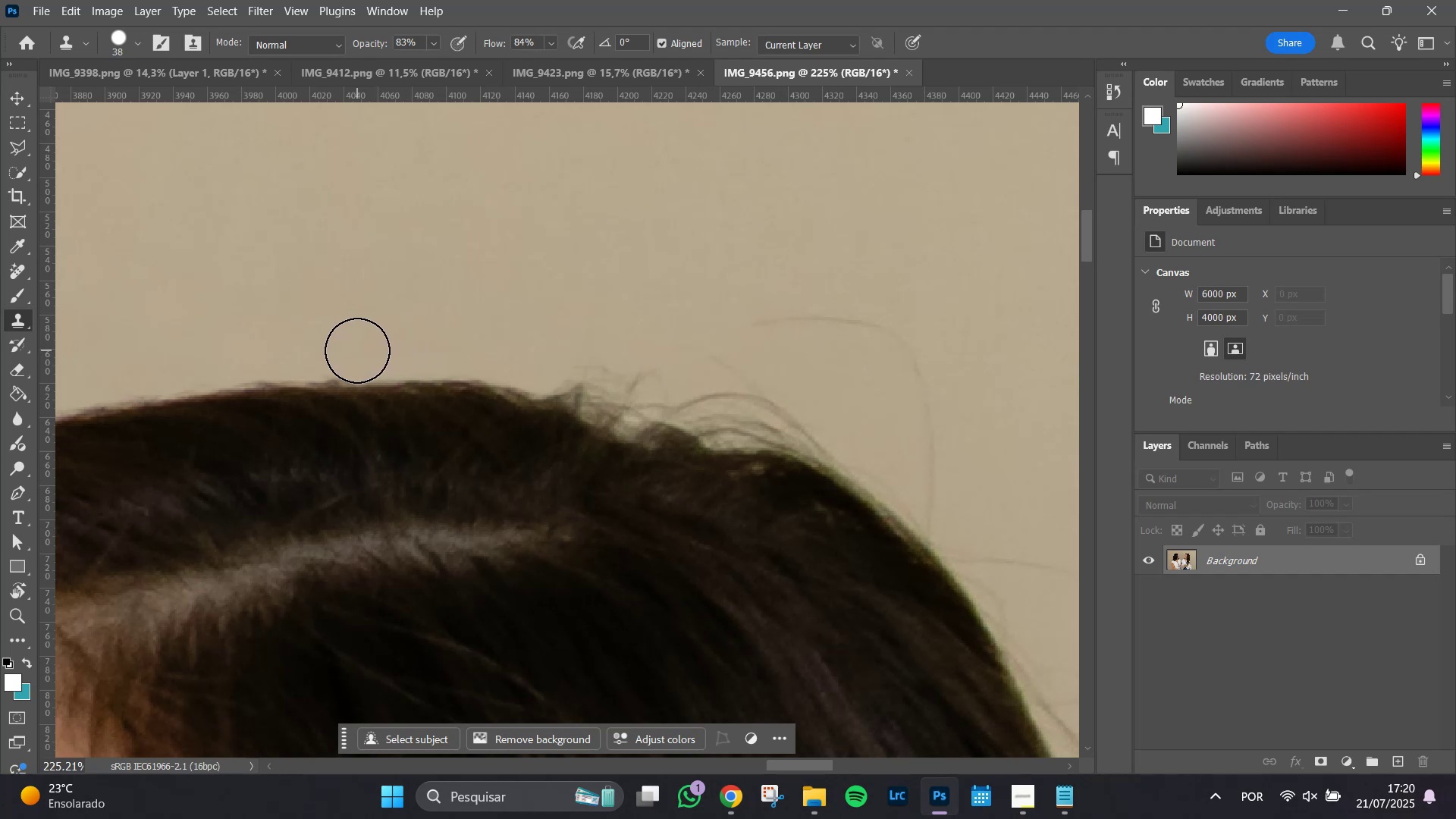 
left_click([357, 350])
 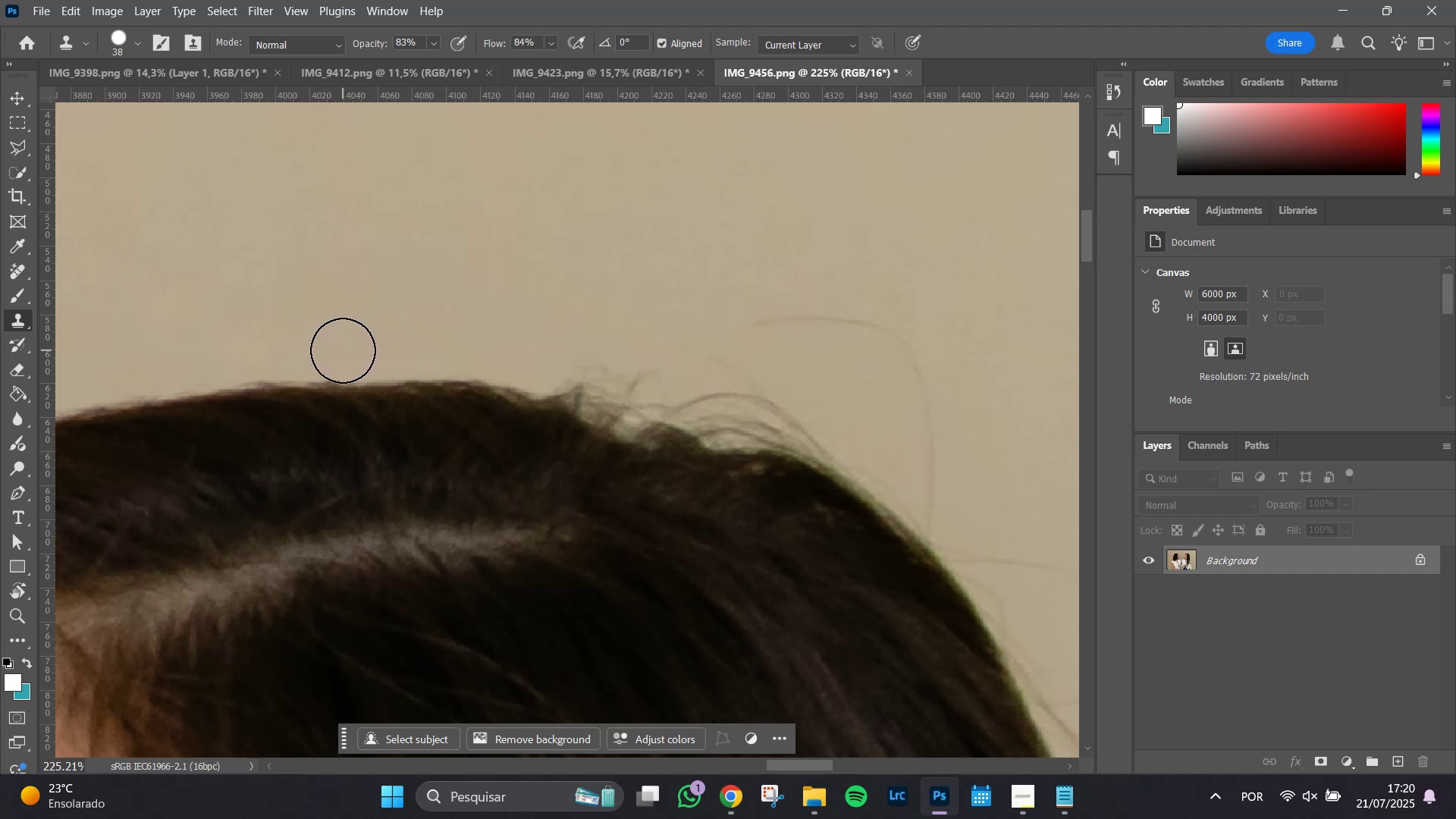 
left_click([343, 350])
 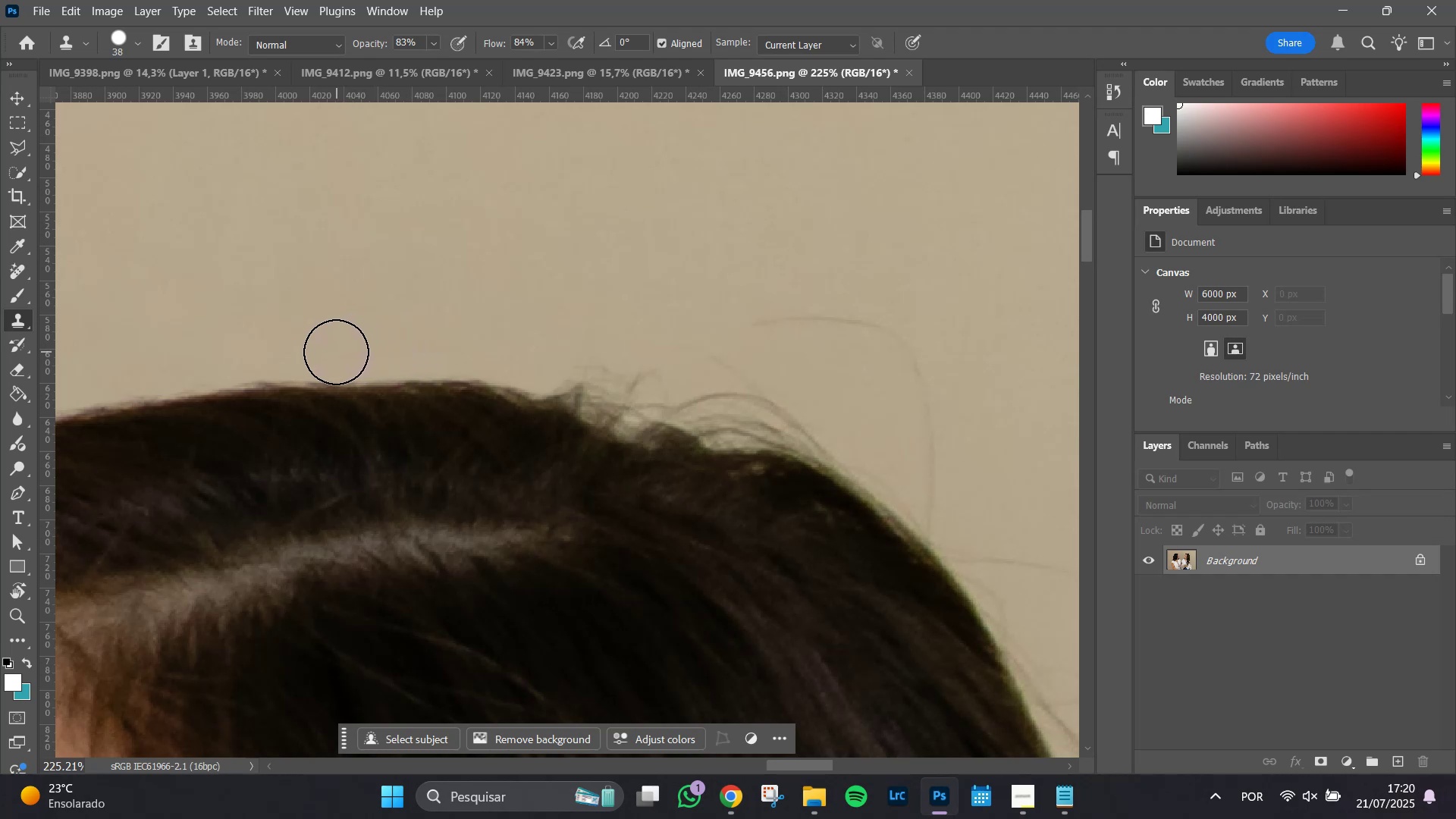 
left_click([336, 352])
 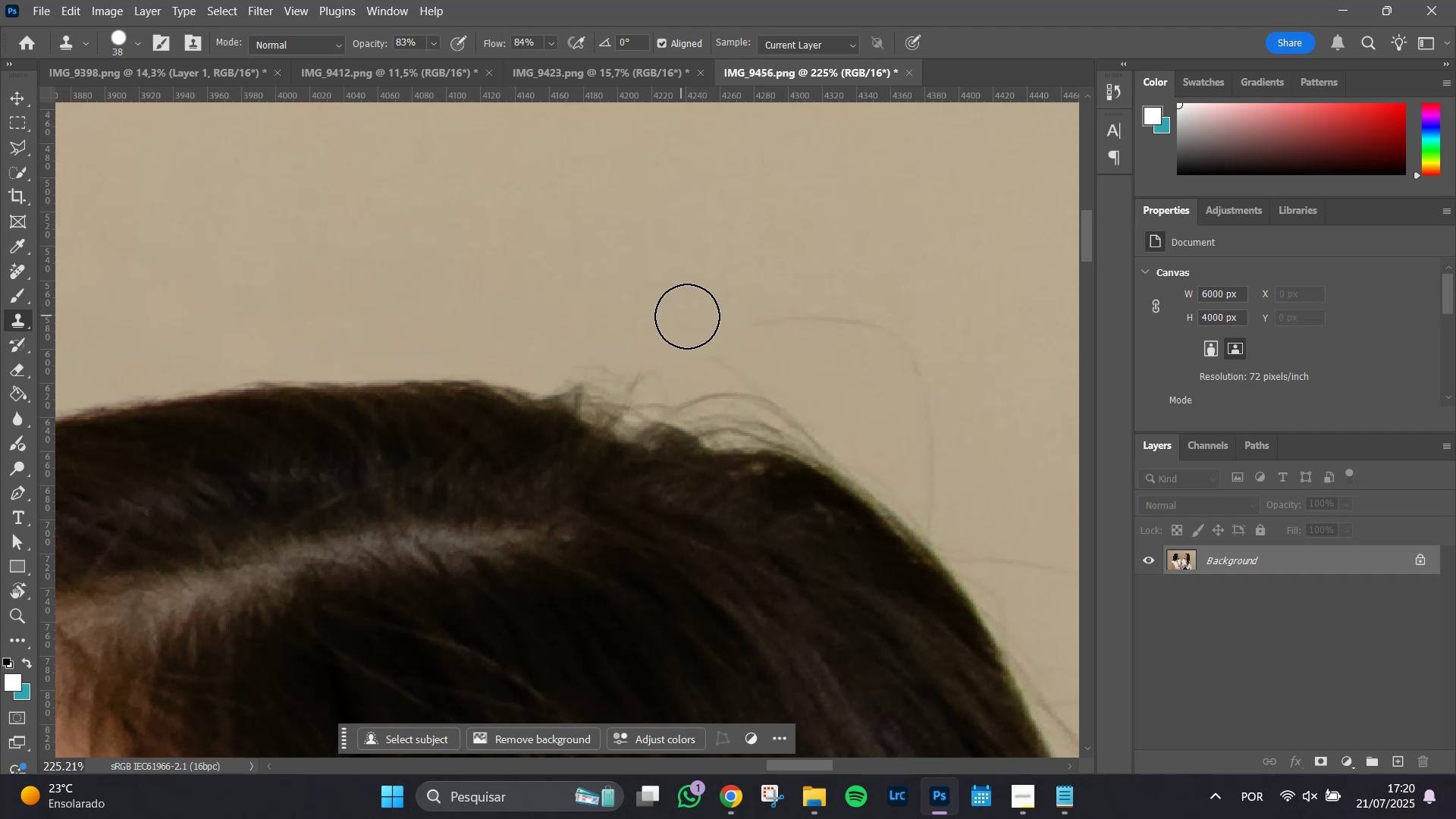 
hold_key(key=Space, duration=0.79)
 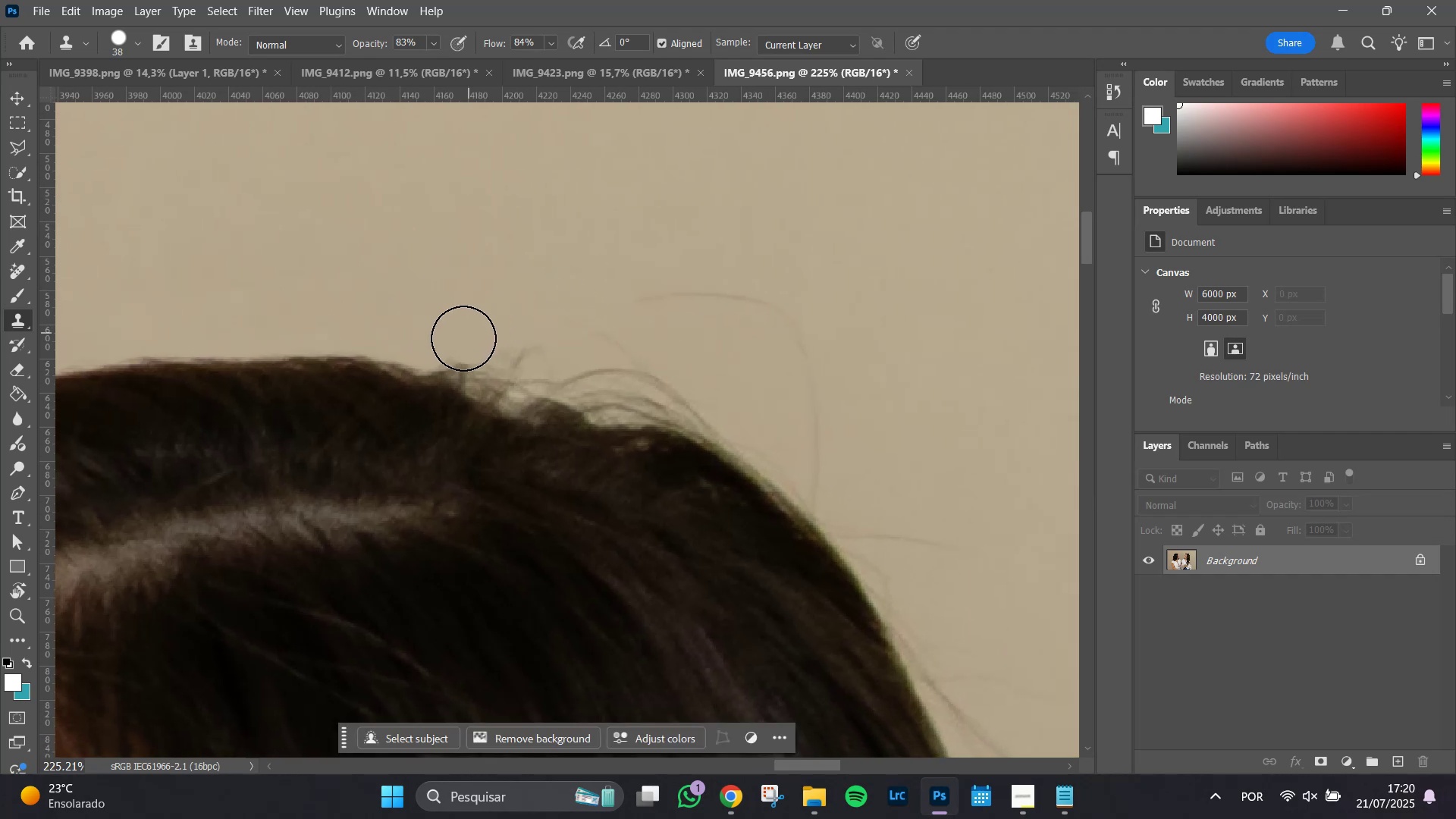 
left_click_drag(start_coordinate=[698, 305], to_coordinate=[582, 281])
 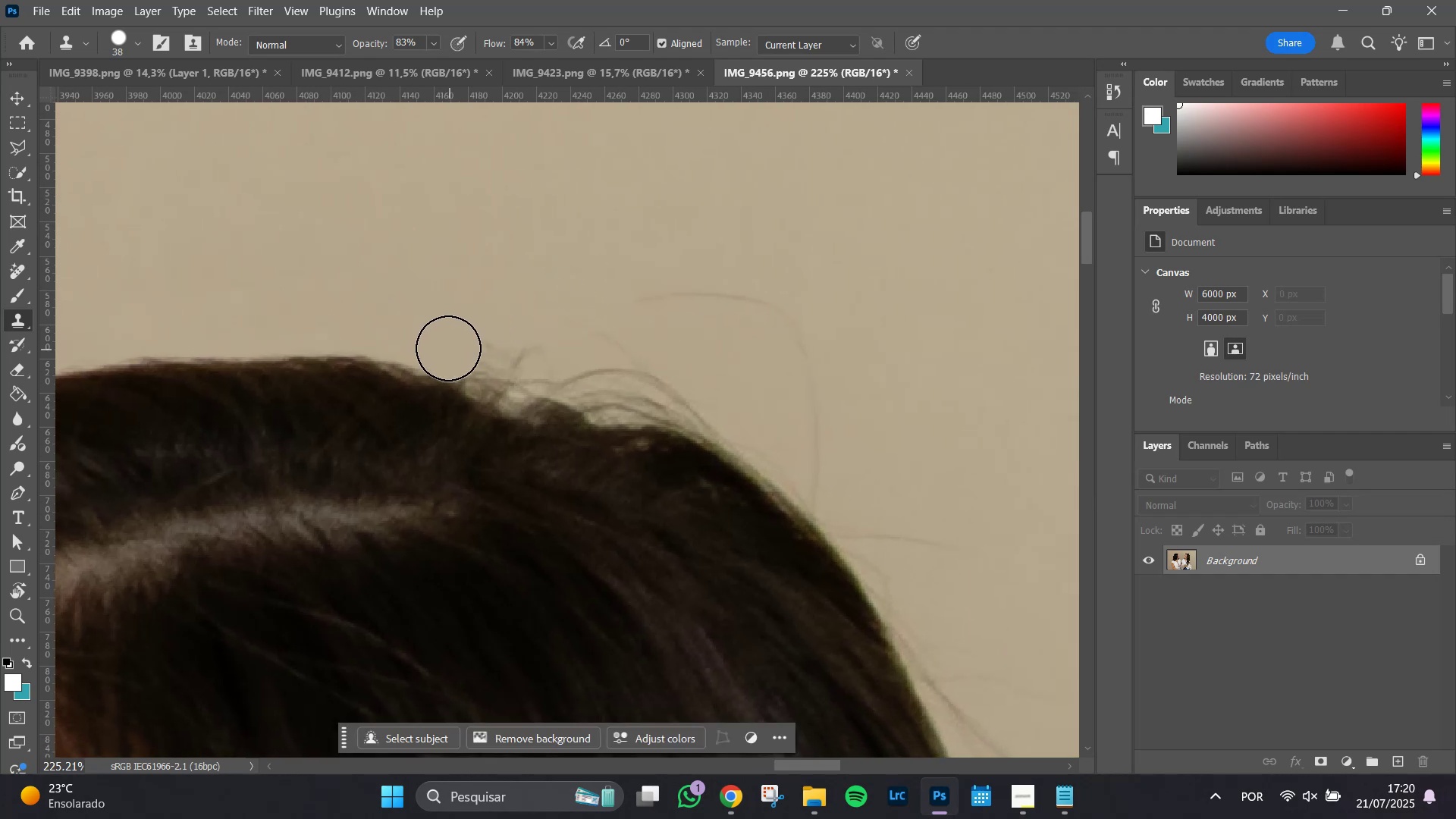 
left_click([444, 344])
 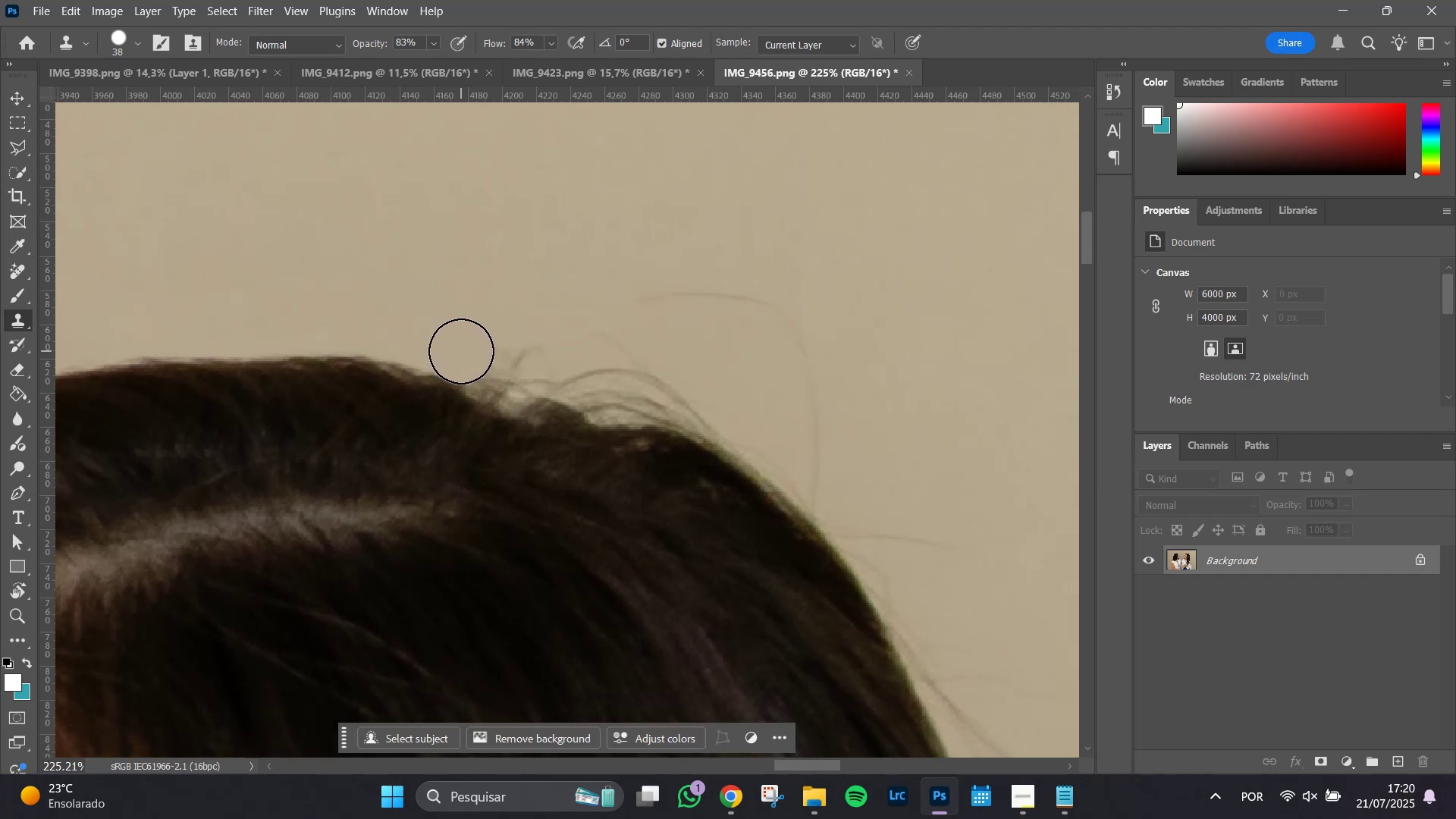 
left_click([461, 351])
 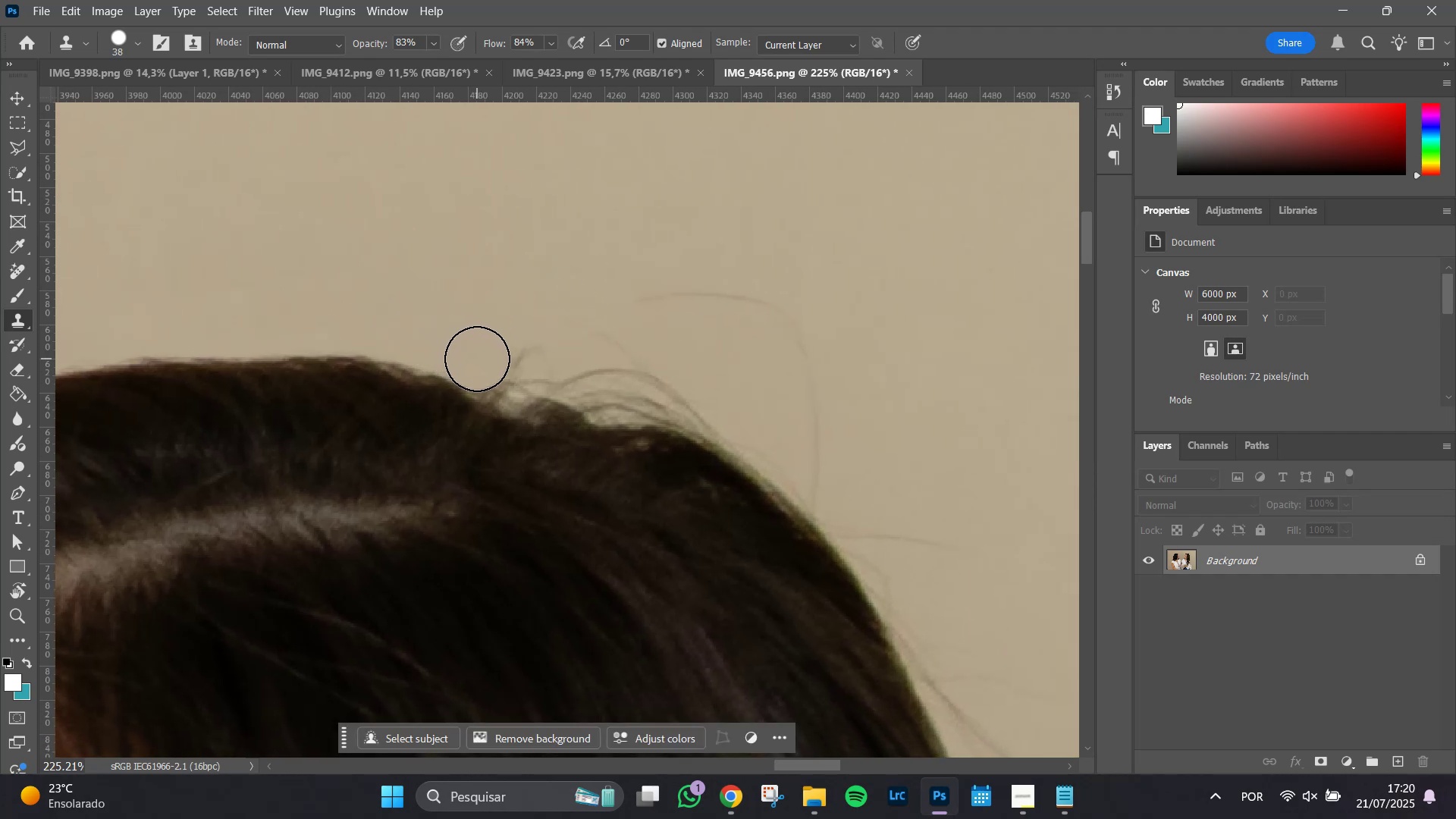 
left_click([477, 359])
 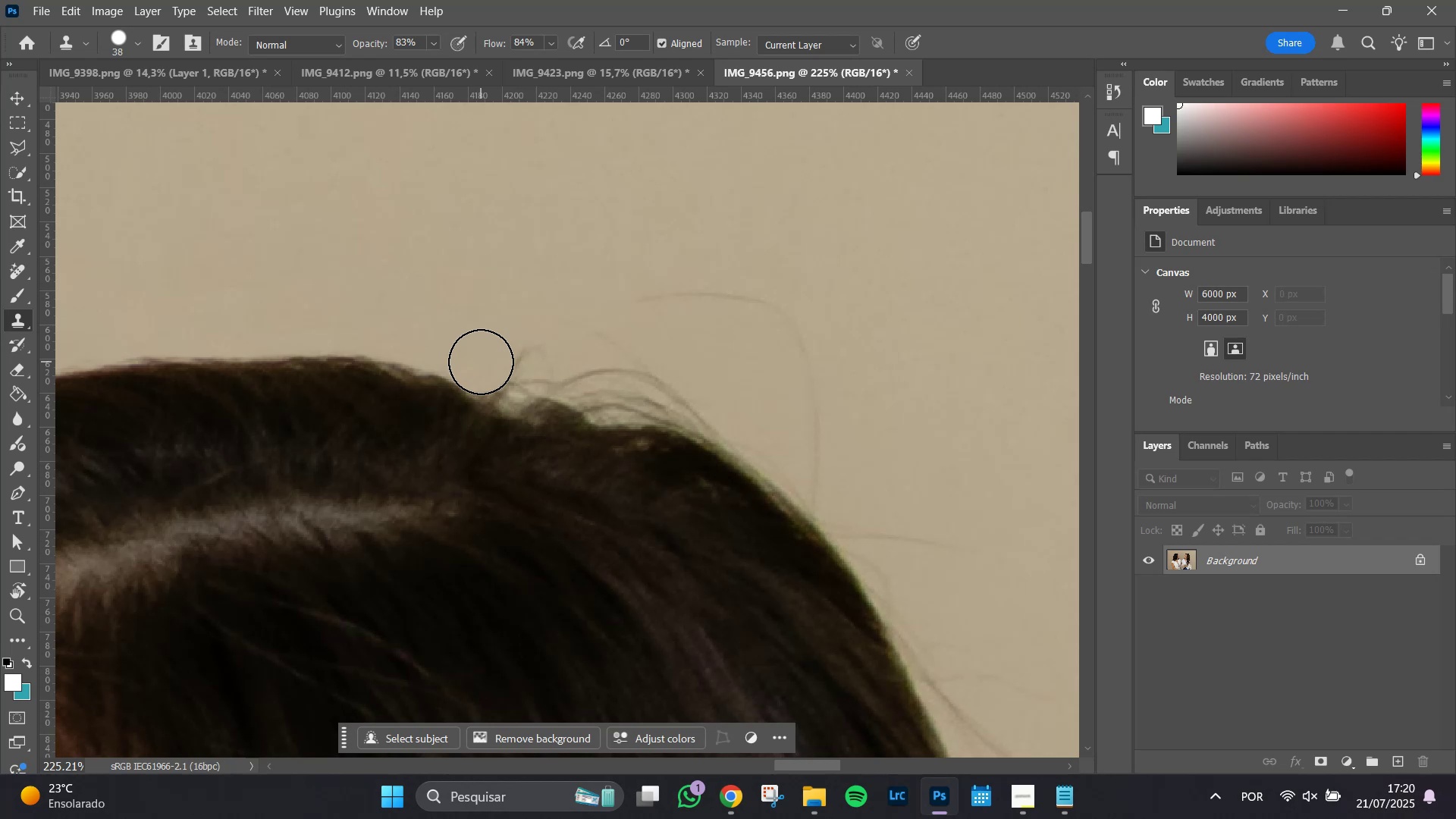 
left_click([483, 362])
 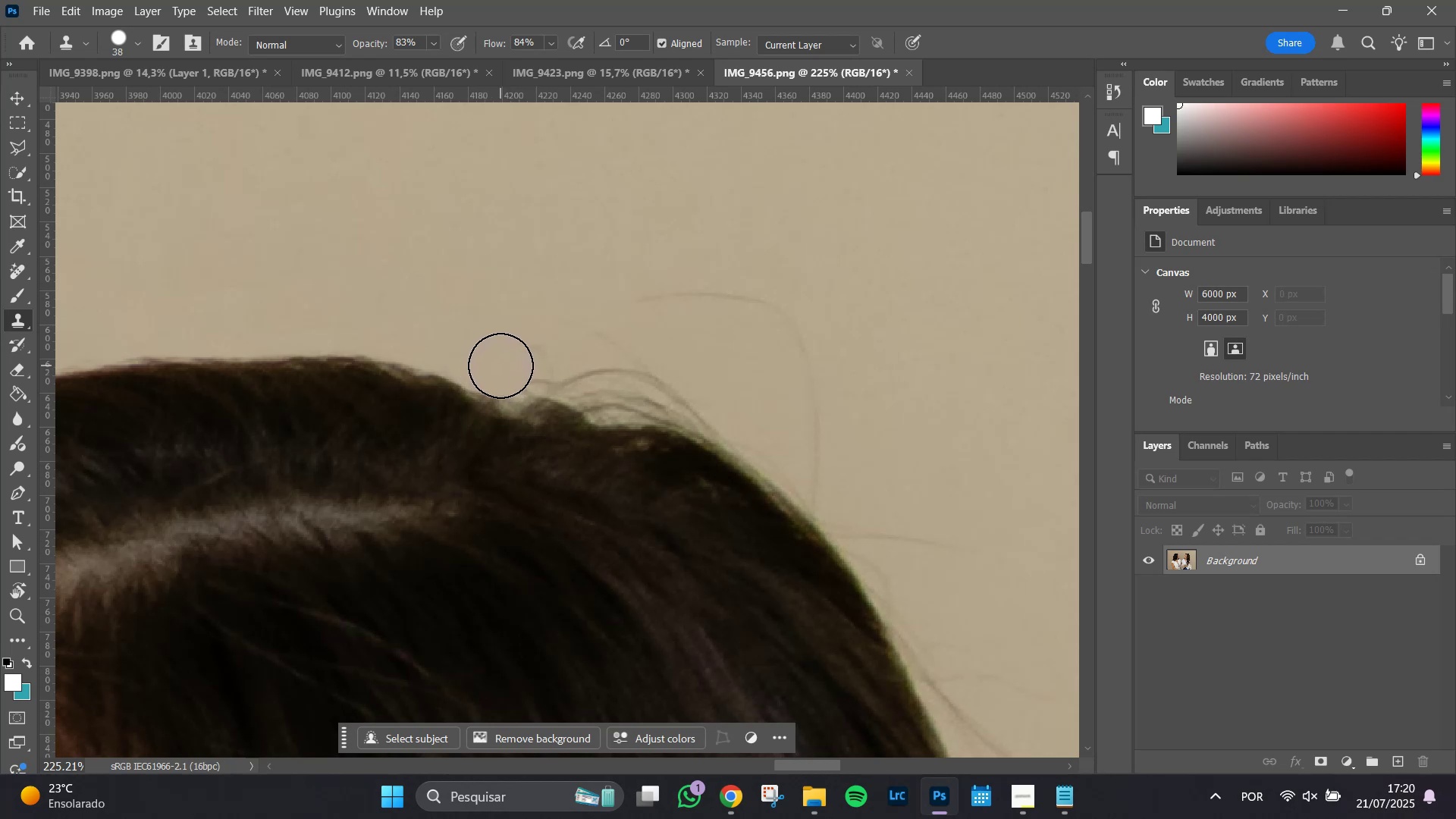 
left_click([502, 368])
 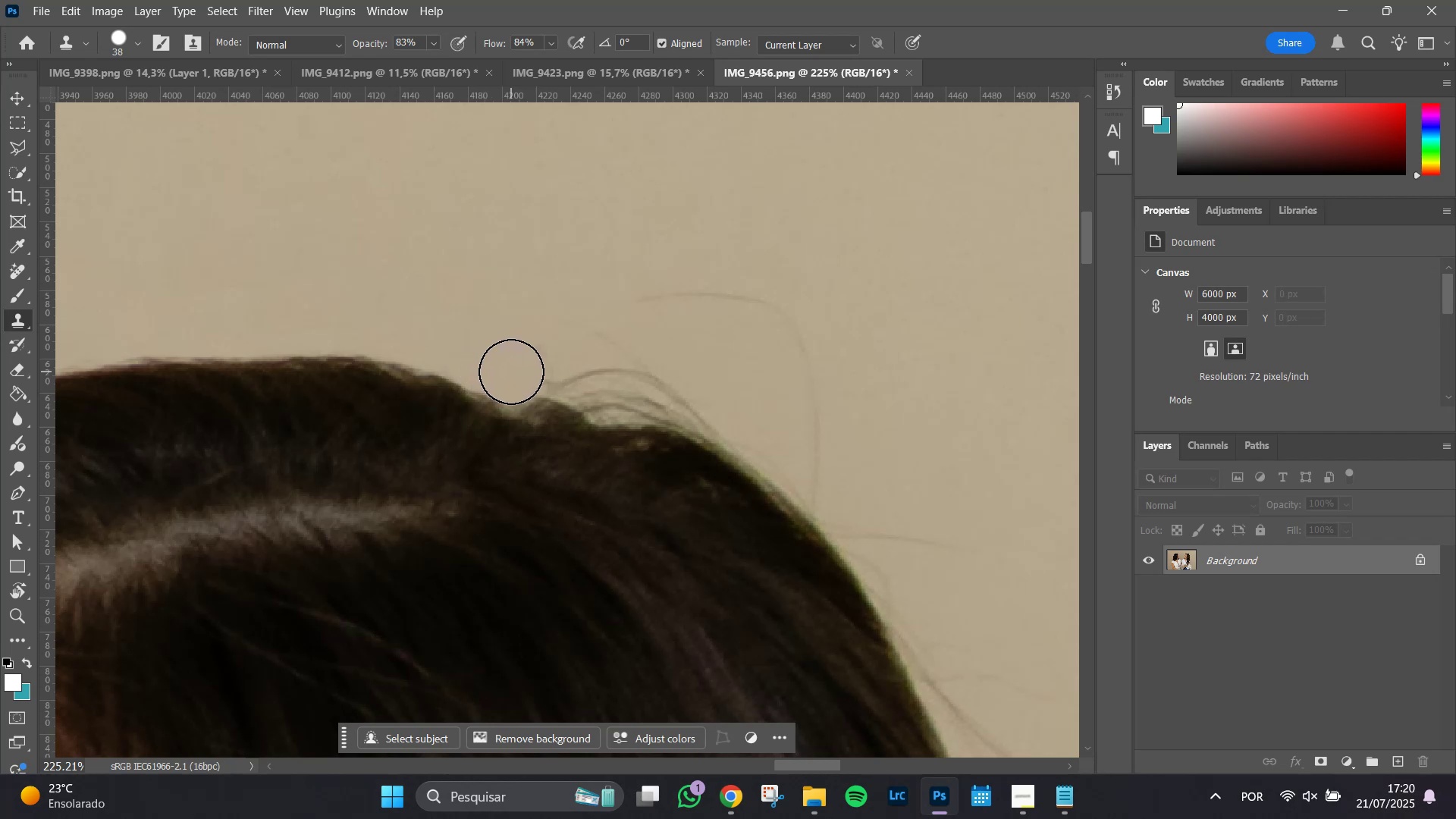 
left_click([511, 372])
 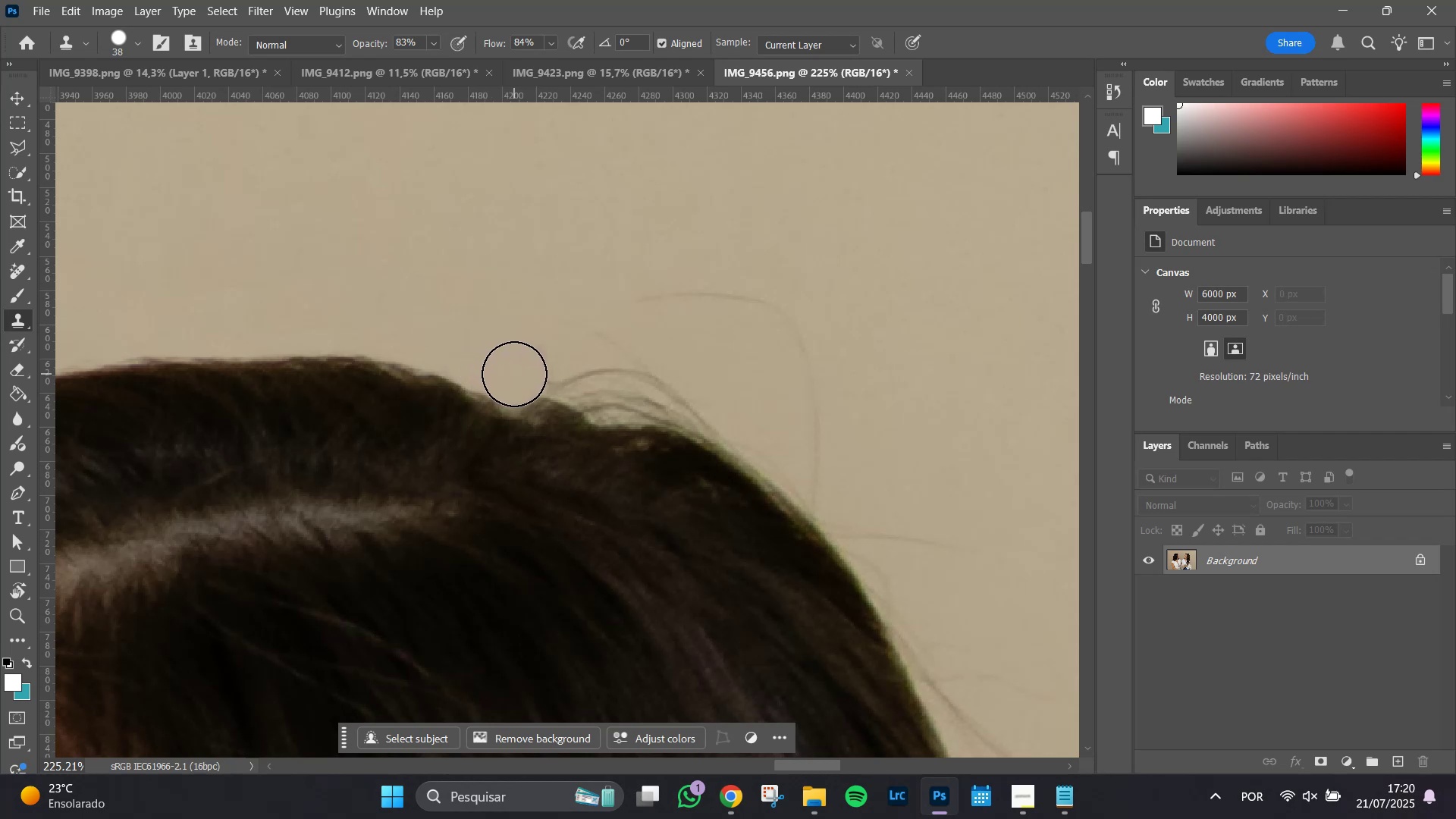 
left_click([514, 374])
 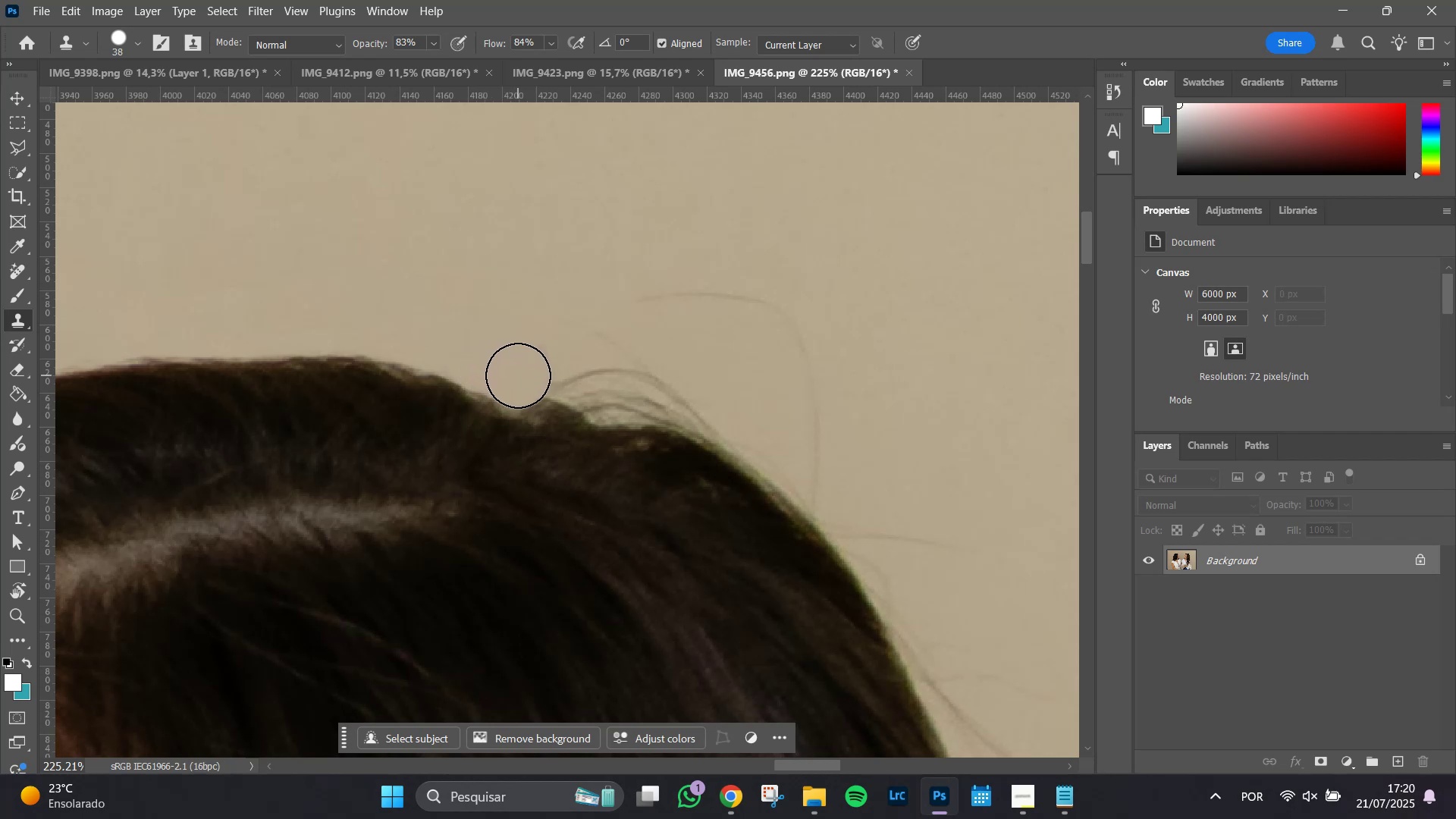 
double_click([518, 375])
 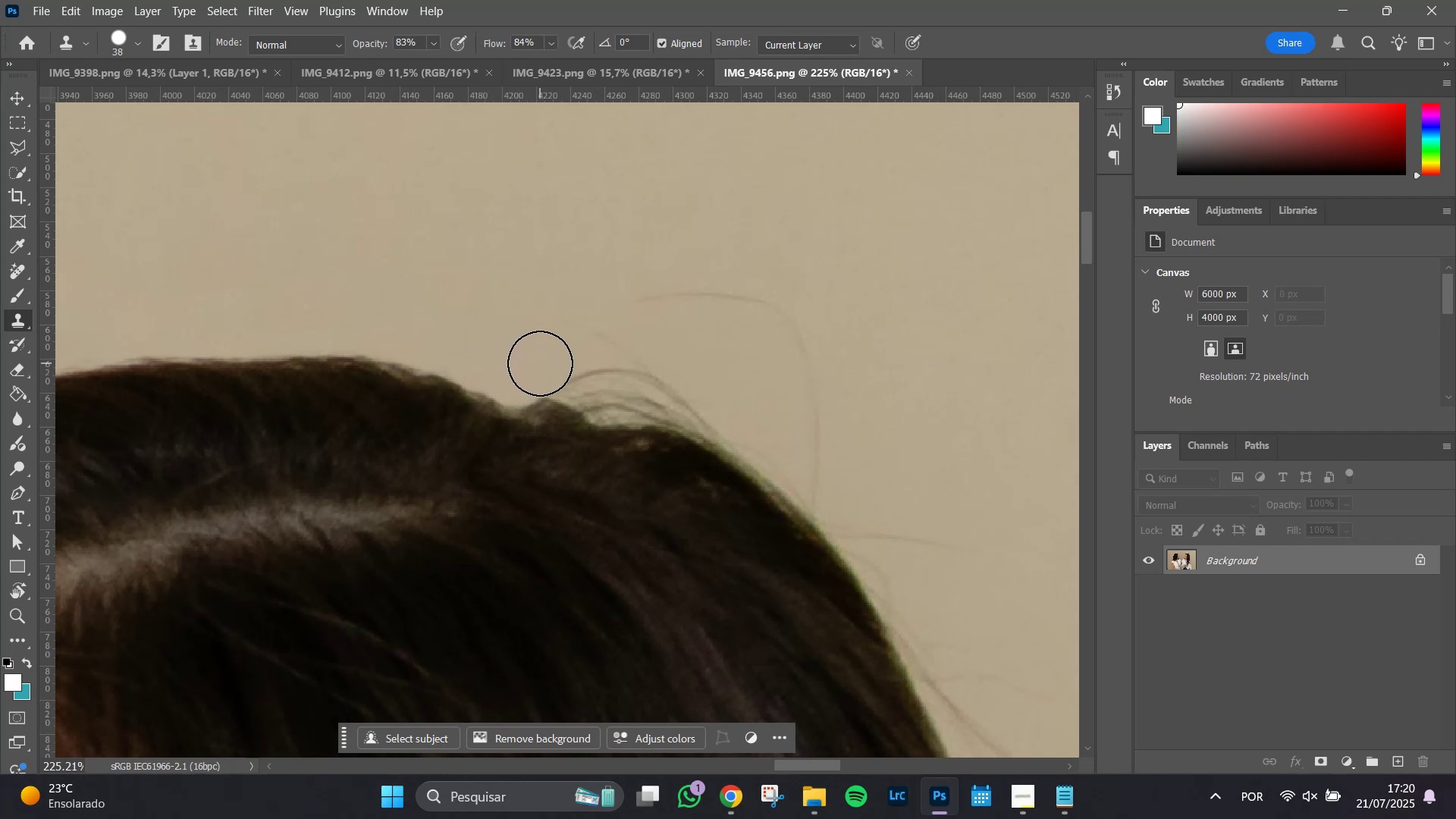 
triple_click([541, 362])
 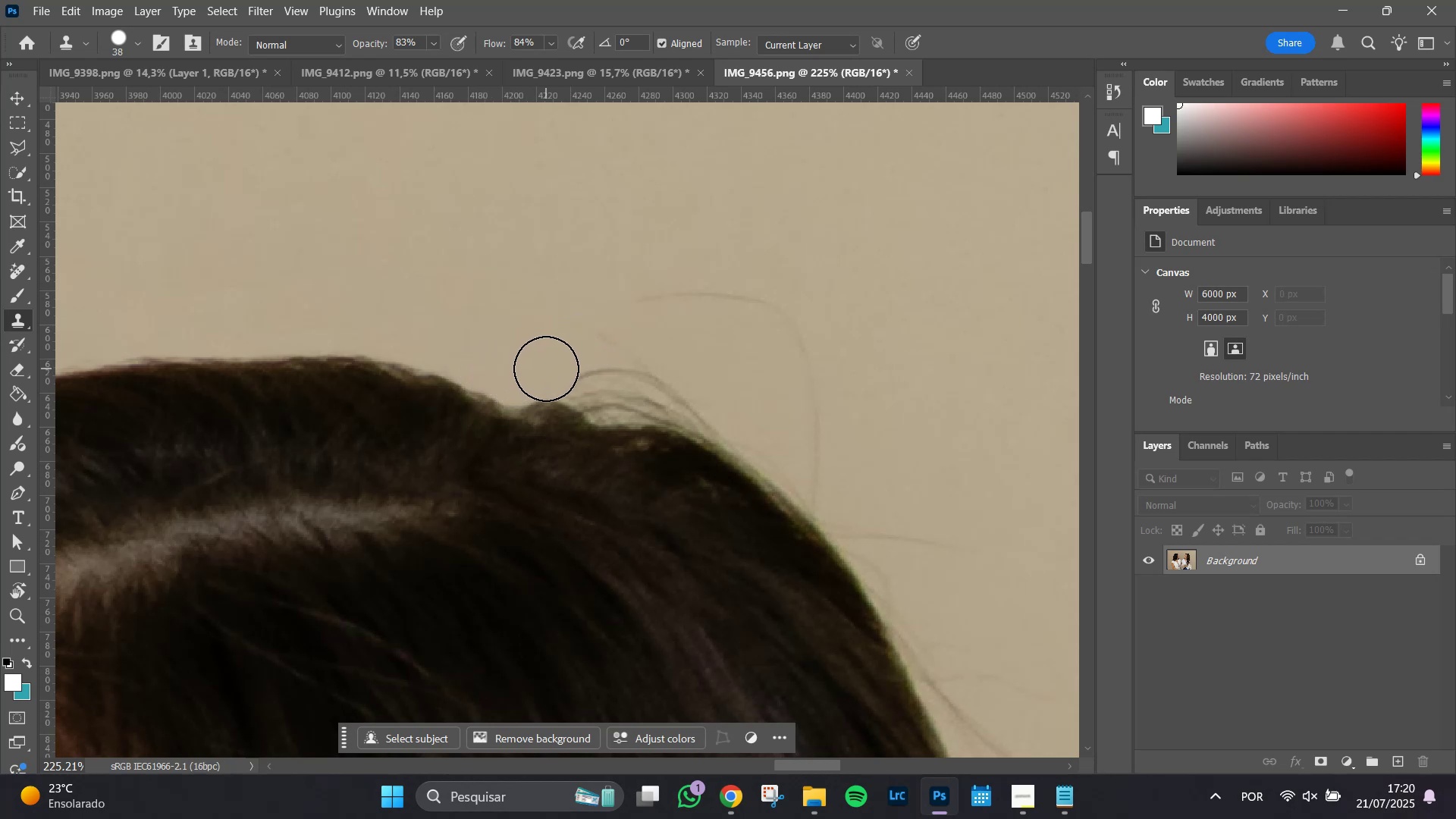 
left_click([541, 373])
 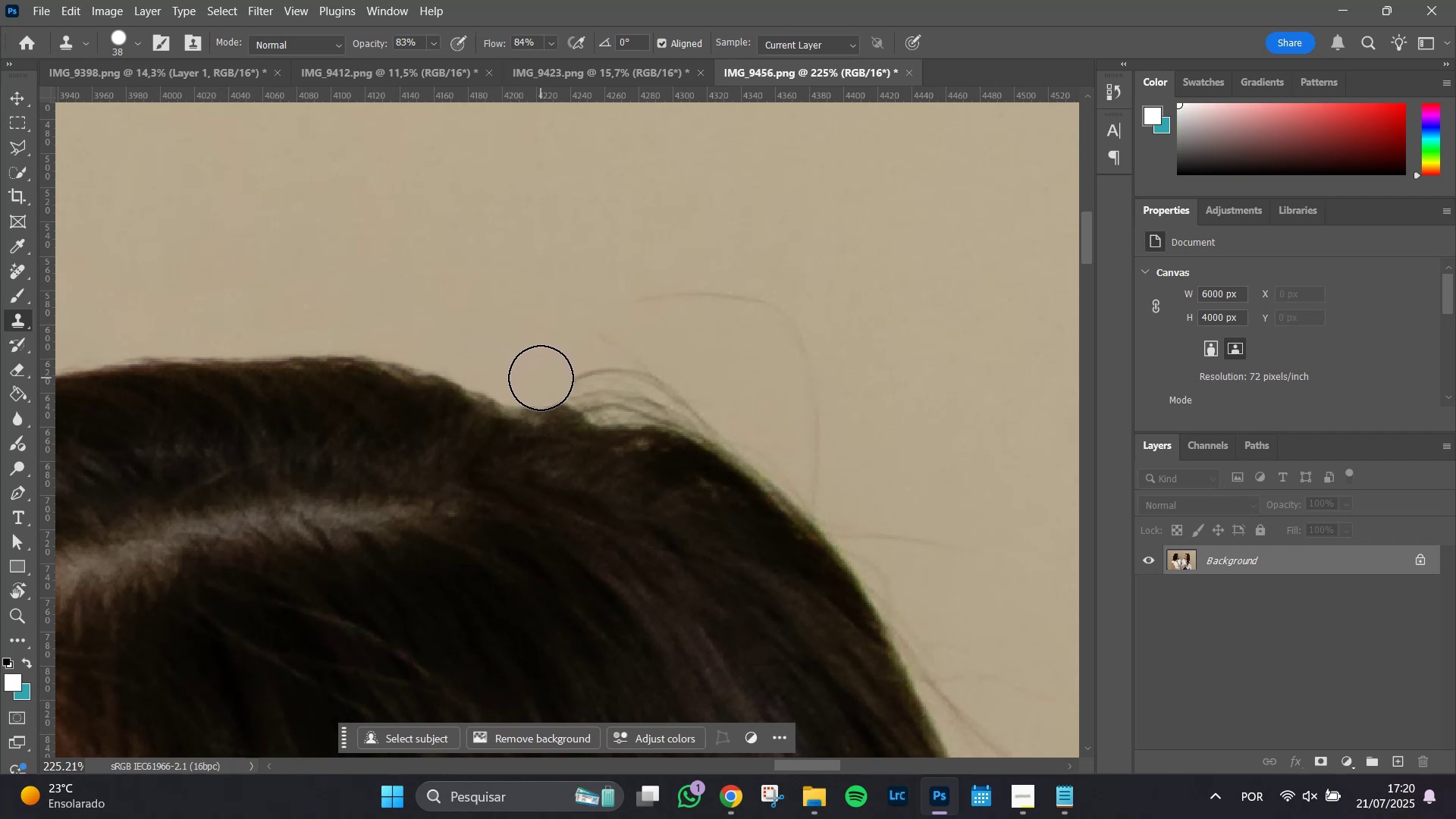 
left_click_drag(start_coordinate=[544, 379], to_coordinate=[548, 380])
 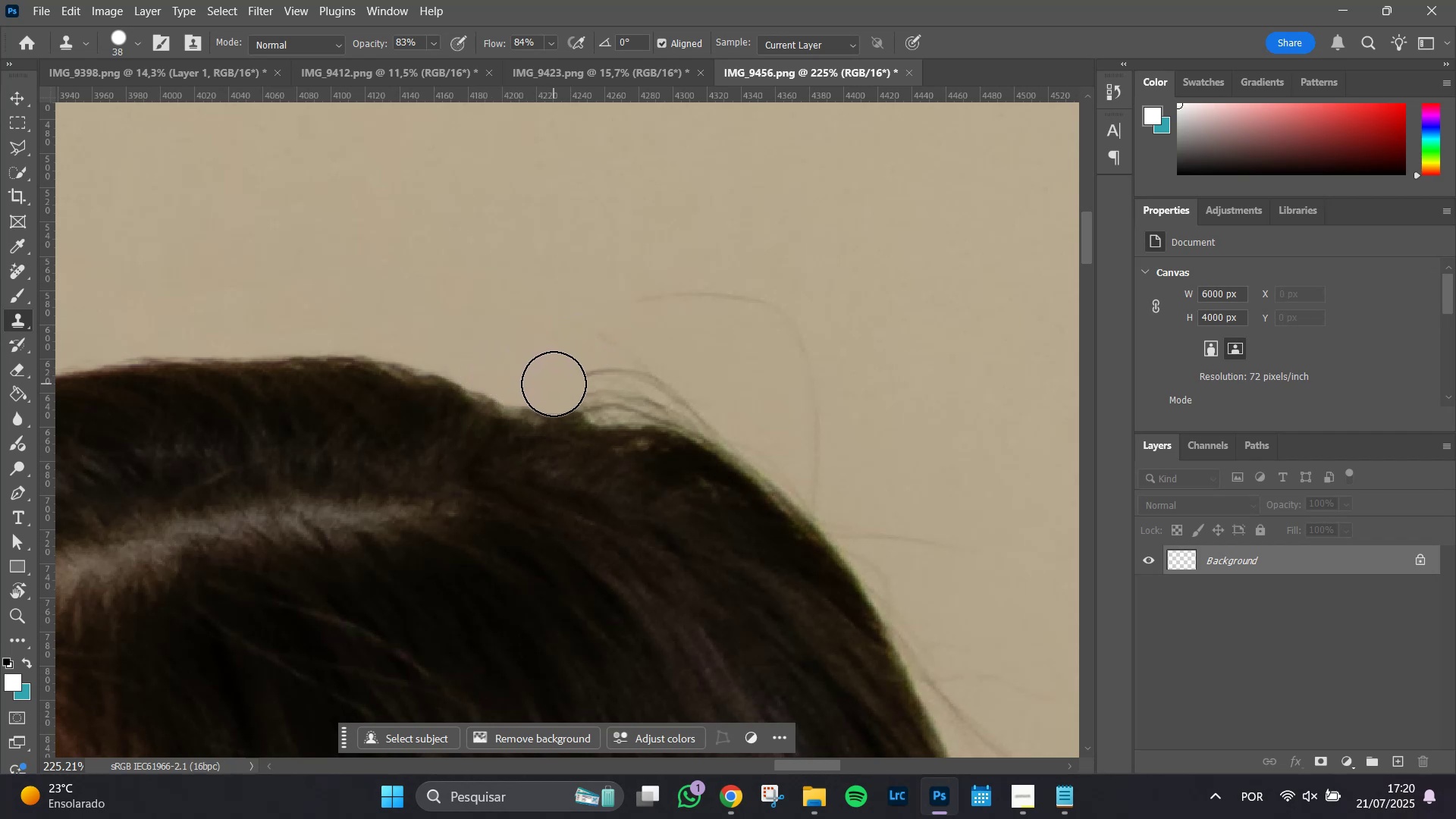 
triple_click([554, 384])
 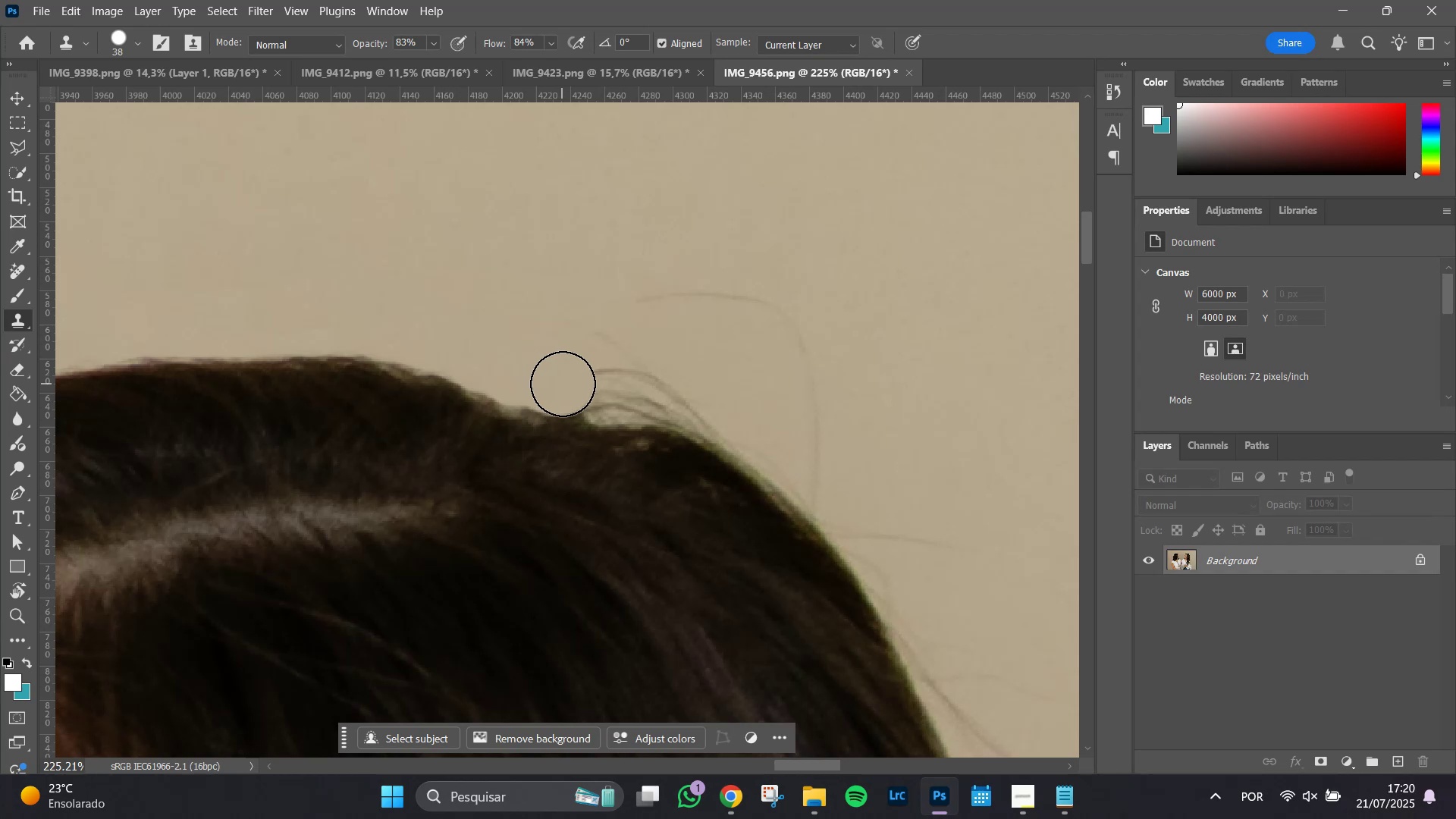 
left_click_drag(start_coordinate=[563, 384], to_coordinate=[567, 386])
 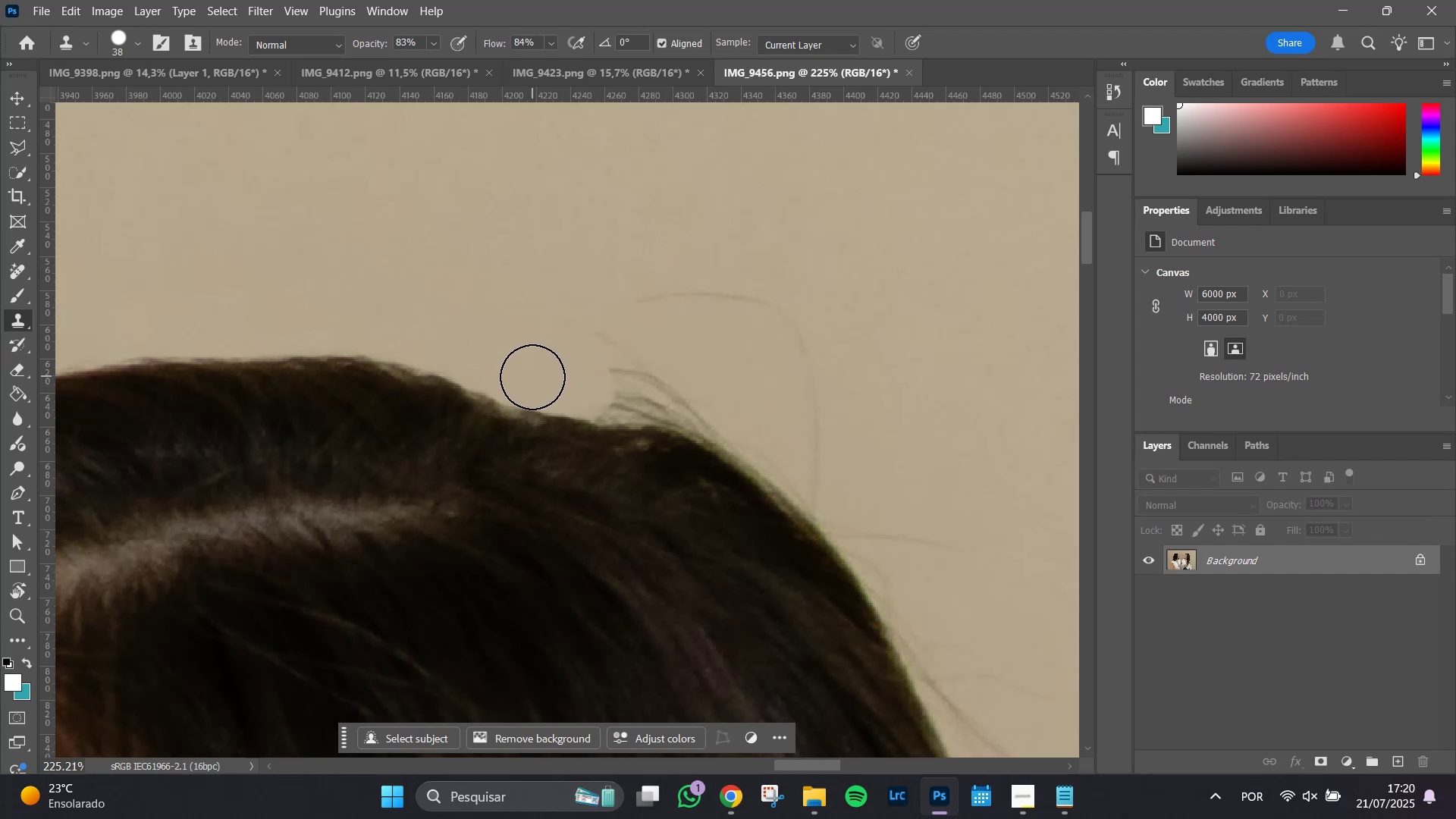 
left_click([531, 378])
 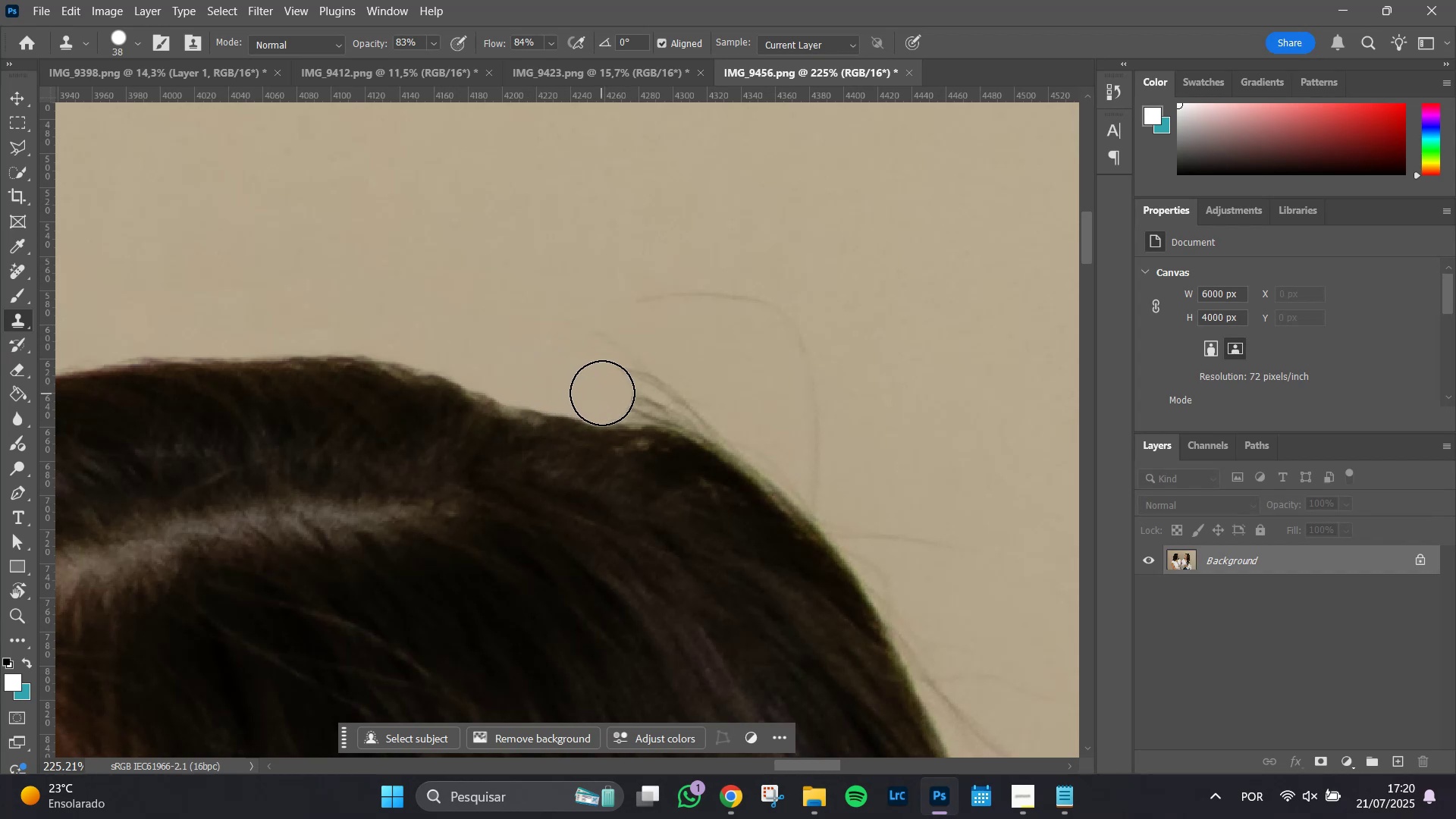 
left_click_drag(start_coordinate=[602, 393], to_coordinate=[639, 375])
 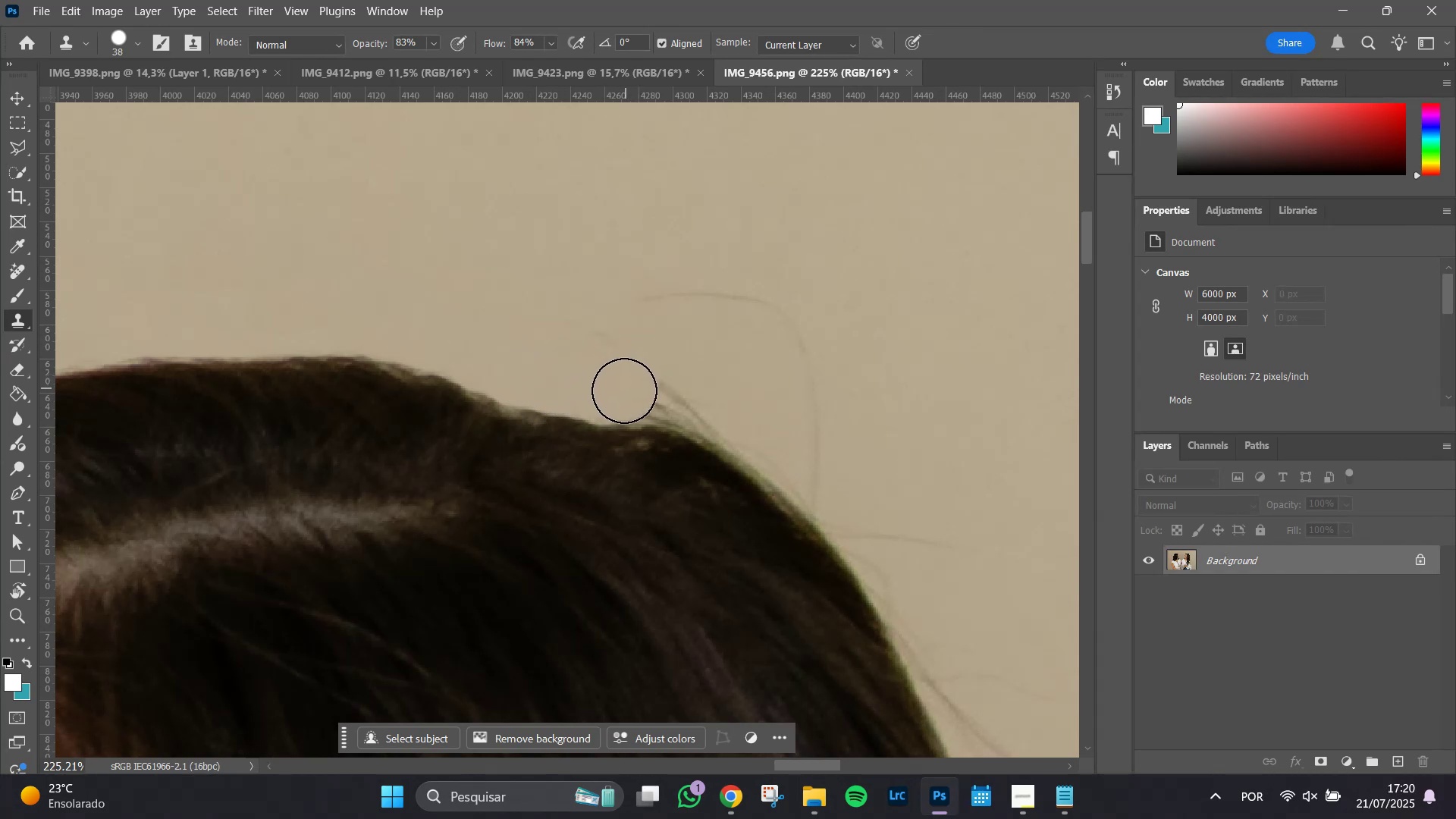 
left_click_drag(start_coordinate=[619, 394], to_coordinate=[654, 385])
 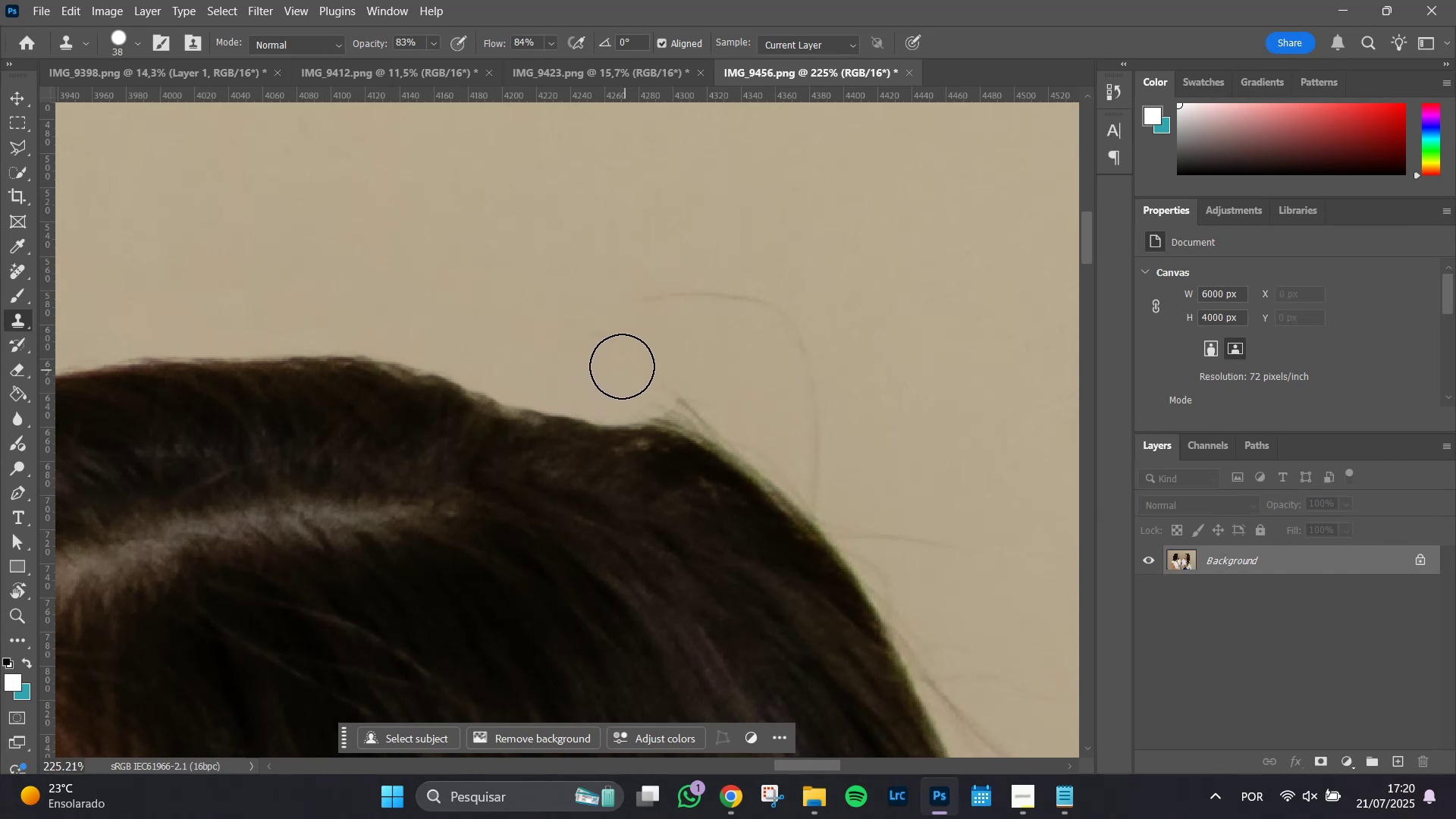 
left_click_drag(start_coordinate=[612, 353], to_coordinate=[585, 324])
 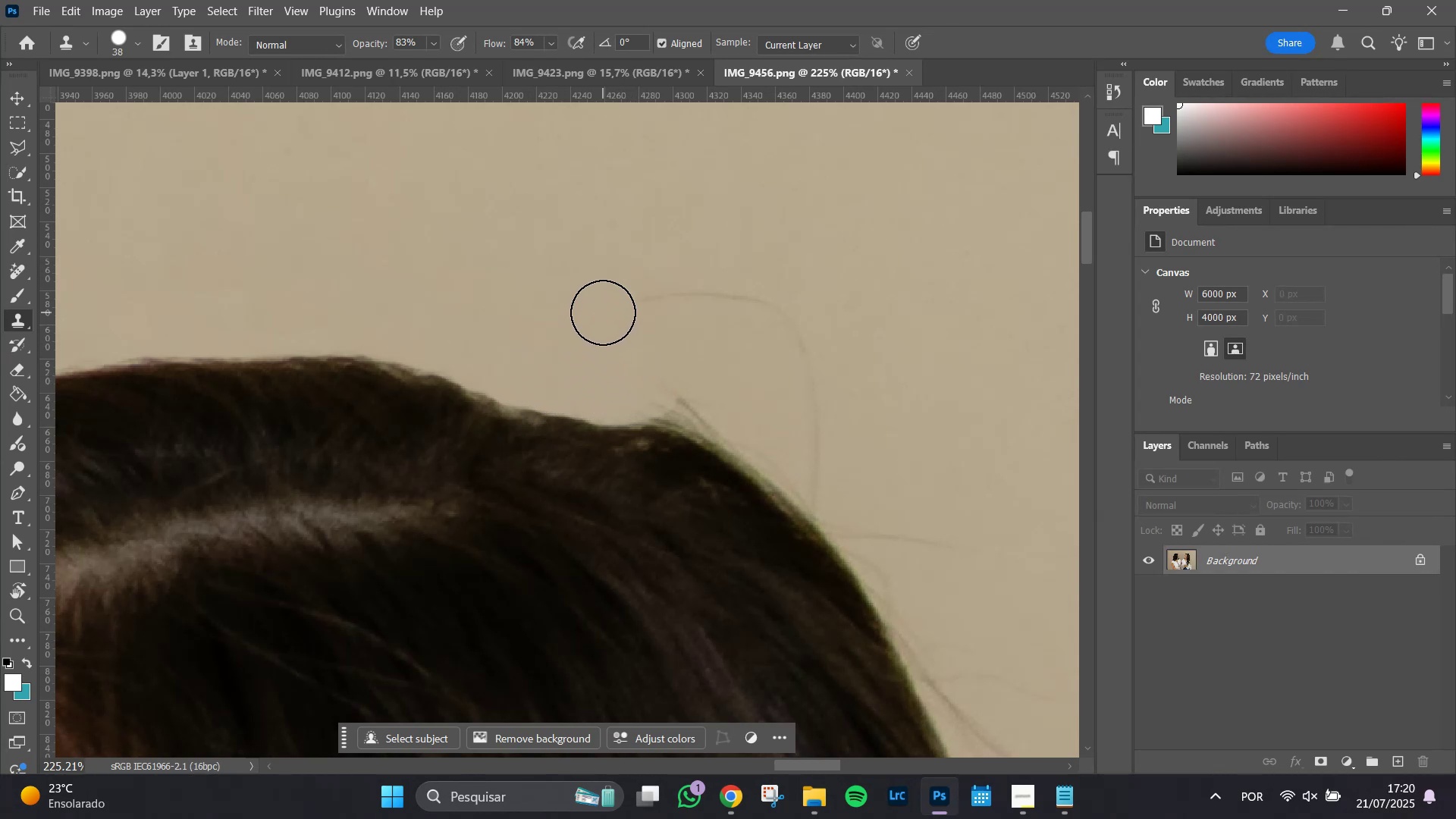 
left_click_drag(start_coordinate=[604, 311], to_coordinate=[824, 416])
 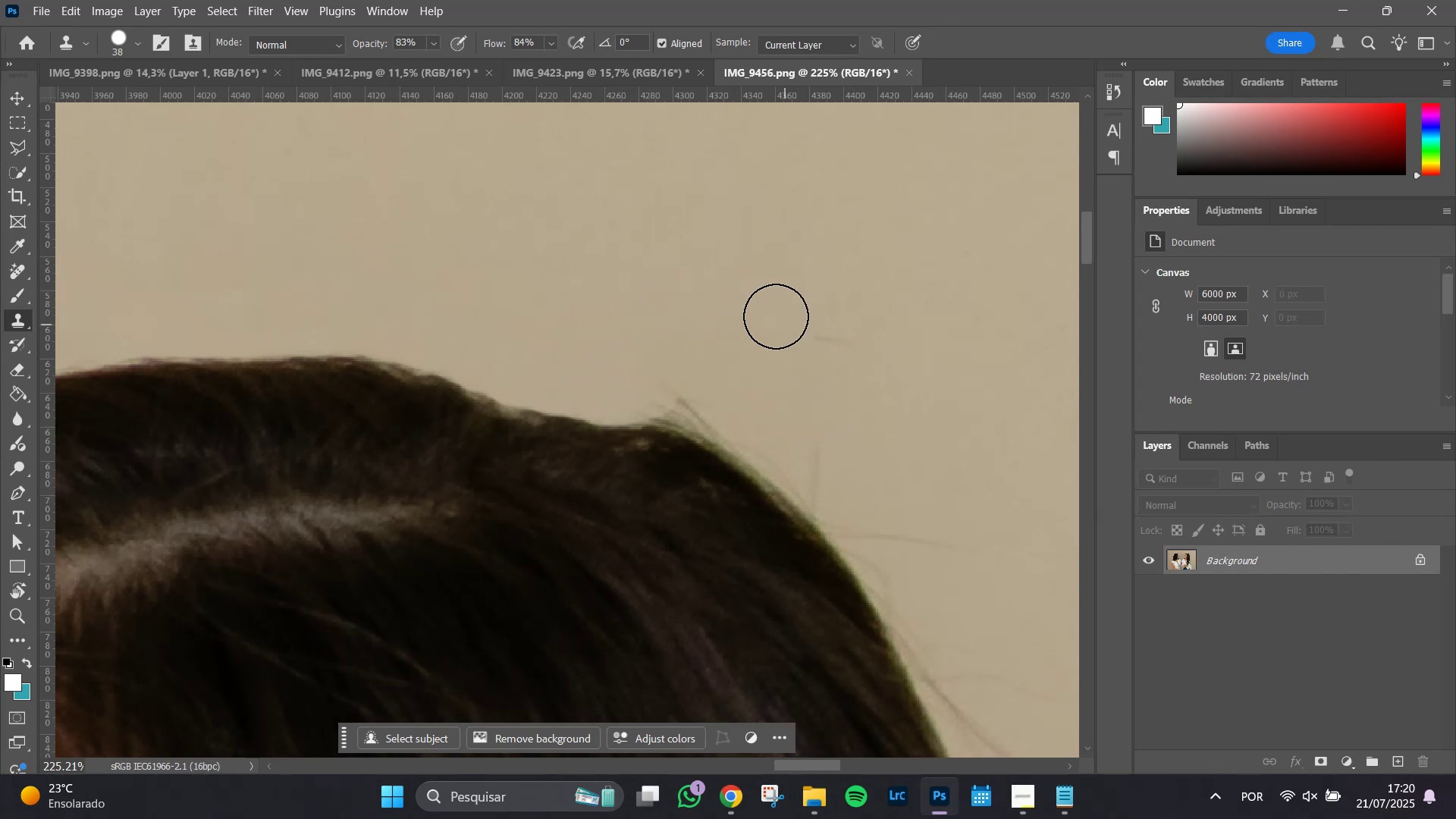 
left_click_drag(start_coordinate=[770, 315], to_coordinate=[855, 326])
 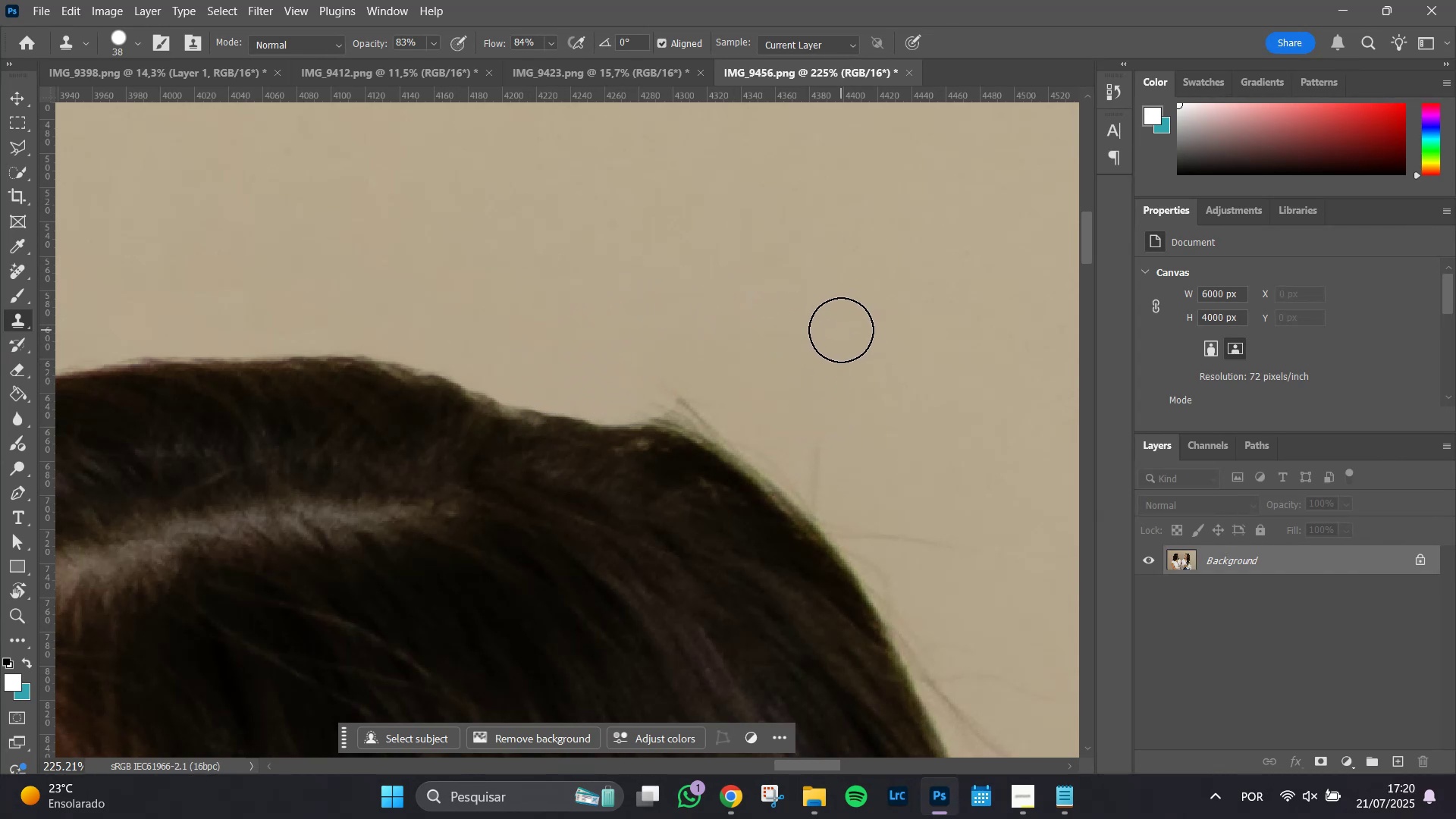 
left_click([841, 330])
 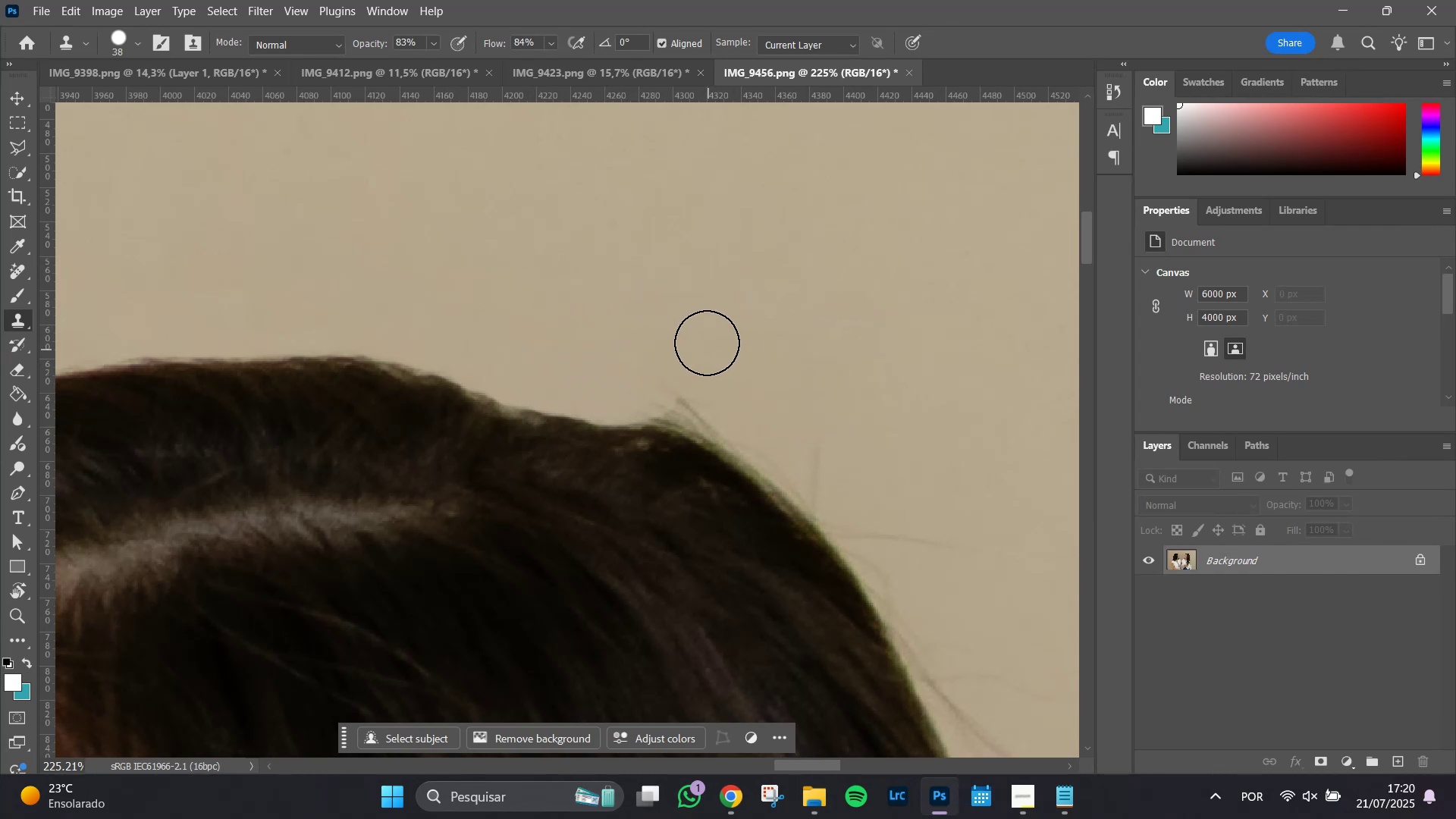 
hold_key(key=Space, duration=0.66)
 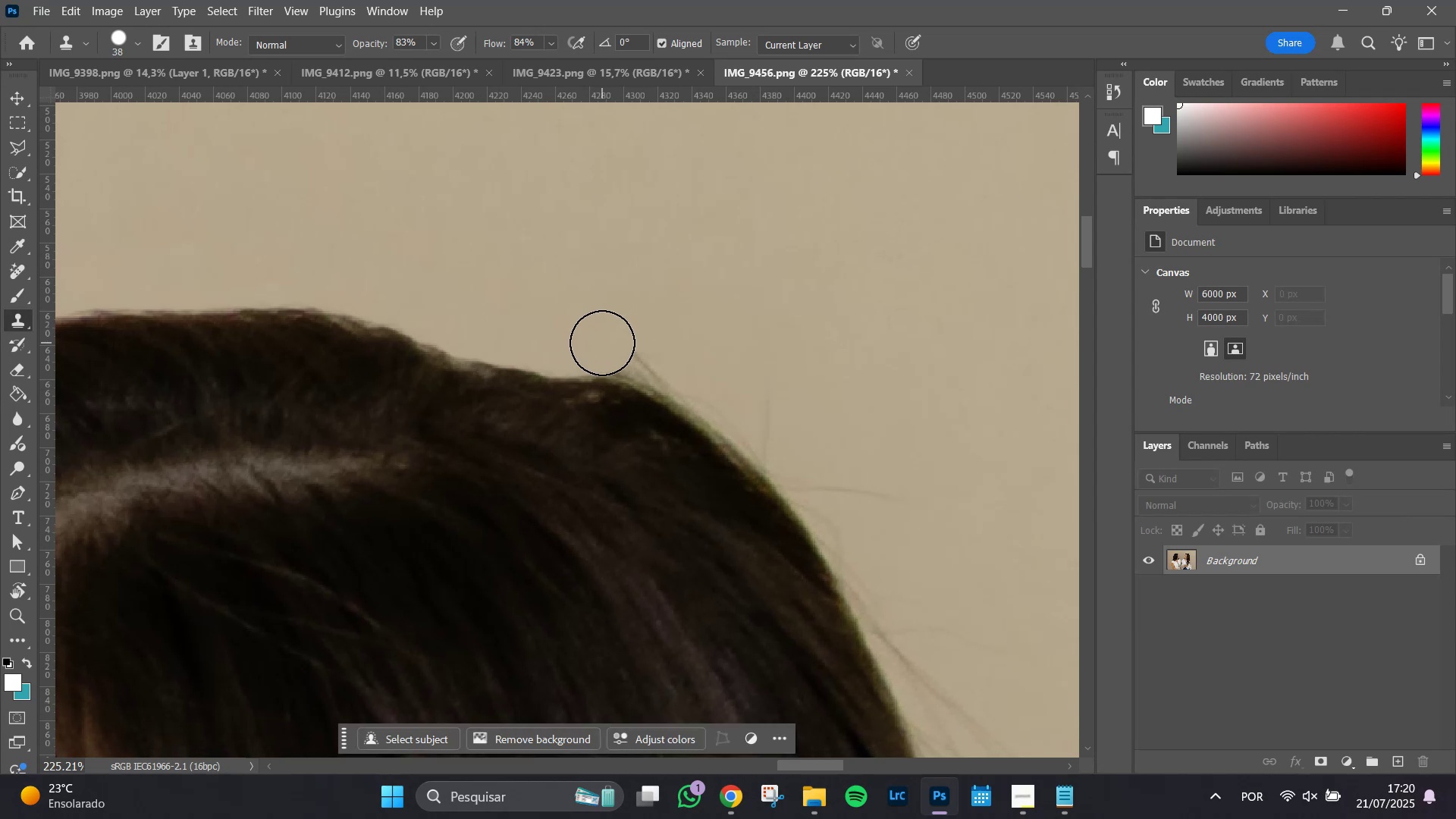 
left_click_drag(start_coordinate=[730, 330], to_coordinate=[680, 282])
 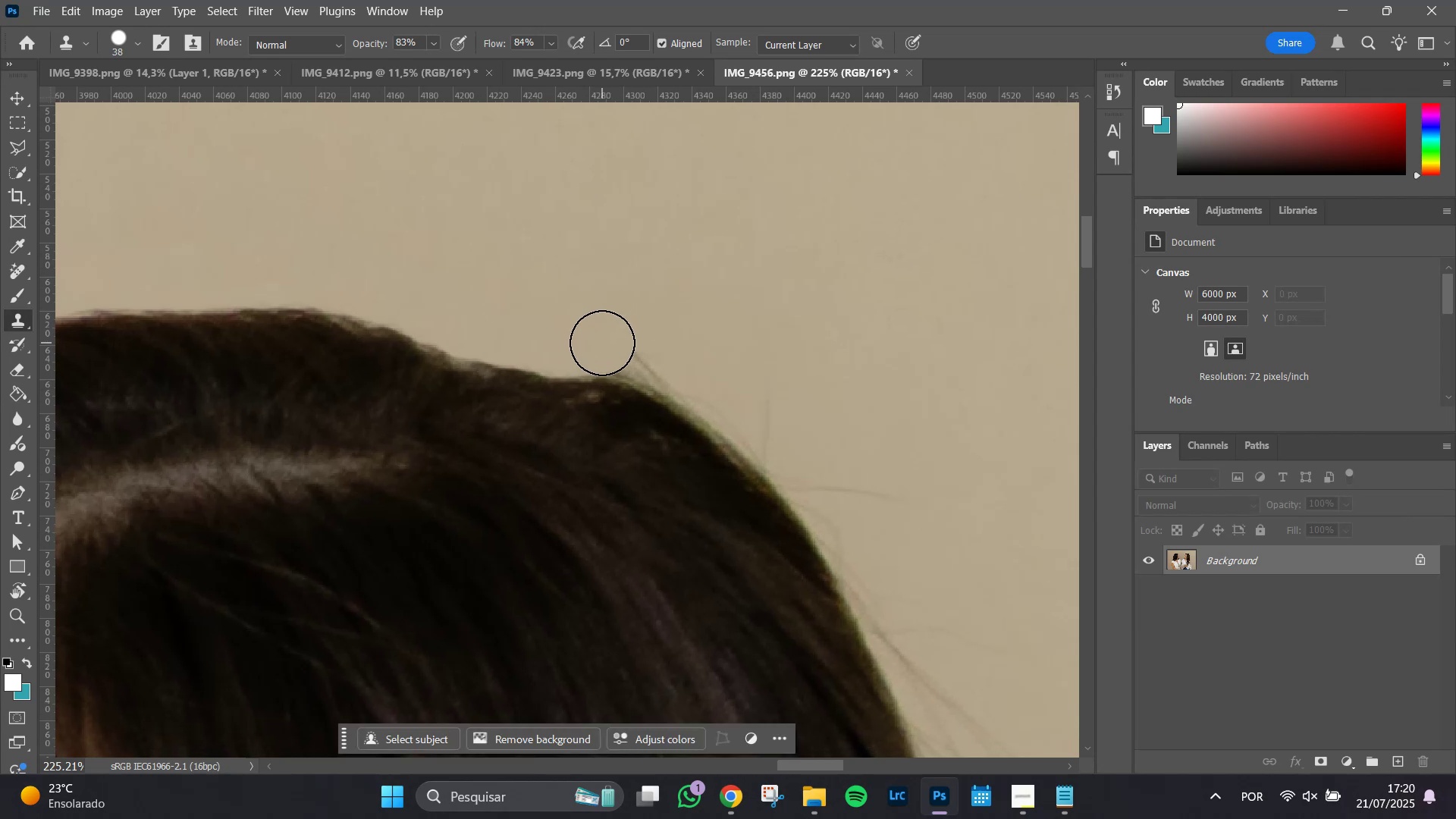 
left_click_drag(start_coordinate=[602, 343], to_coordinate=[630, 344])
 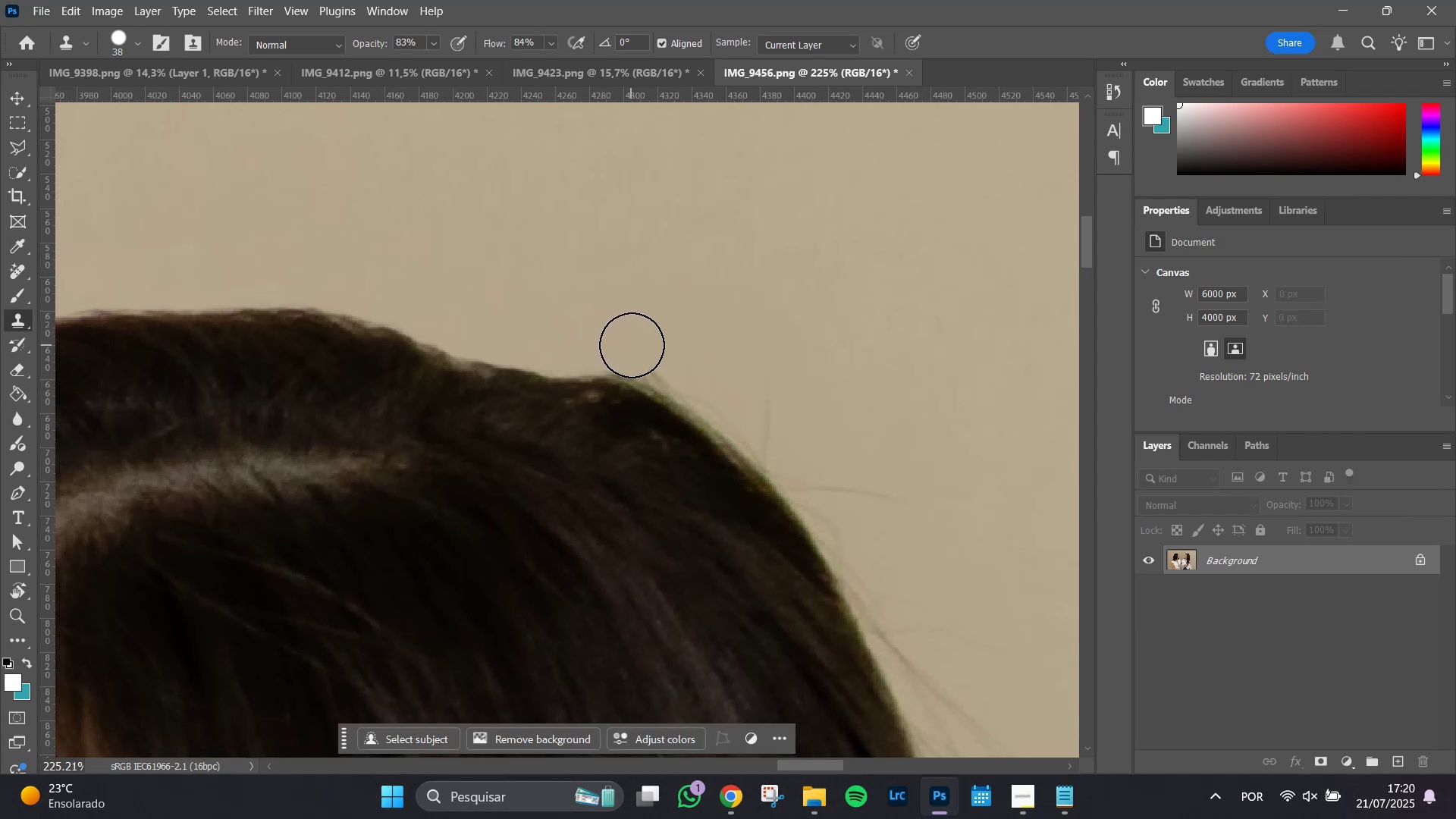 
left_click_drag(start_coordinate=[632, 346], to_coordinate=[638, 347])
 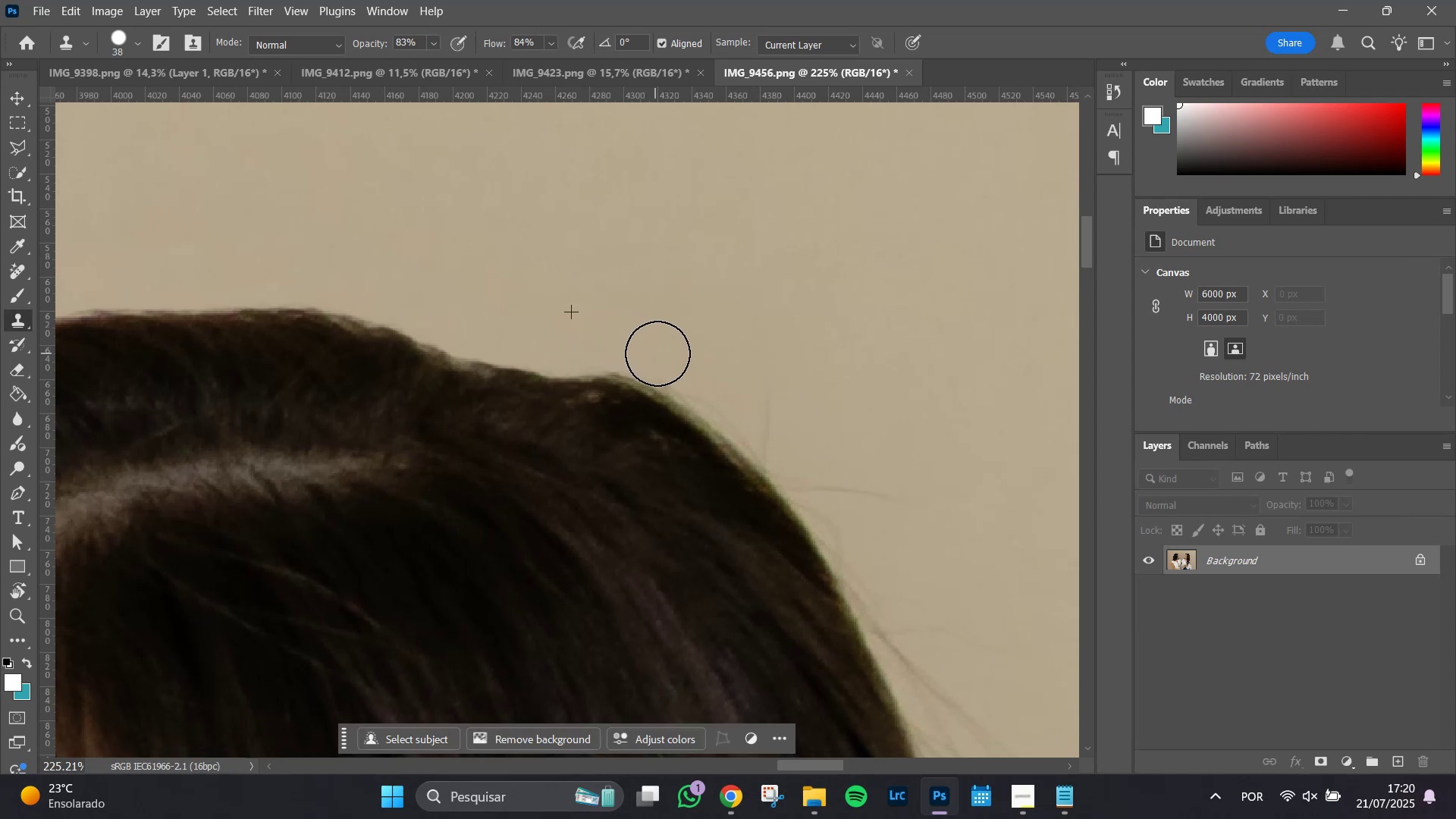 
triple_click([667, 353])
 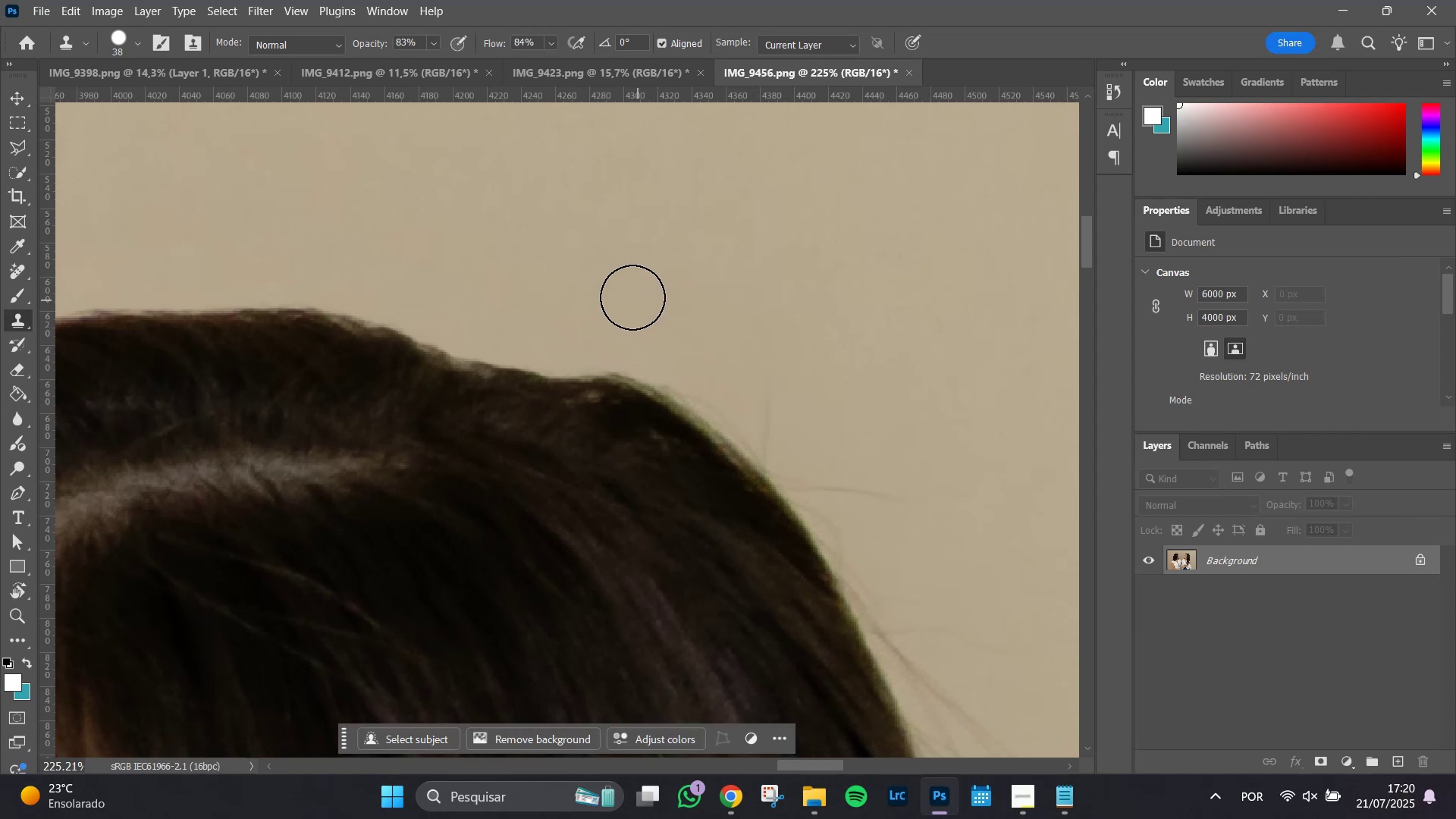 
left_click([625, 293])
 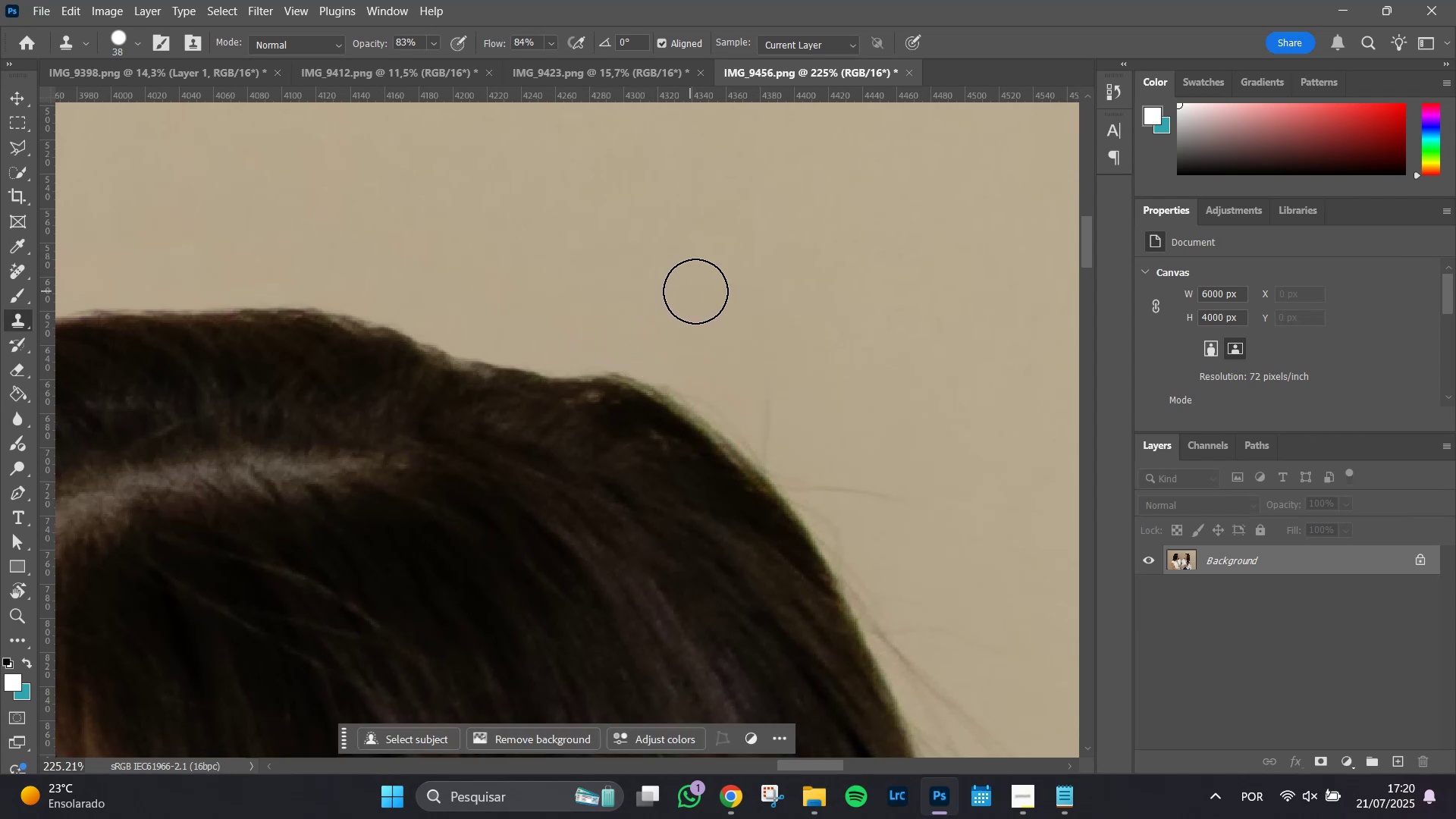 
left_click_drag(start_coordinate=[731, 290], to_coordinate=[754, 293])
 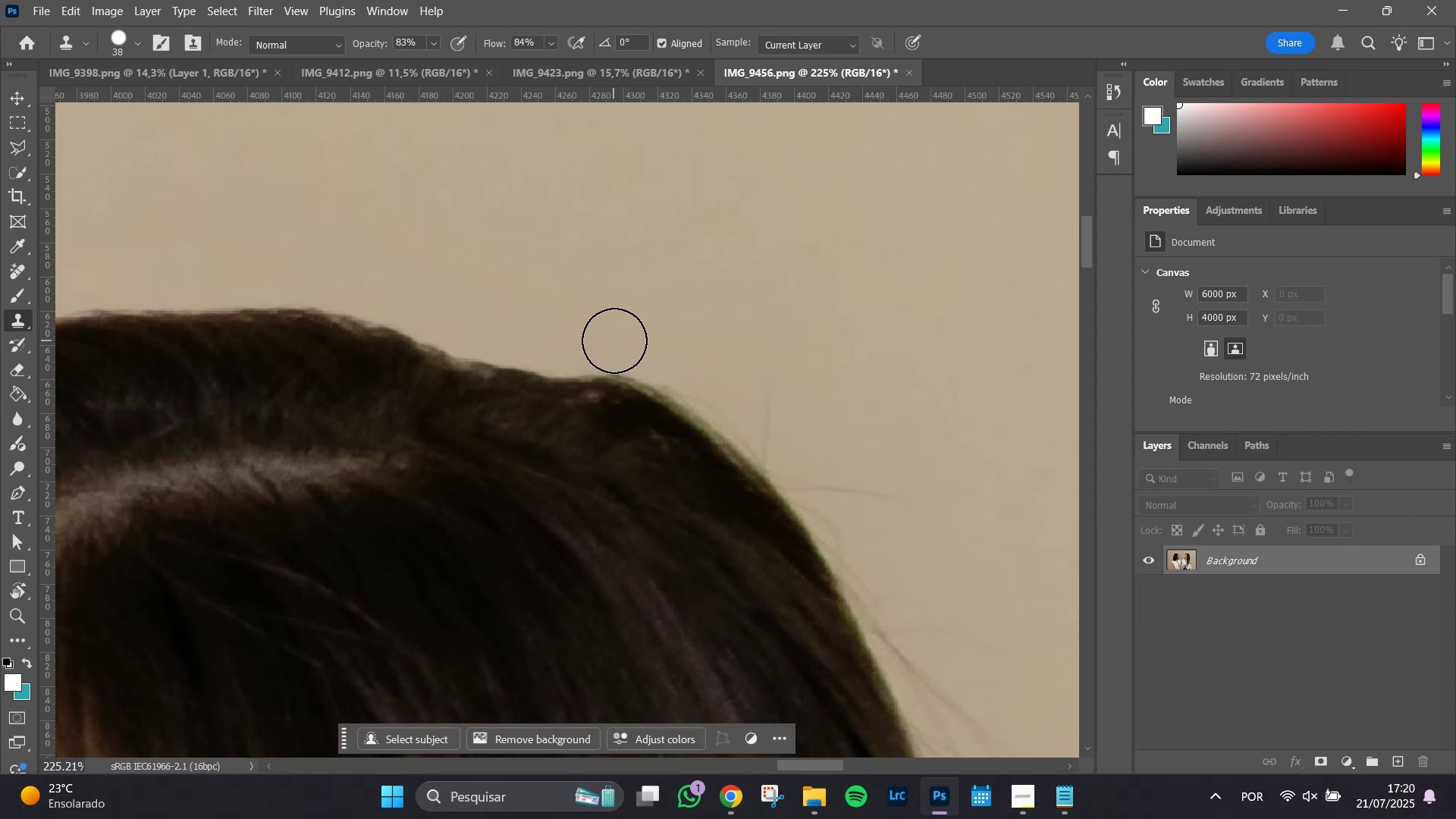 
left_click([616, 338])
 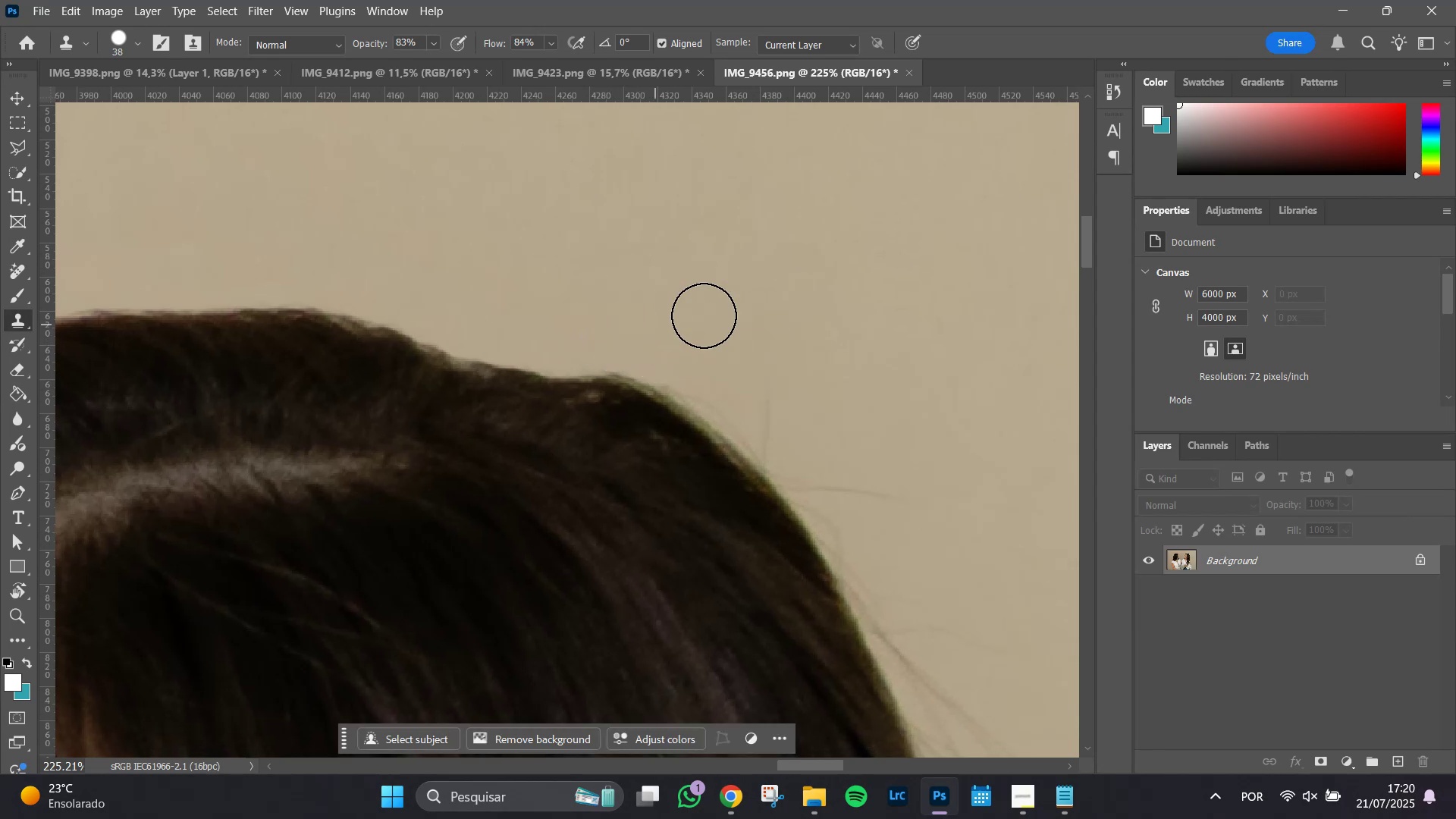 
hold_key(key=AltLeft, duration=1.51)
scroll: coordinate [686, 400], scroll_direction: down, amount: 1.0
 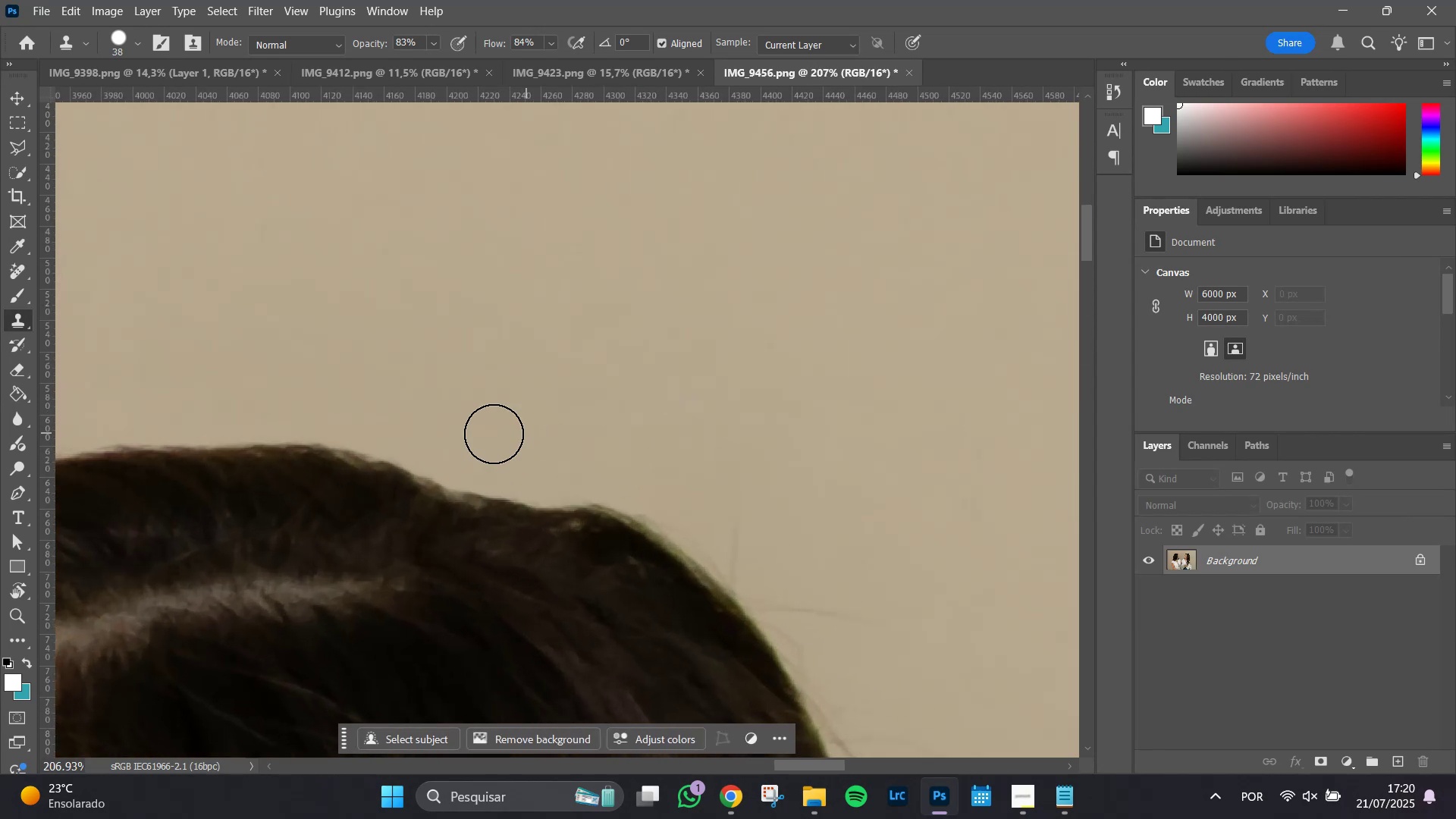 
hold_key(key=AltLeft, duration=0.66)
 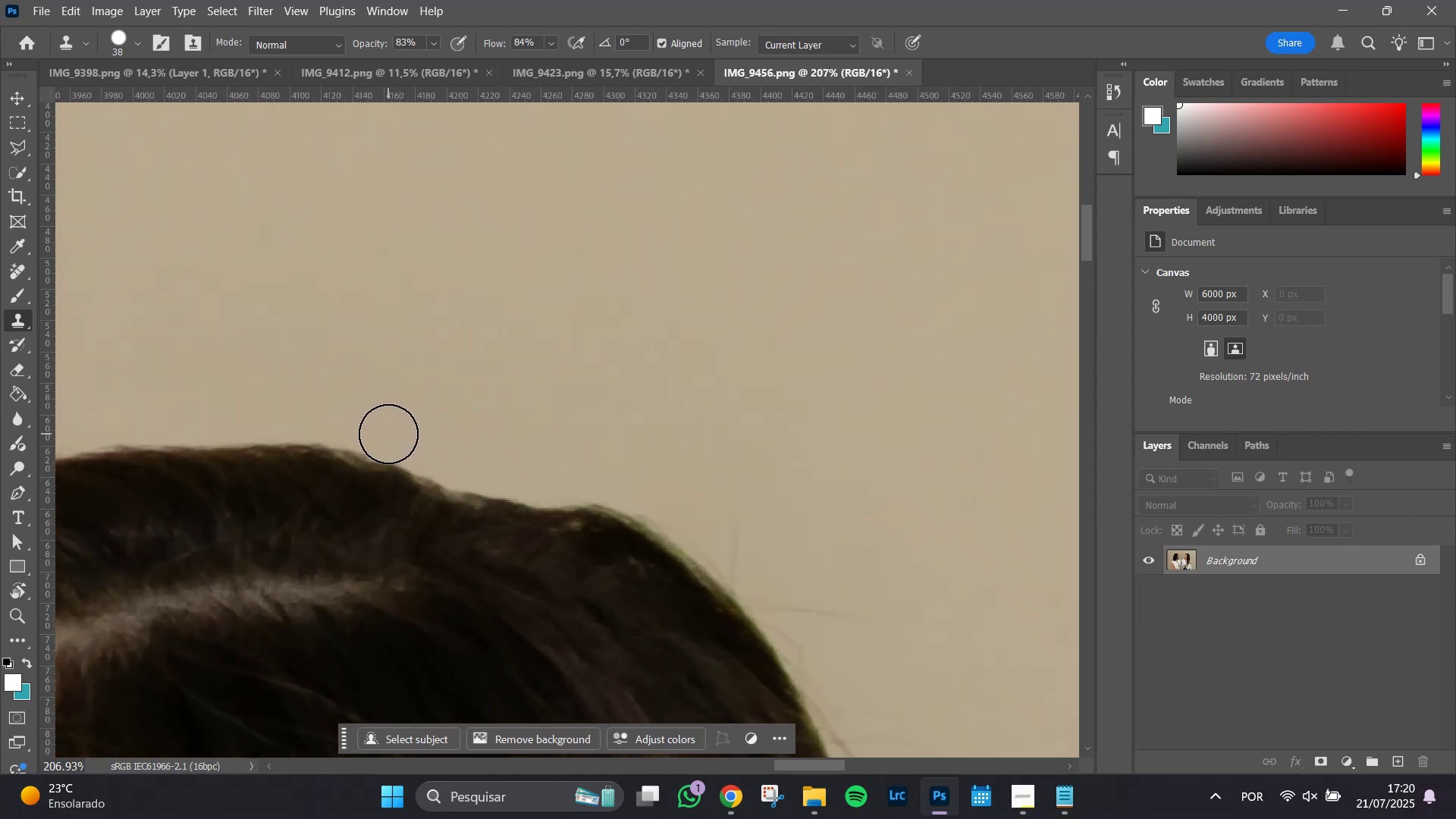 
left_click_drag(start_coordinate=[389, 435], to_coordinate=[366, 427])
 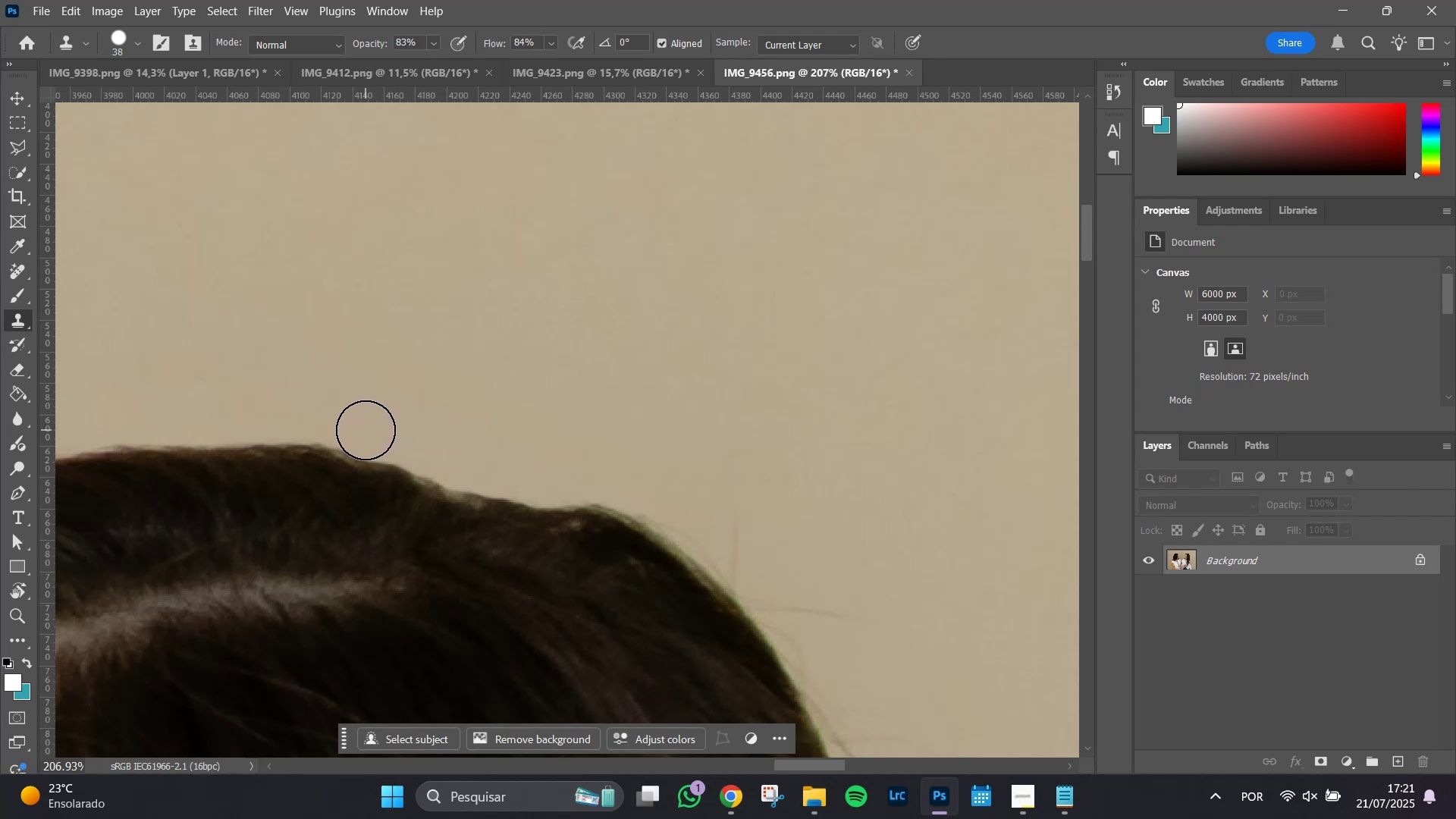 
left_click_drag(start_coordinate=[366, 429], to_coordinate=[361, 427])
 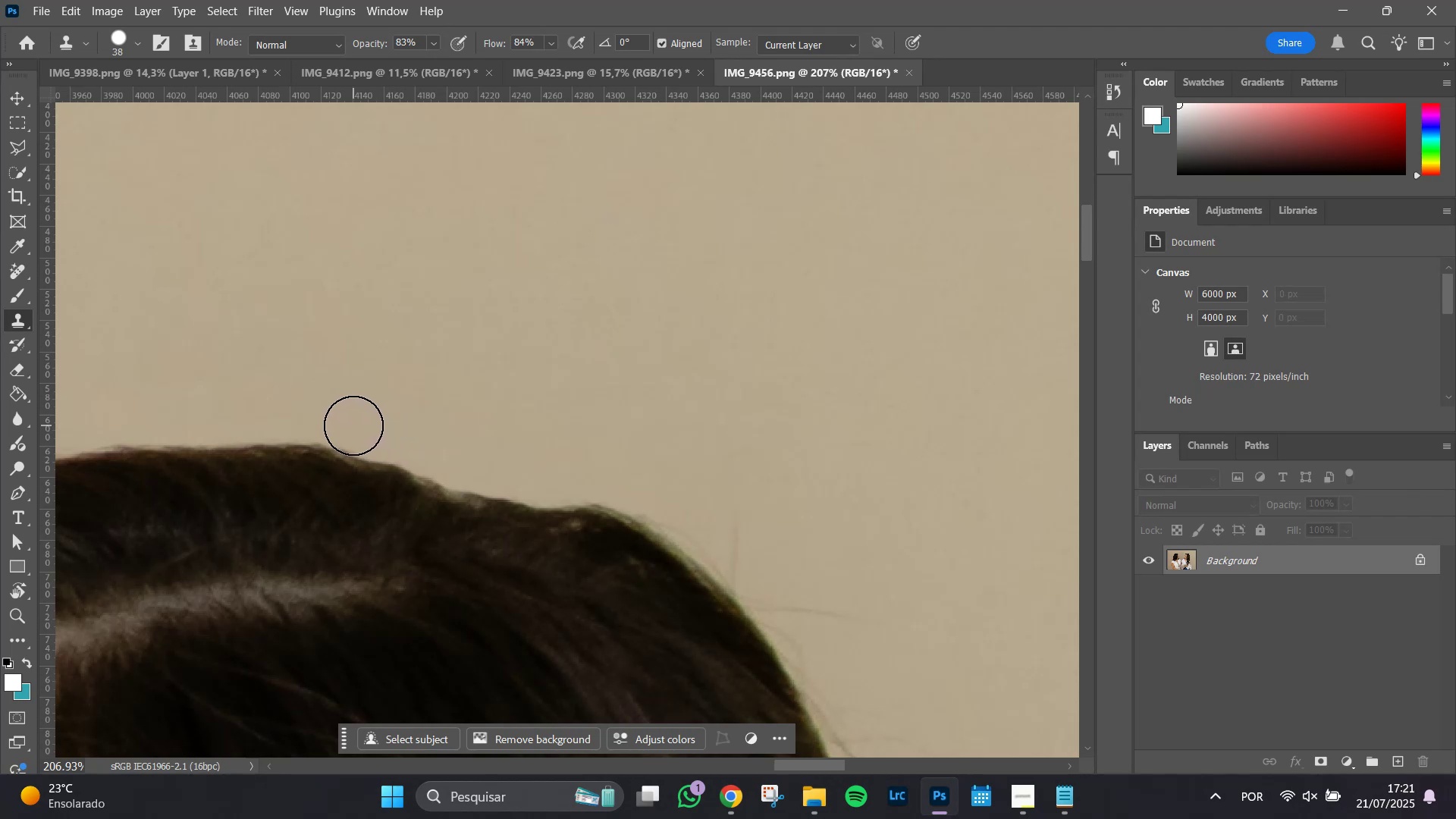 
double_click([353, 425])
 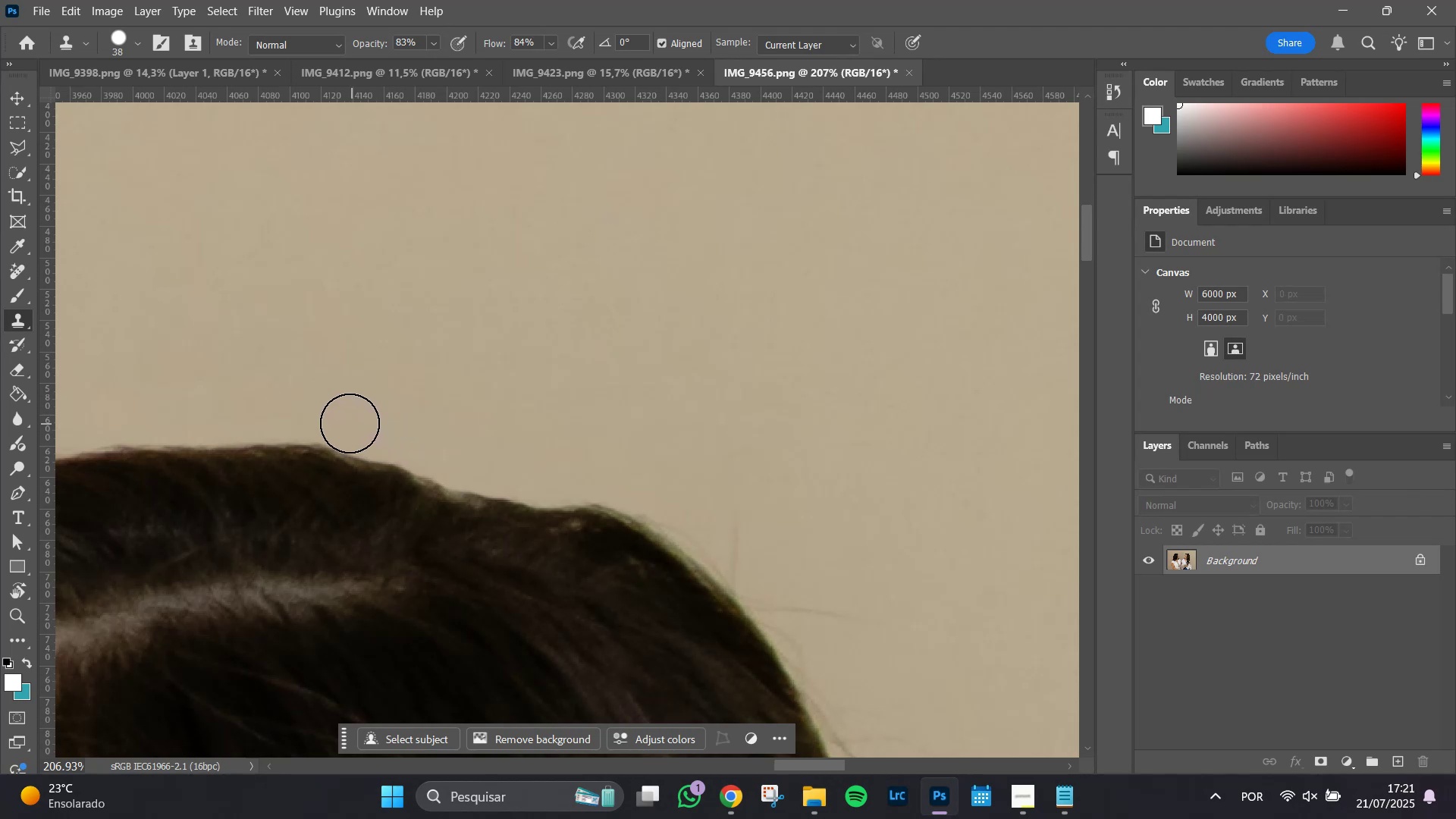 
left_click_drag(start_coordinate=[348, 422], to_coordinate=[344, 421])
 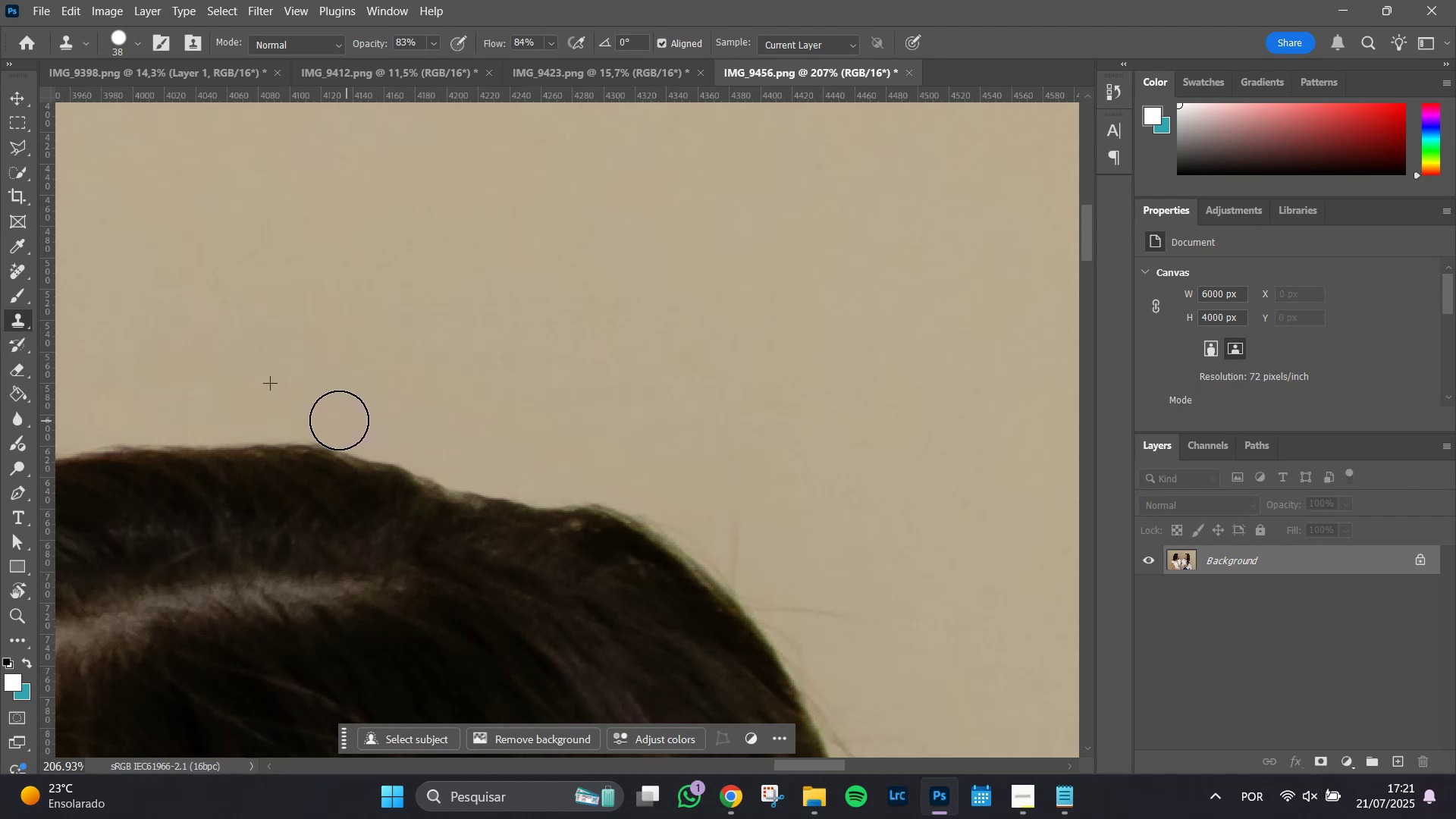 
left_click_drag(start_coordinate=[336, 419], to_coordinate=[332, 419])
 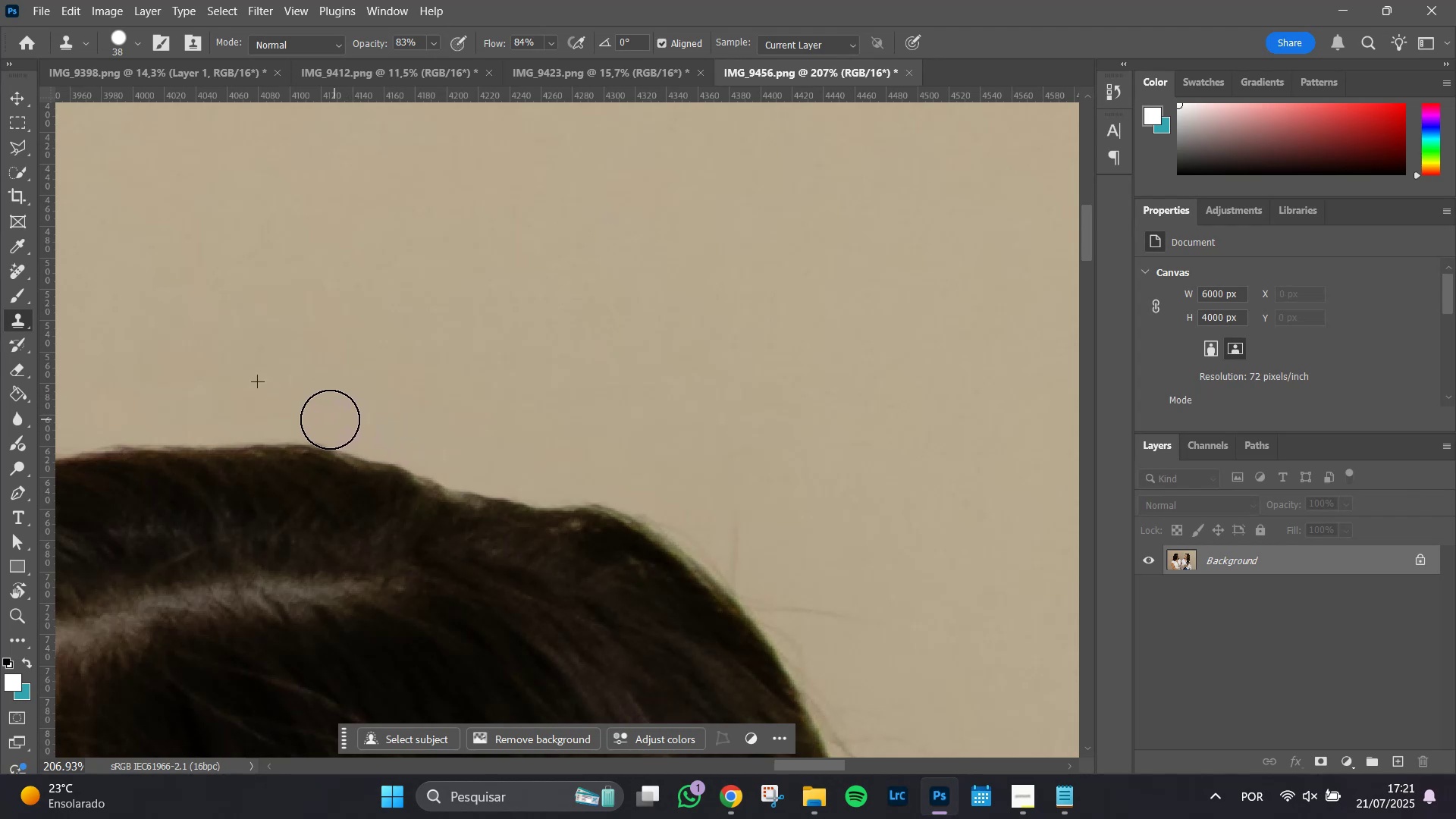 
left_click_drag(start_coordinate=[329, 419], to_coordinate=[323, 417])
 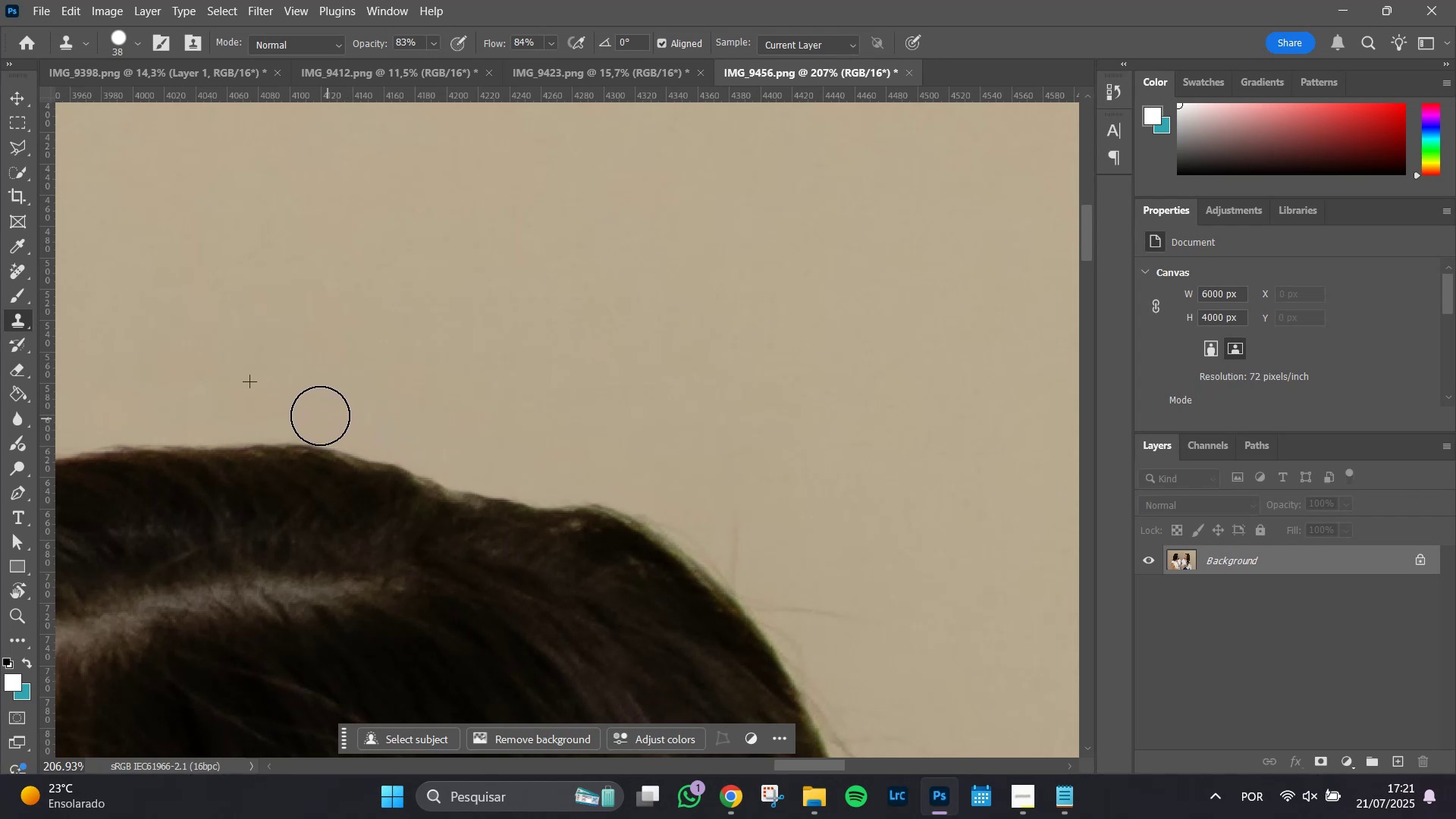 
left_click_drag(start_coordinate=[318, 415], to_coordinate=[268, 415])
 